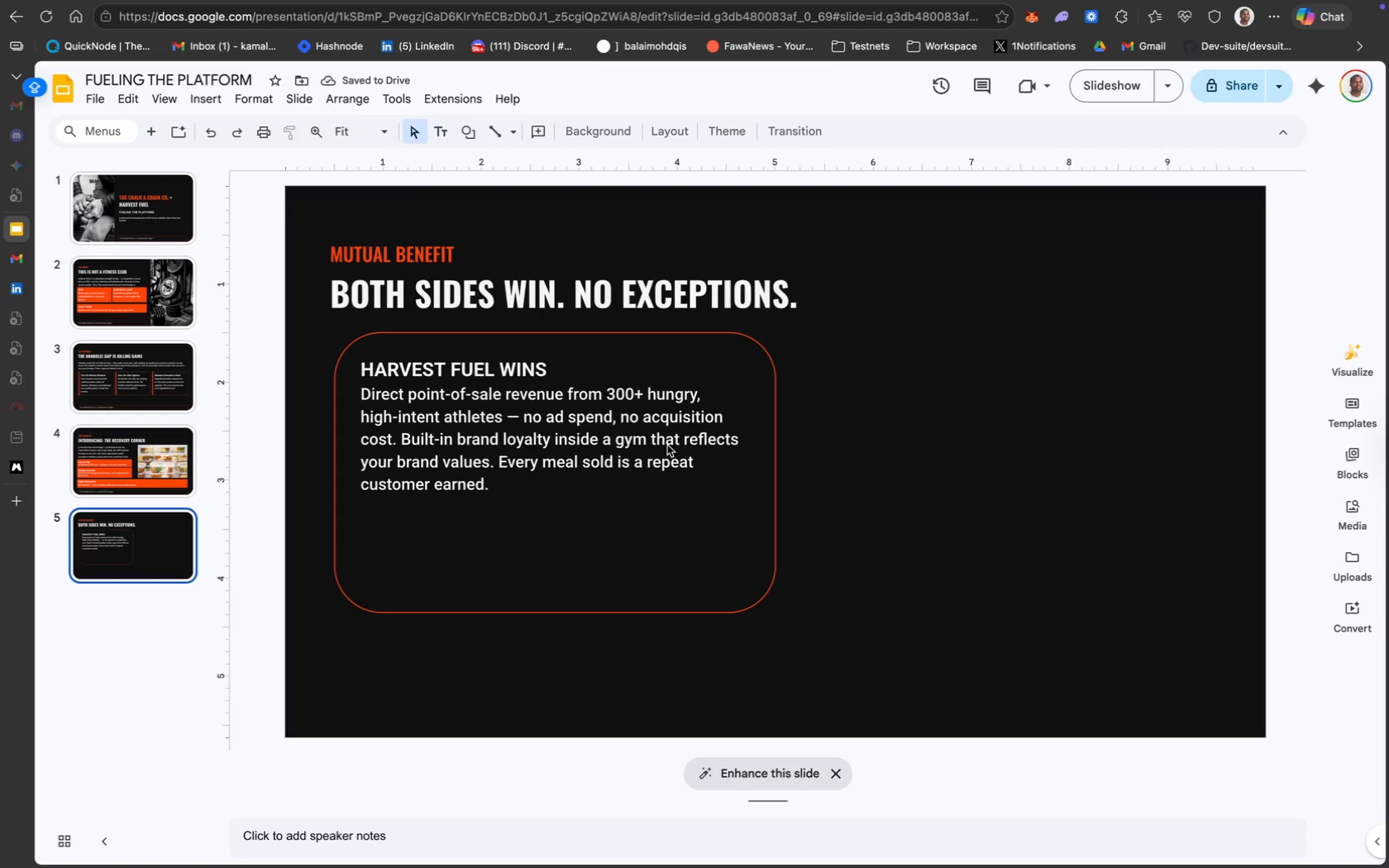 
left_click([666, 445])
 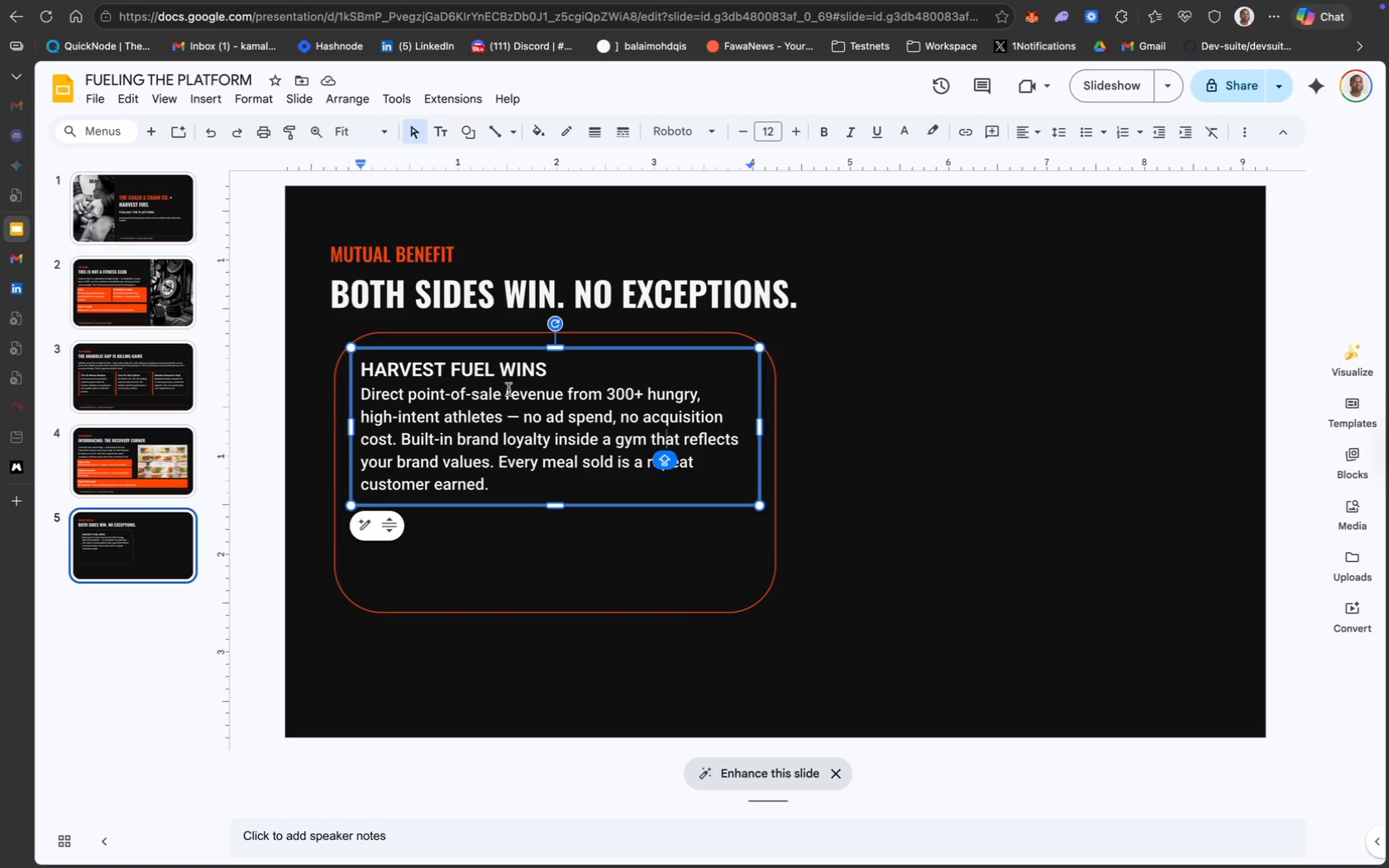 
left_click([440, 131])
 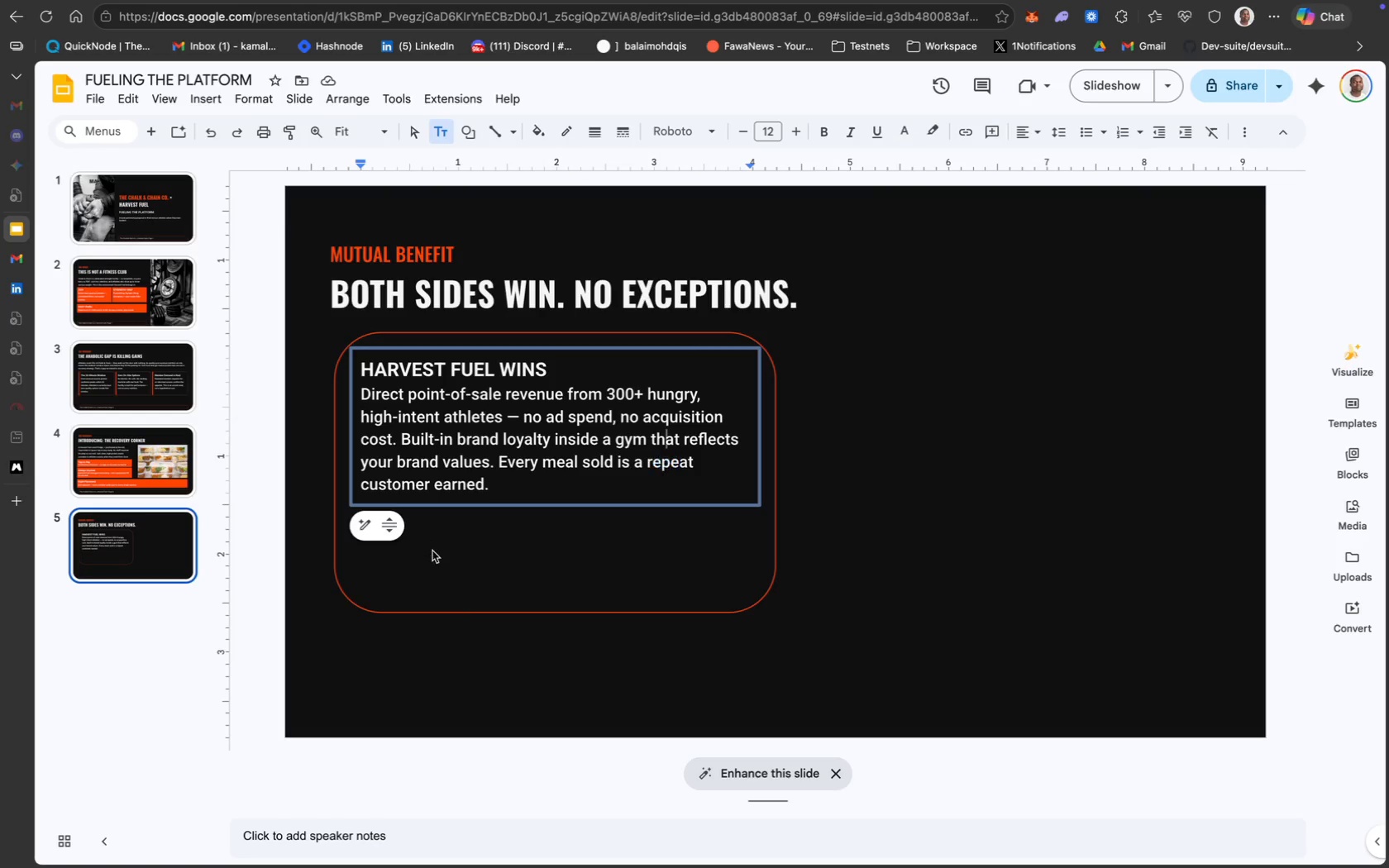 
left_click_drag(start_coordinate=[471, 558], to_coordinate=[392, 509])
 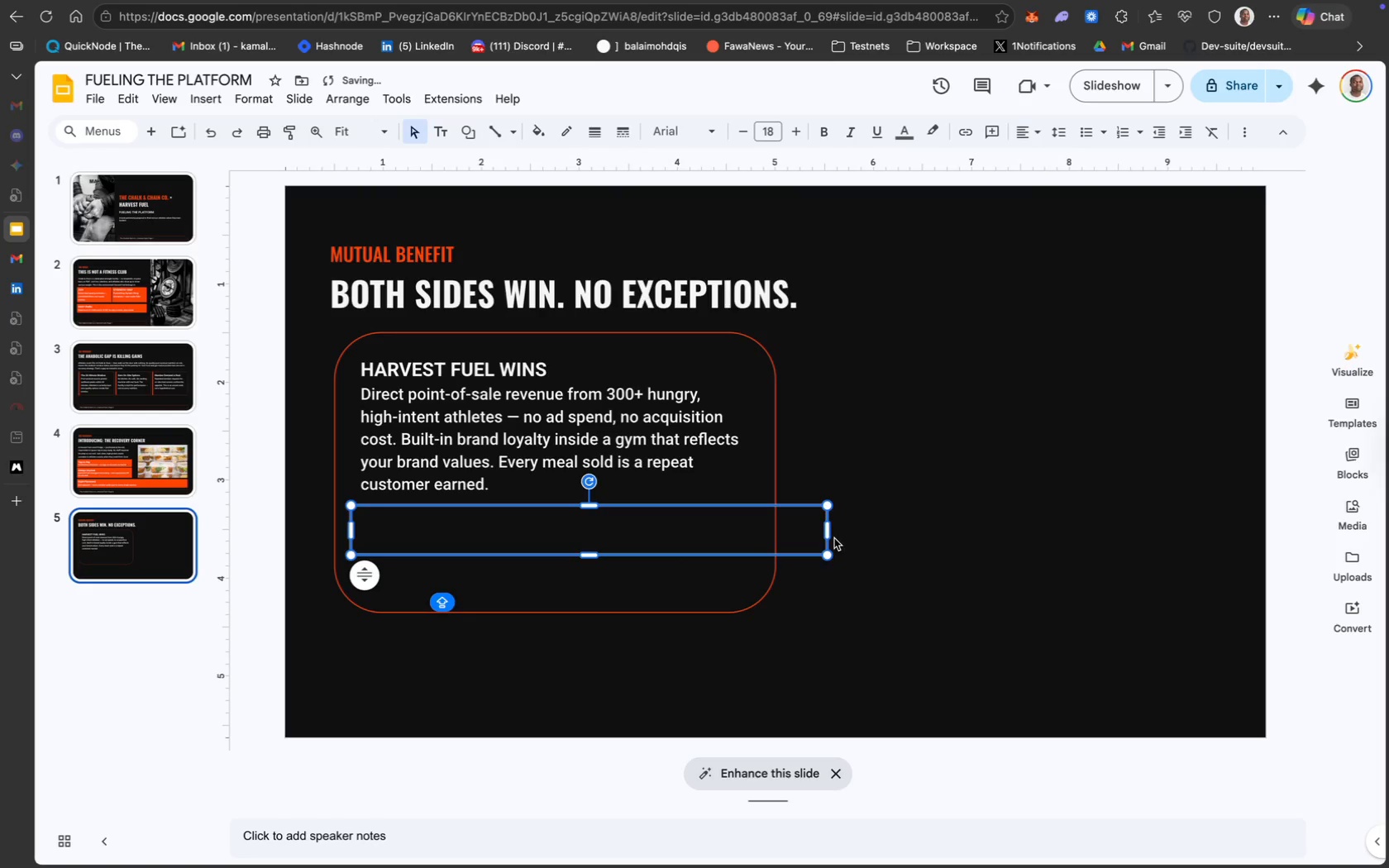 
left_click_drag(start_coordinate=[827, 534], to_coordinate=[757, 529])
 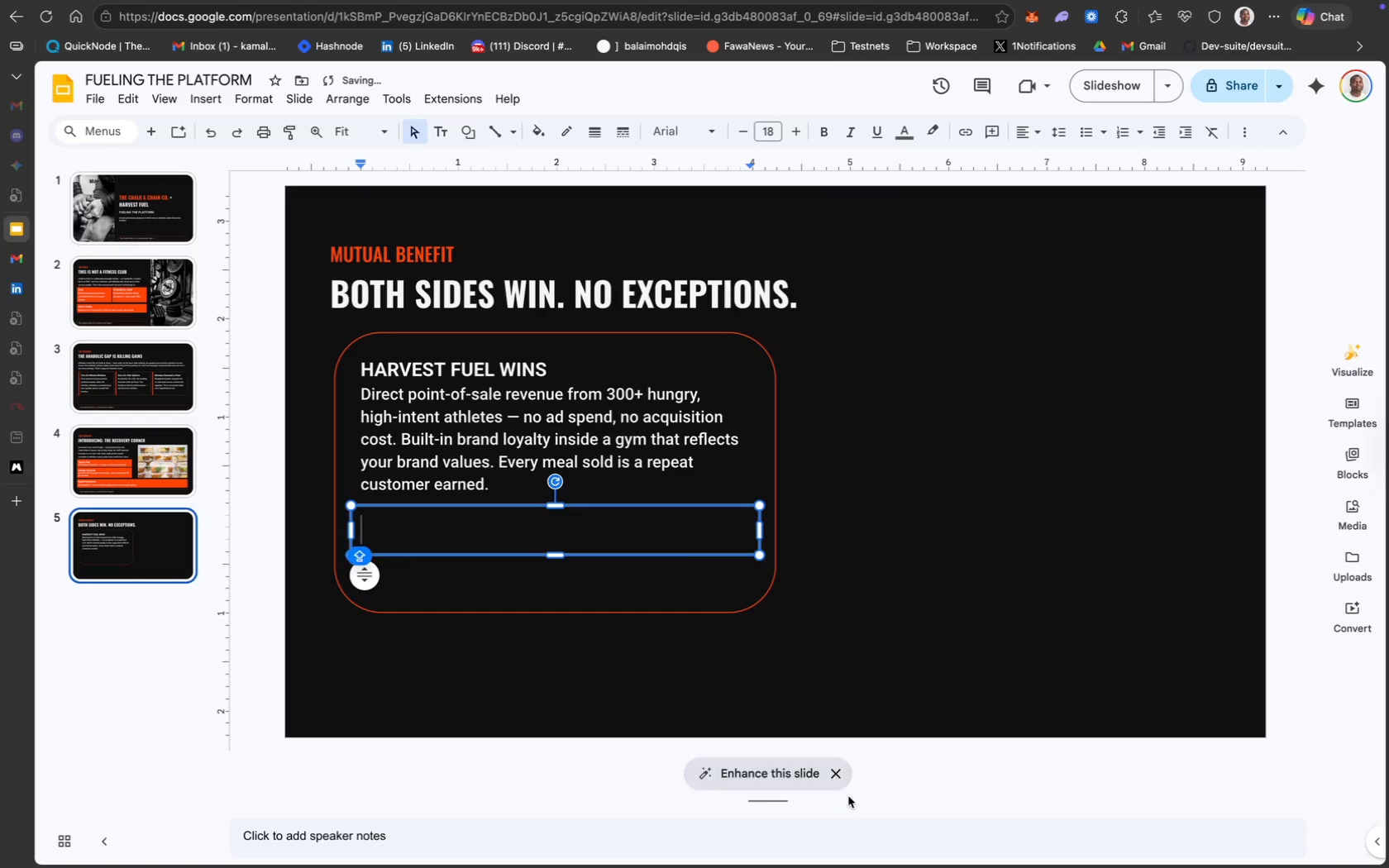 
left_click([842, 785])
 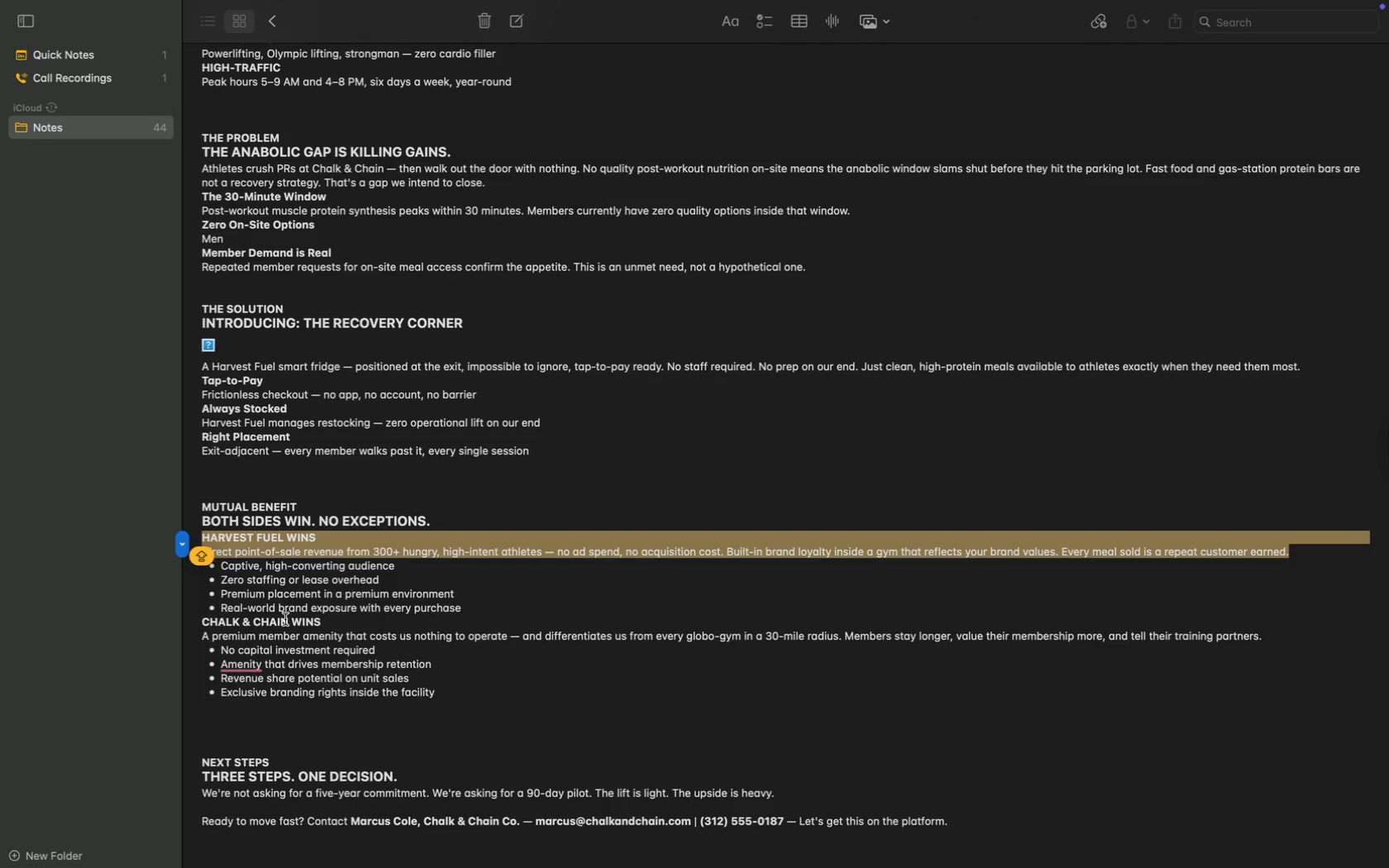 
left_click_drag(start_coordinate=[473, 608], to_coordinate=[222, 568])
 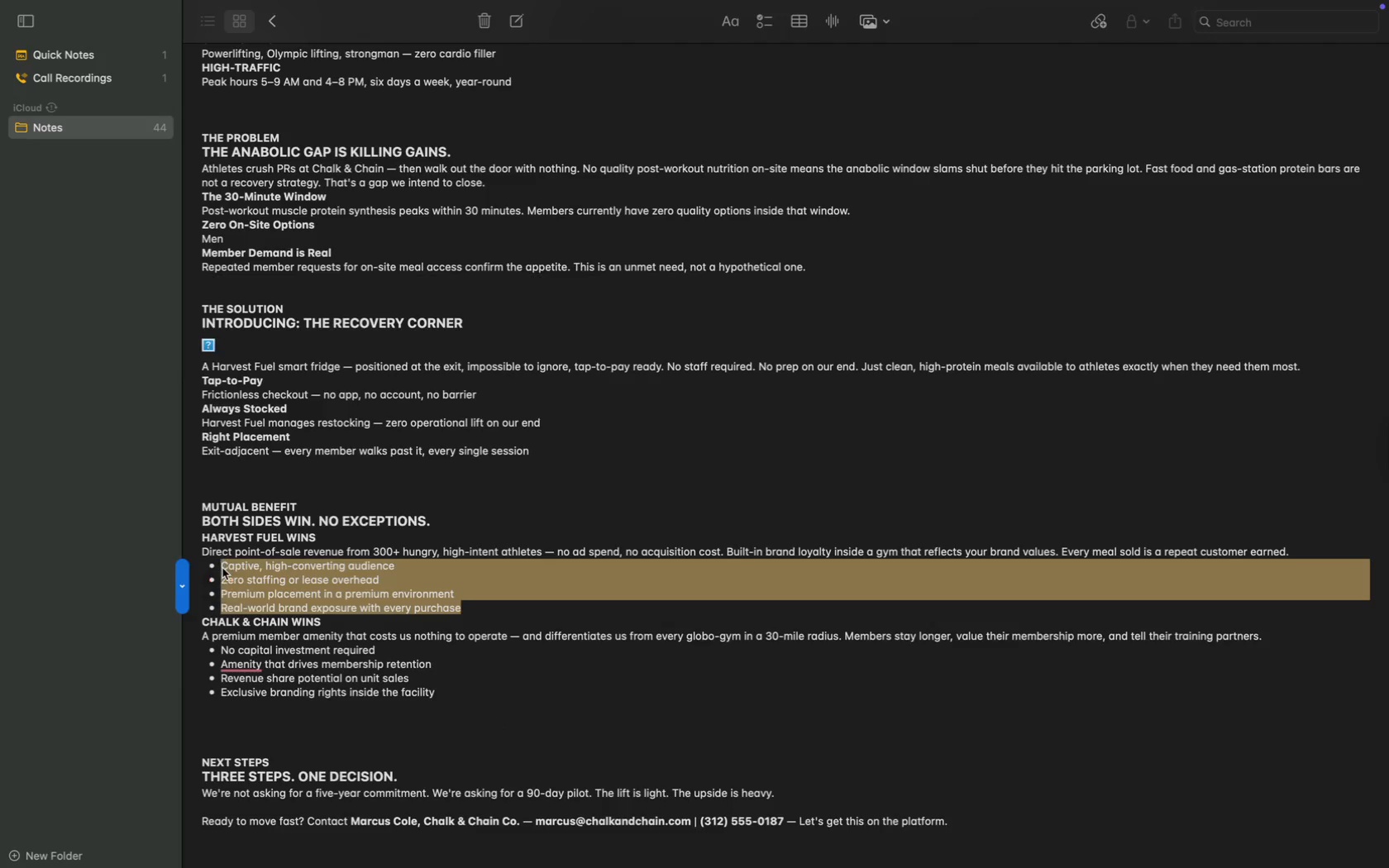 
key(Meta+C)
 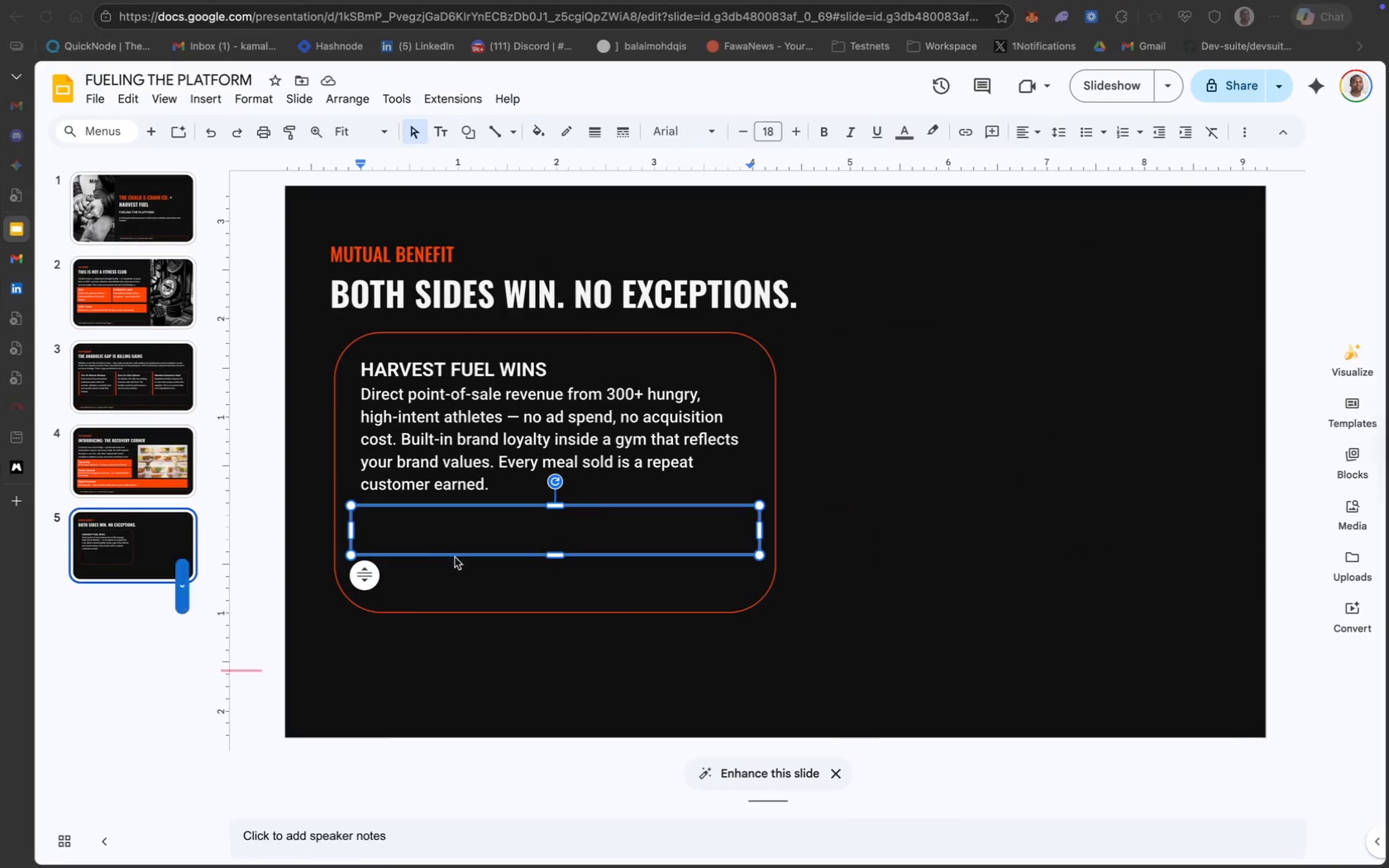 
key(Meta+V)
 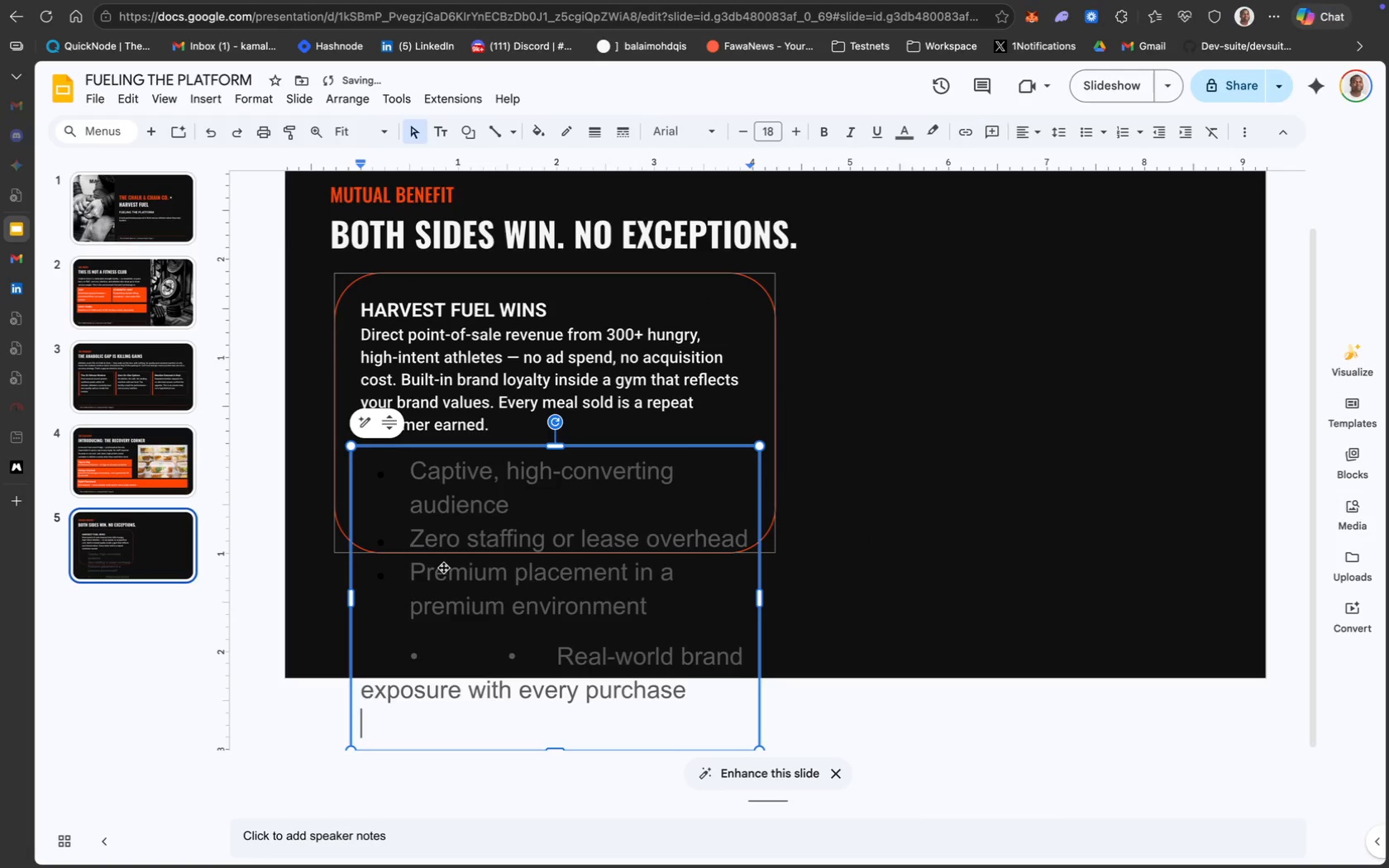 
key(Backspace)
 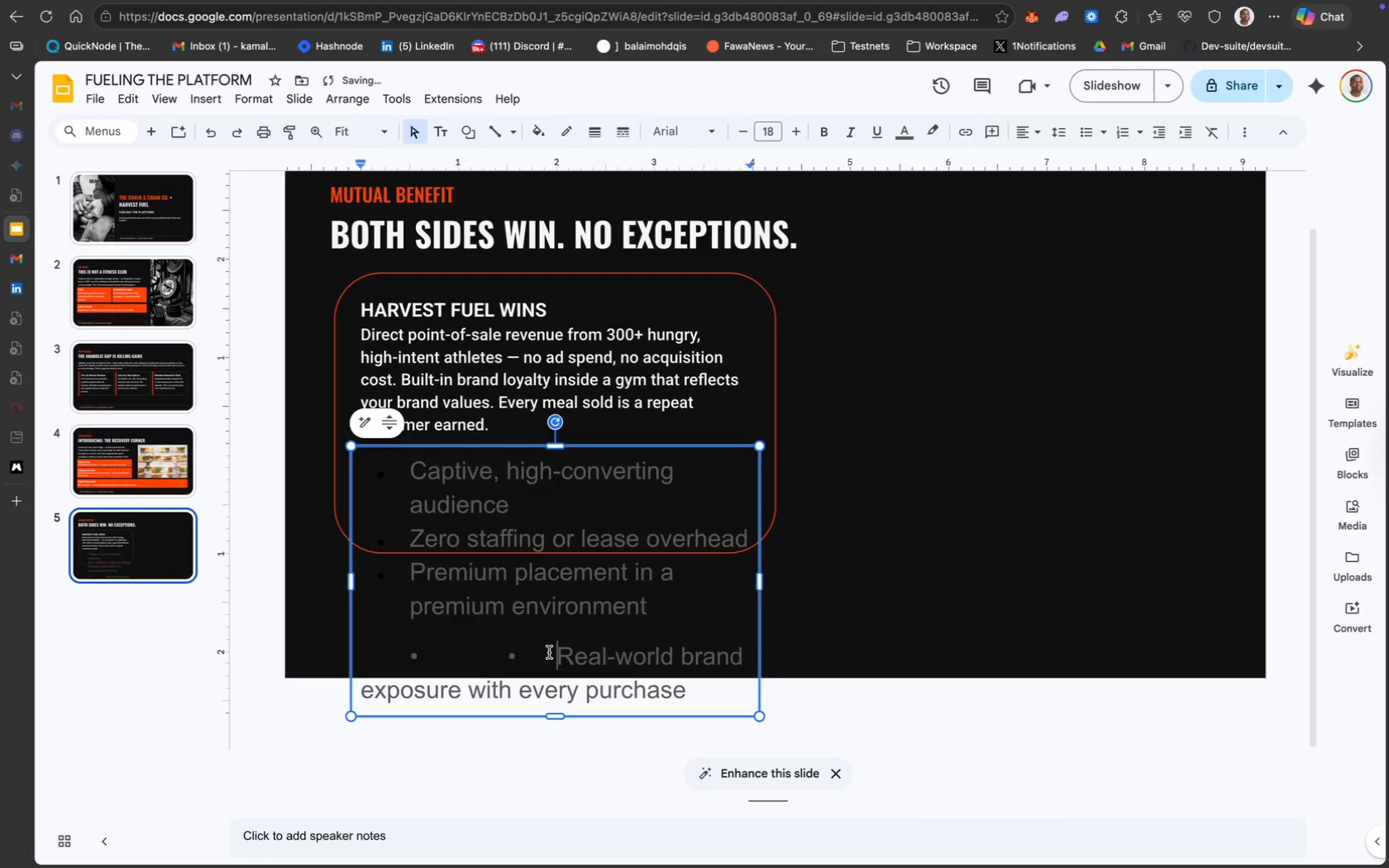 
key(Backspace)
 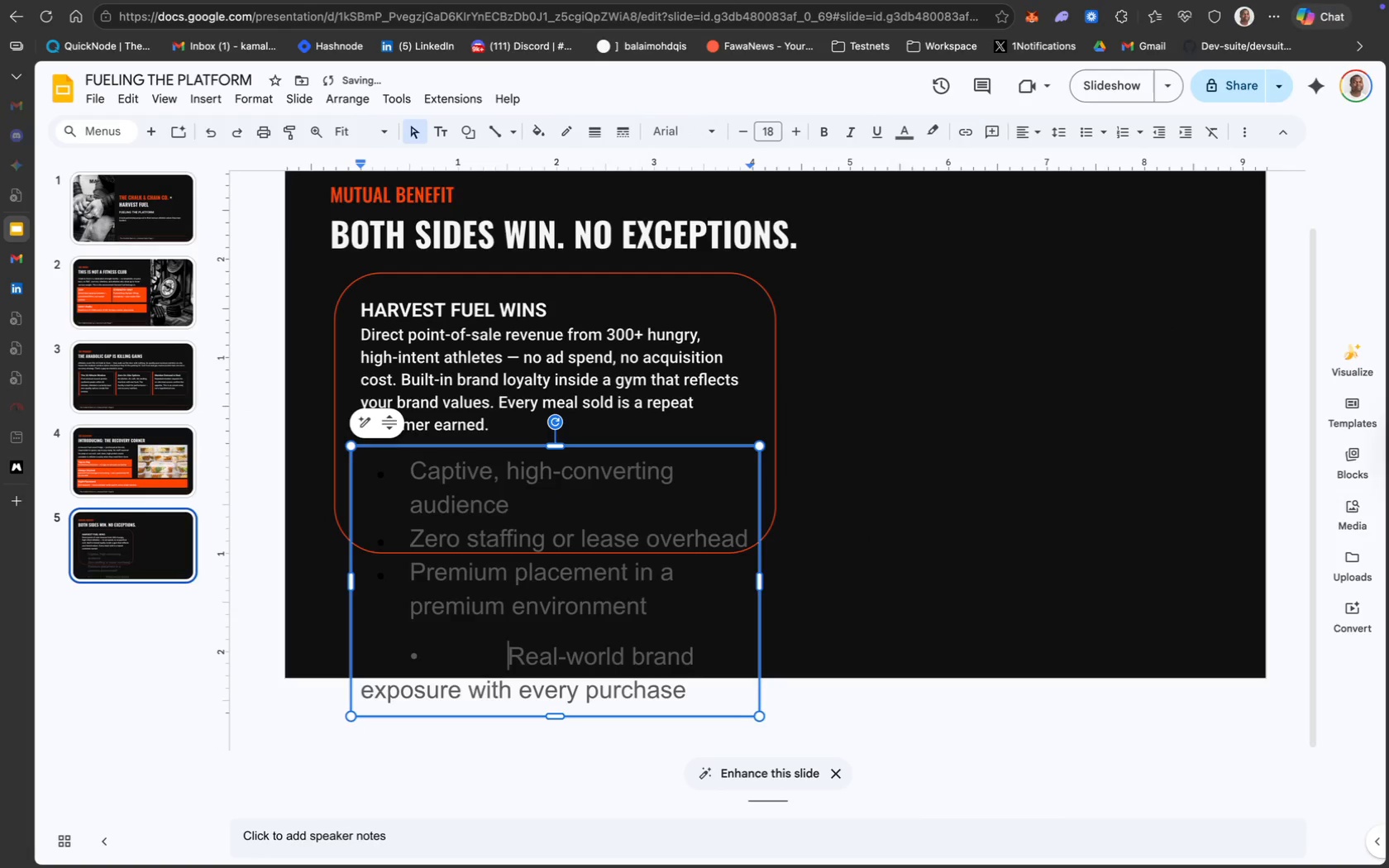 
key(Backspace)
 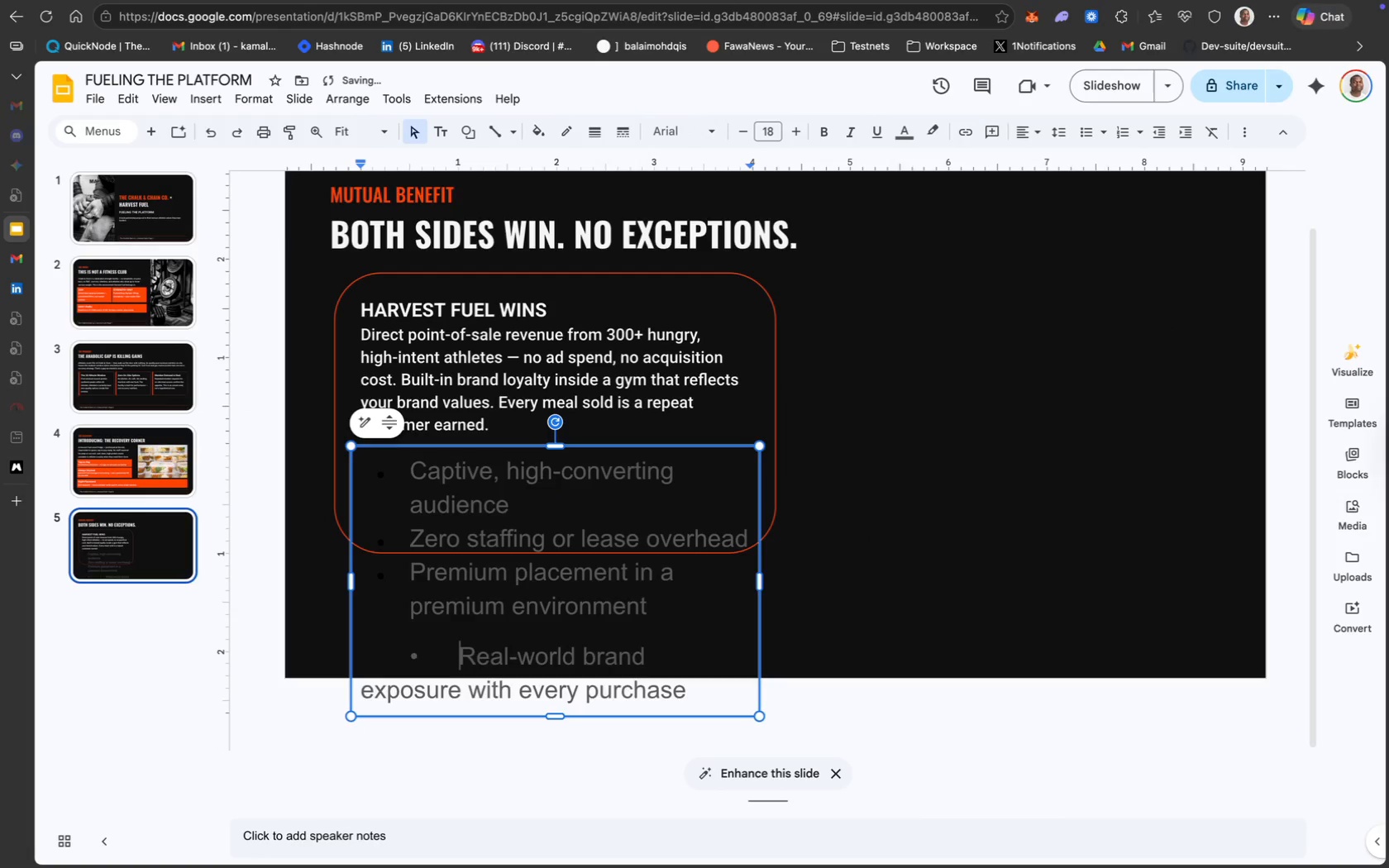 
key(Backspace)
 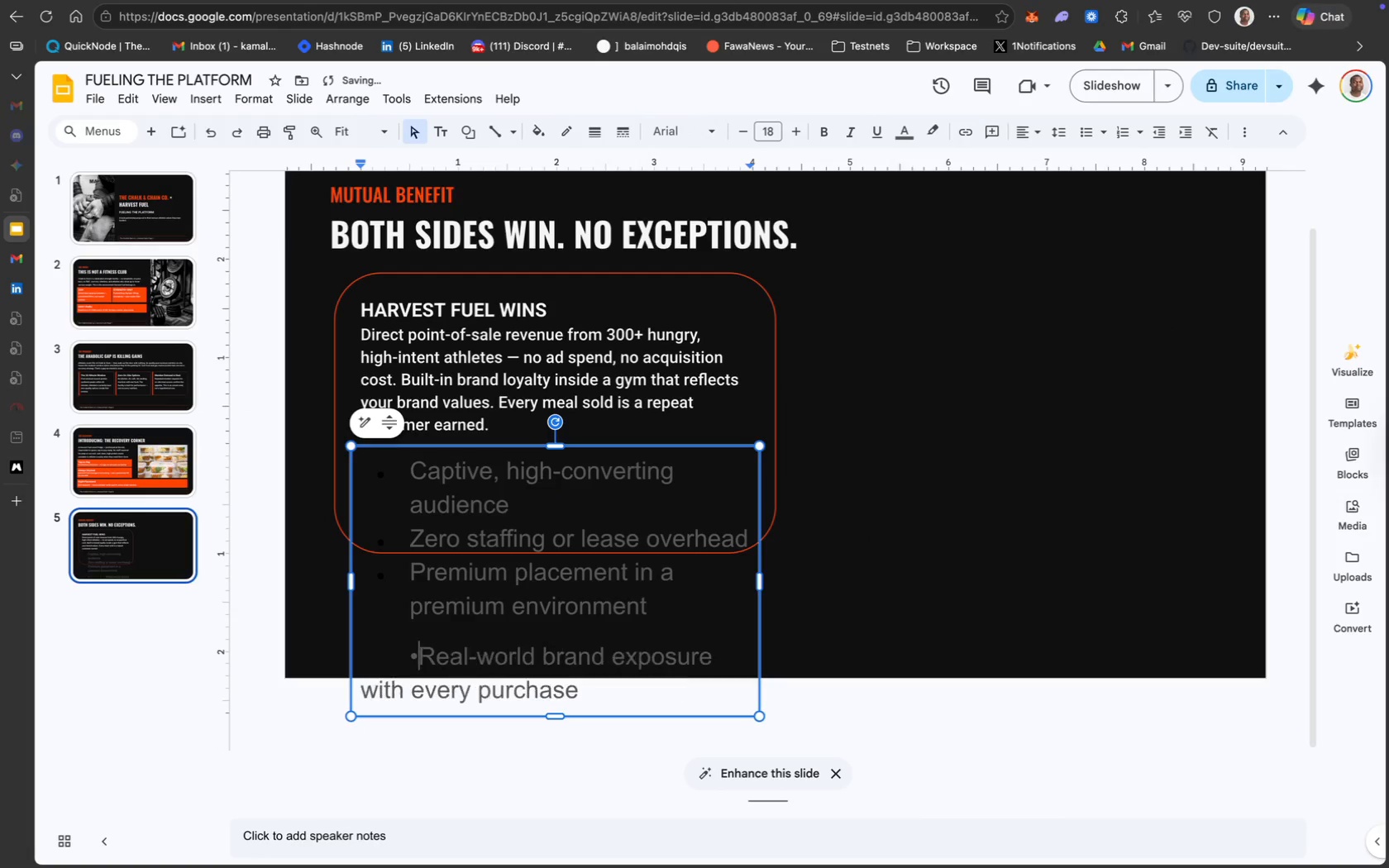 
key(Backspace)
 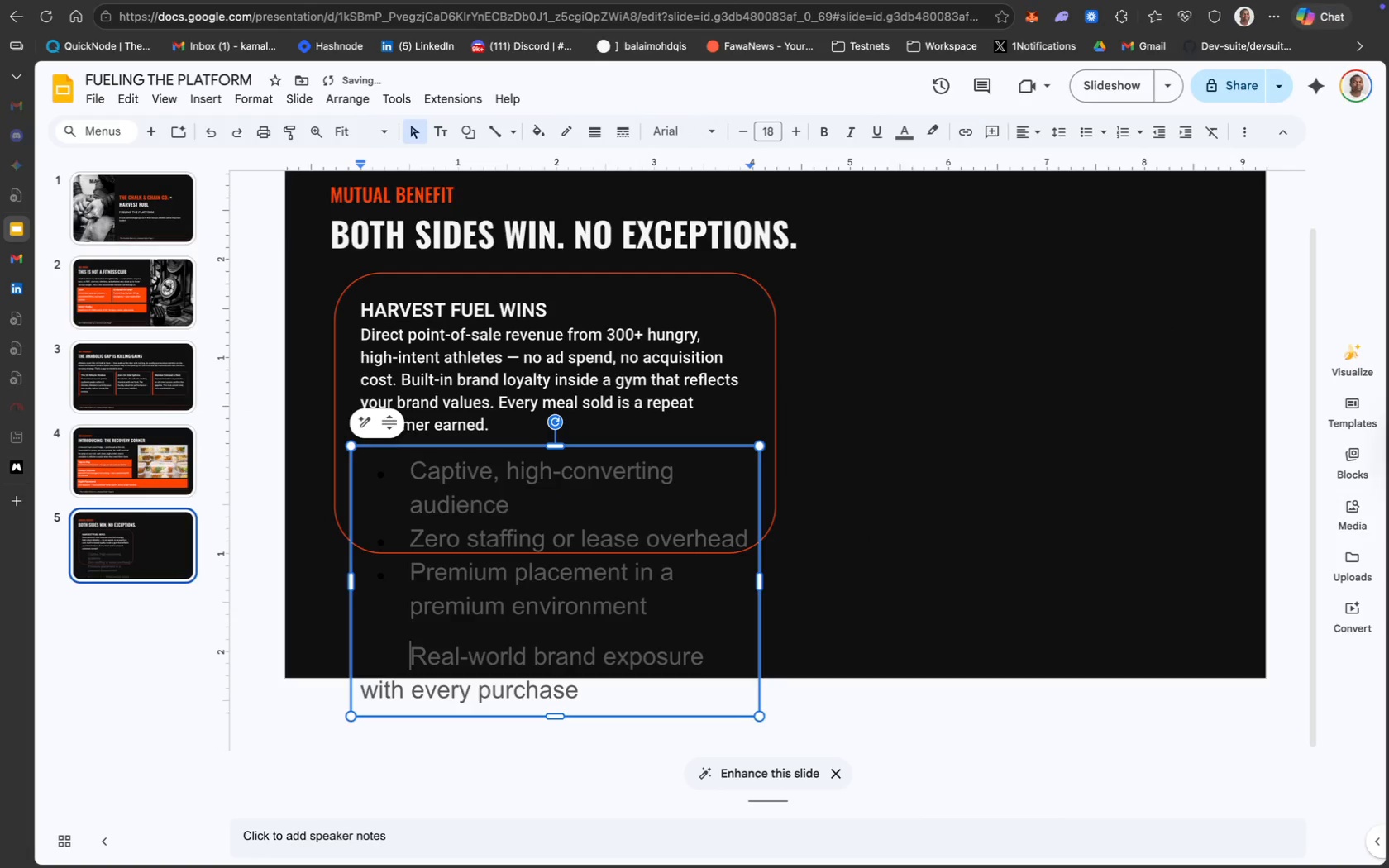 
key(Backspace)
 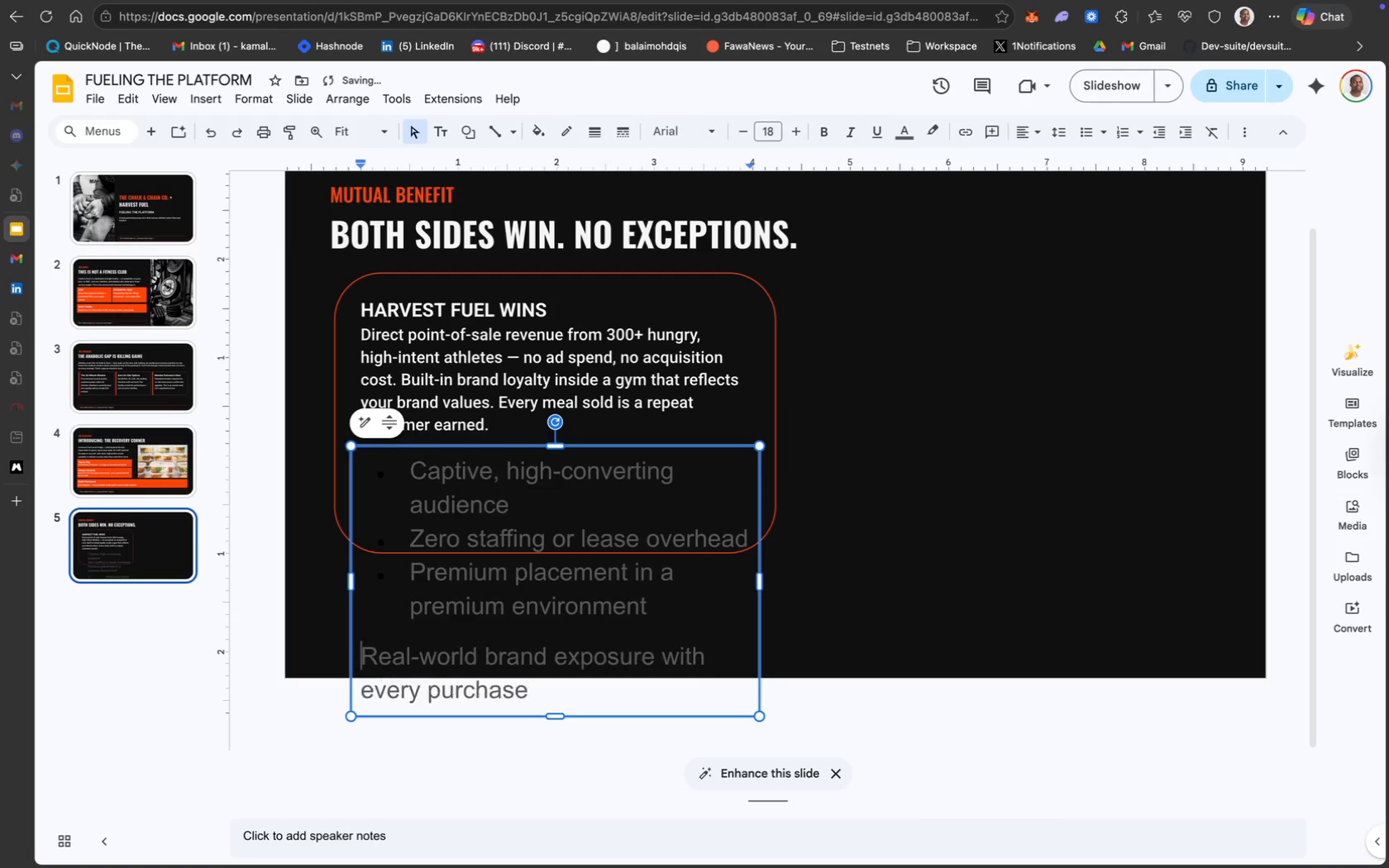 
key(Backspace)
 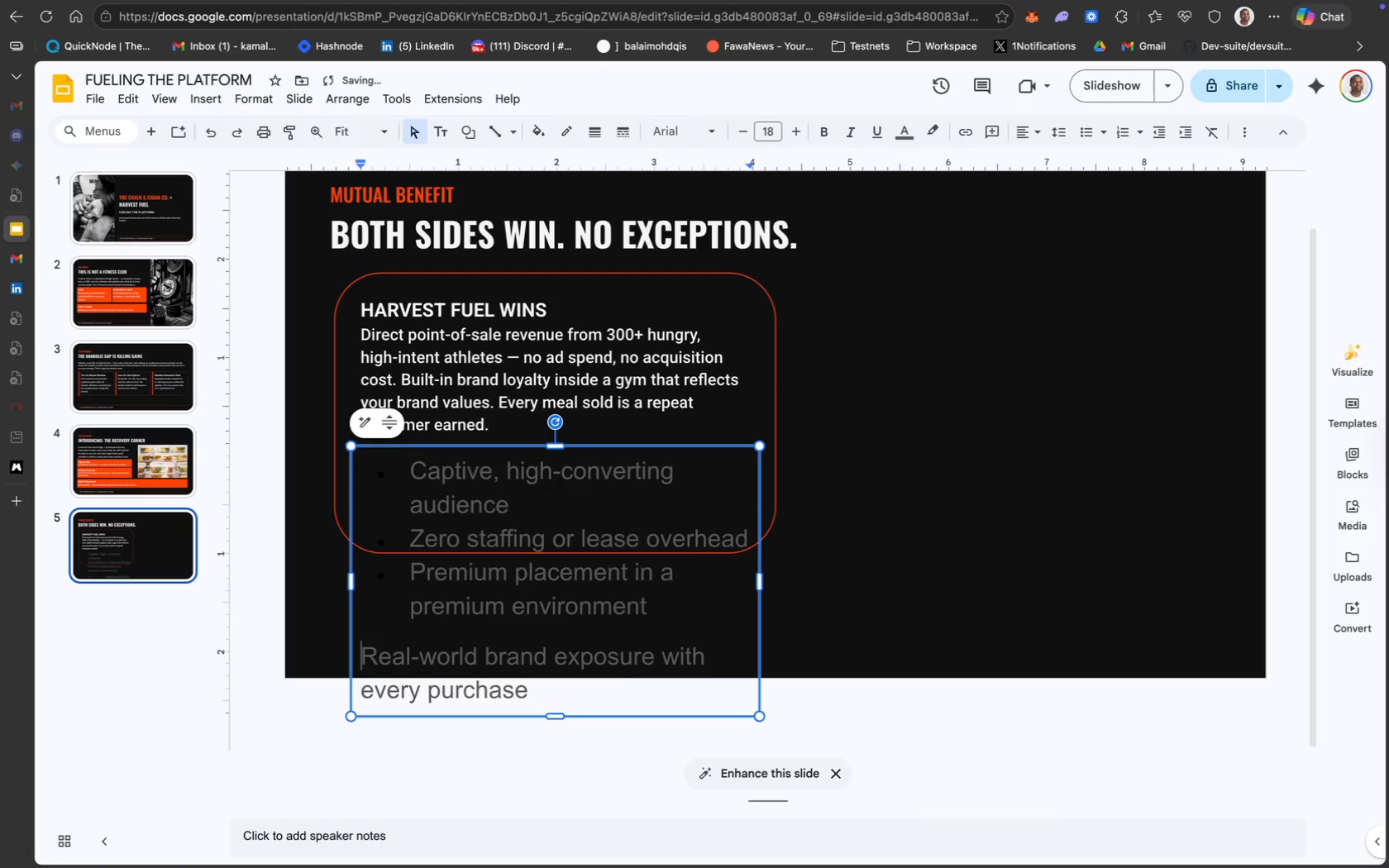 
key(Backspace)
 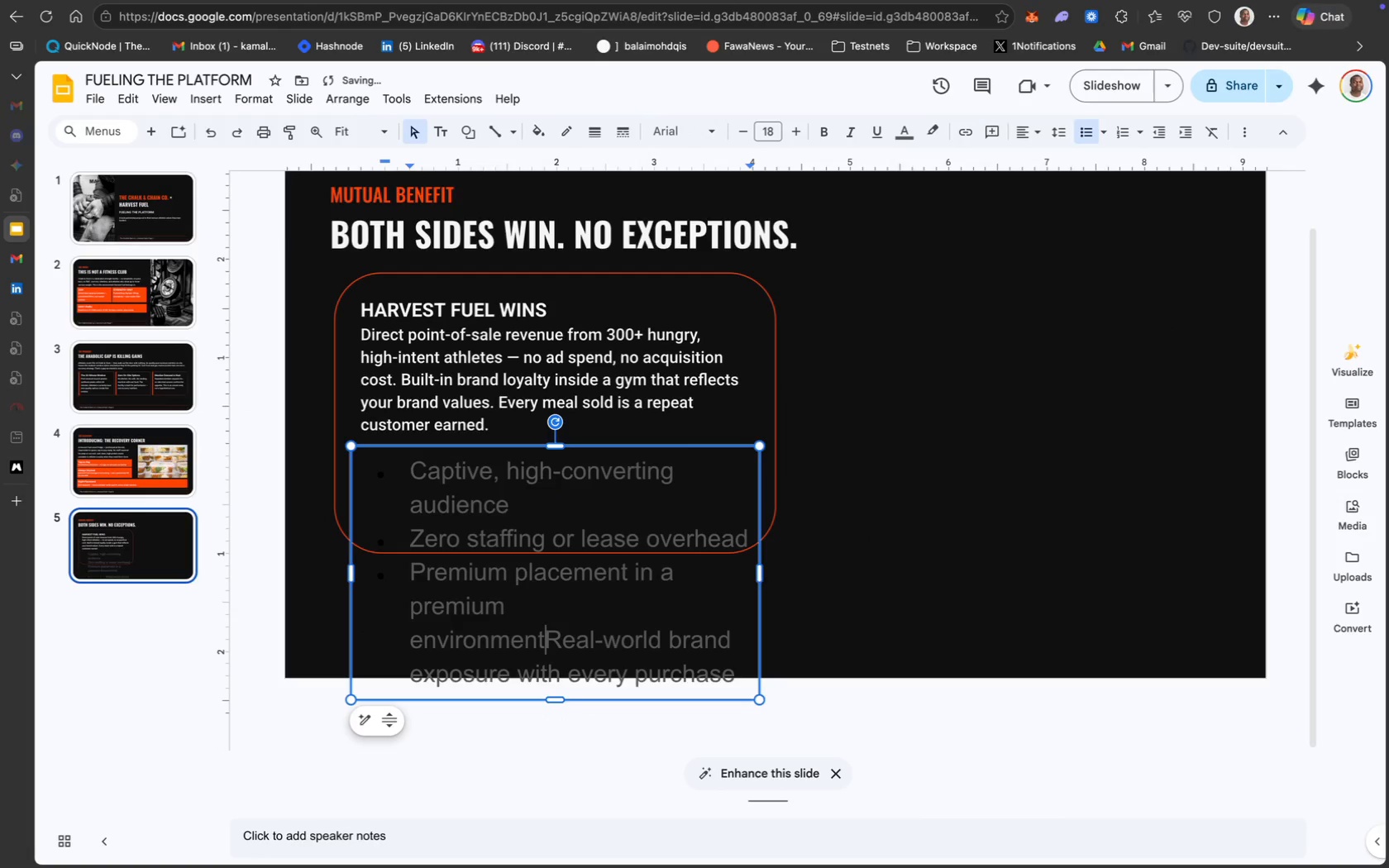 
key(Enter)
 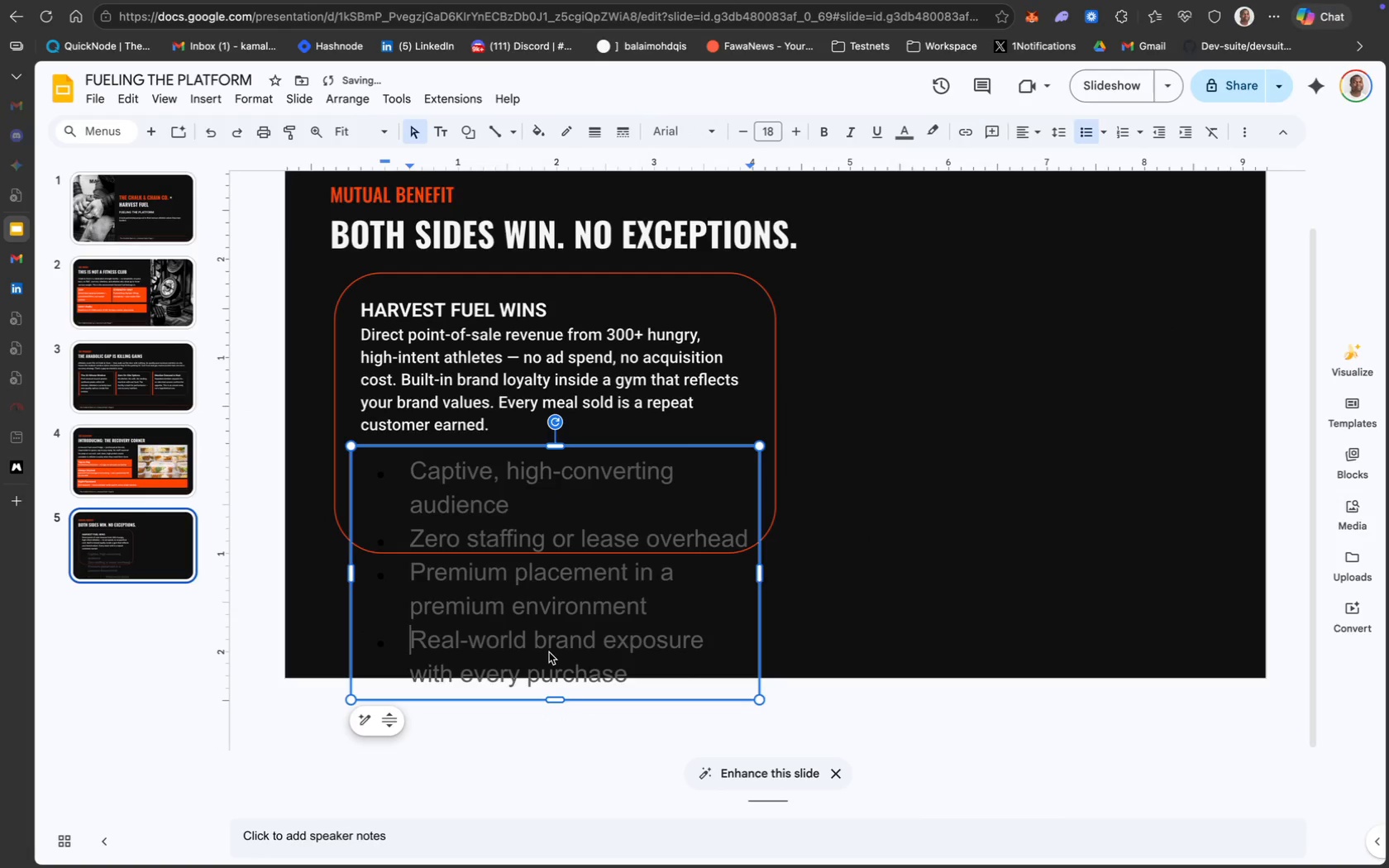 
hold_key(key=CommandLeft, duration=0.36)
 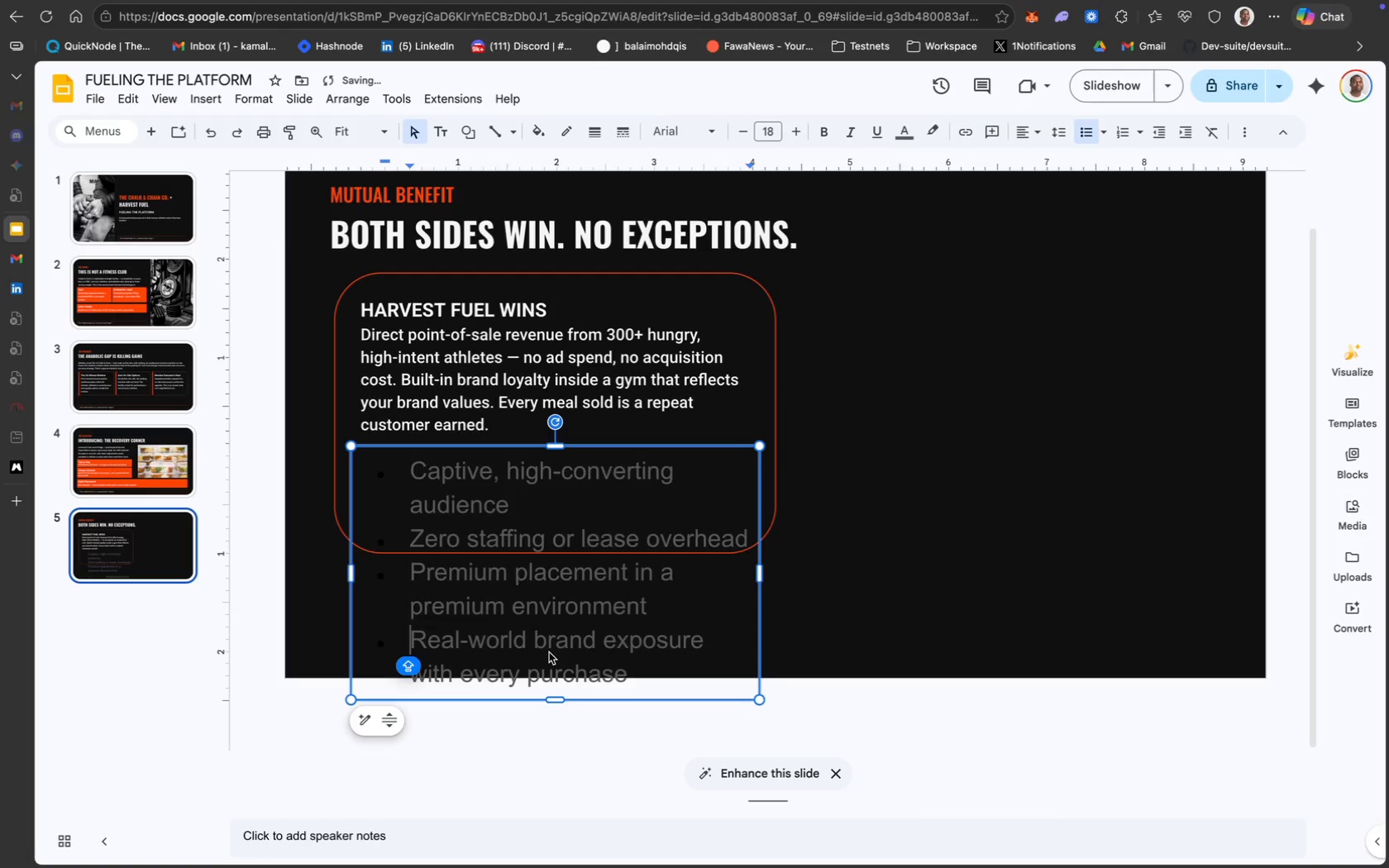 
key(Meta+A)
 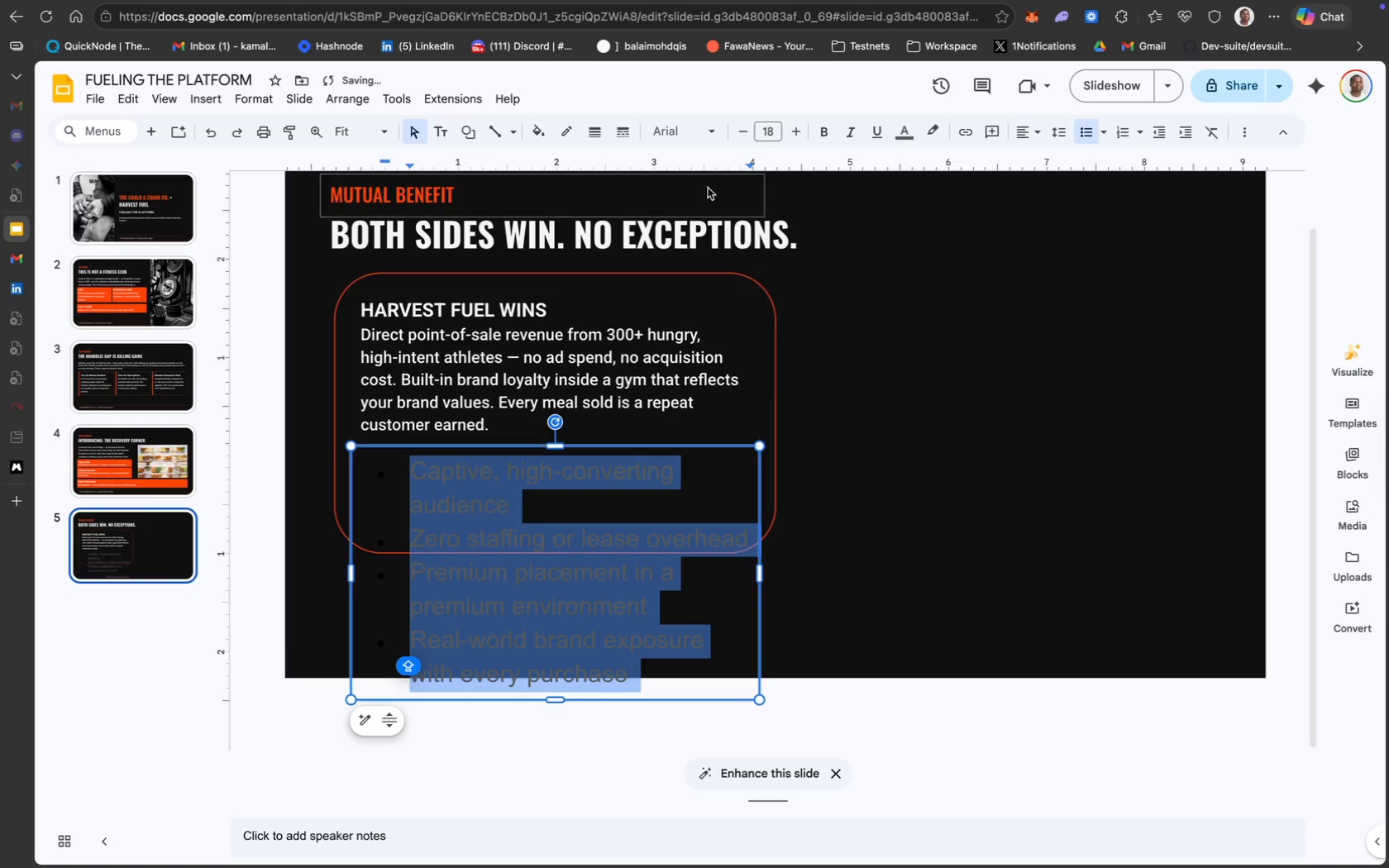 
left_click([689, 122])
 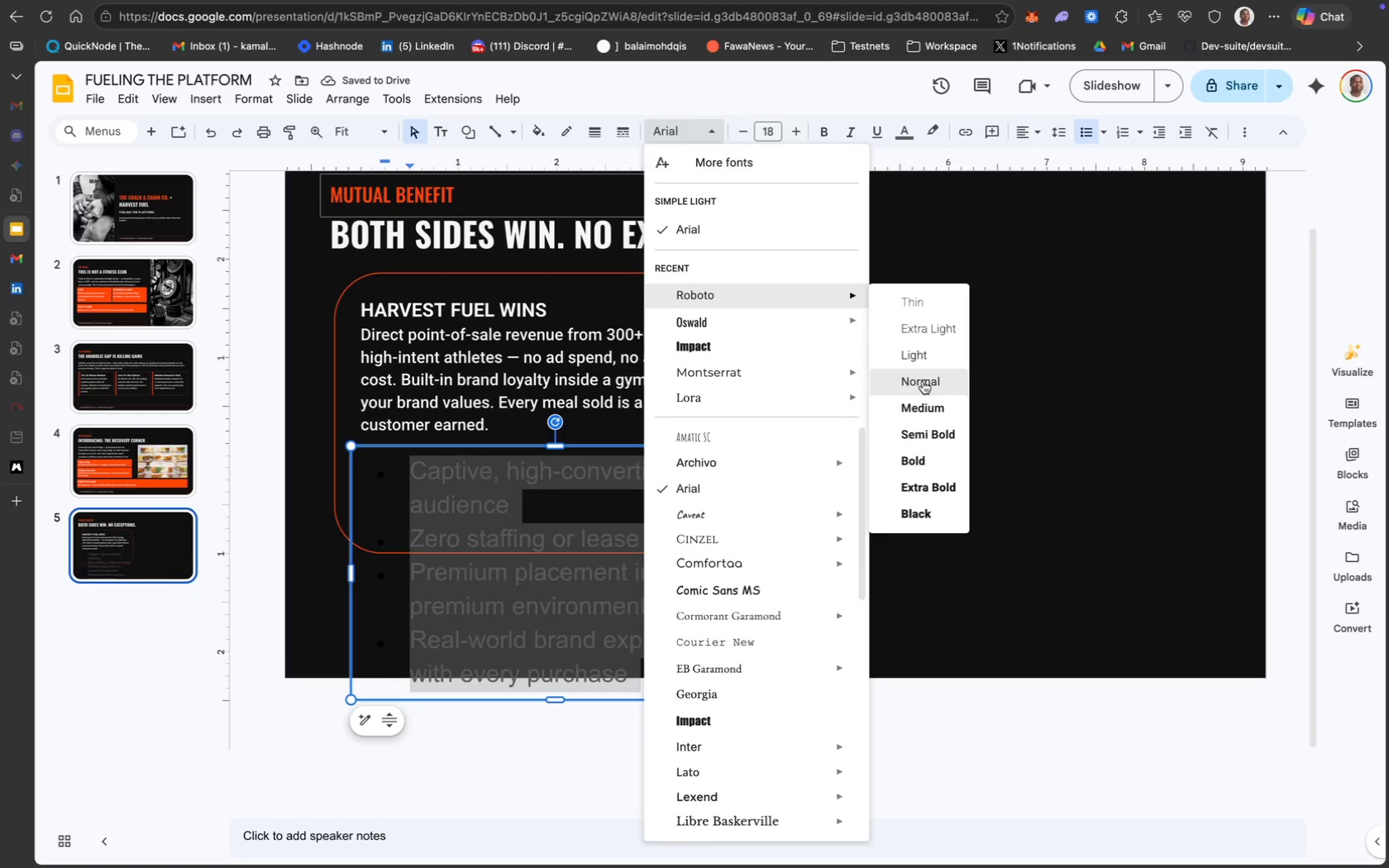 
left_click([925, 399])
 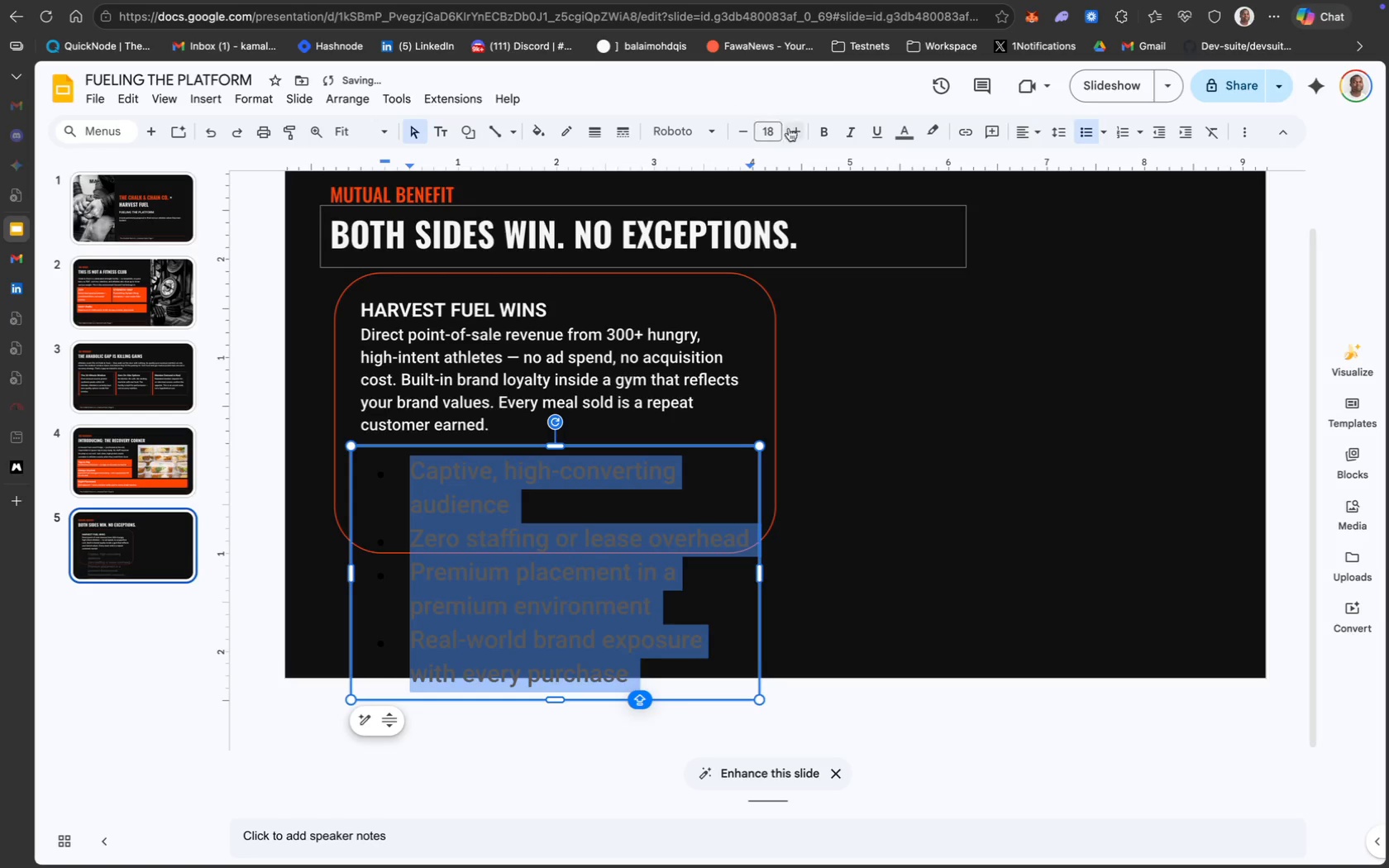 
left_click([780, 136])
 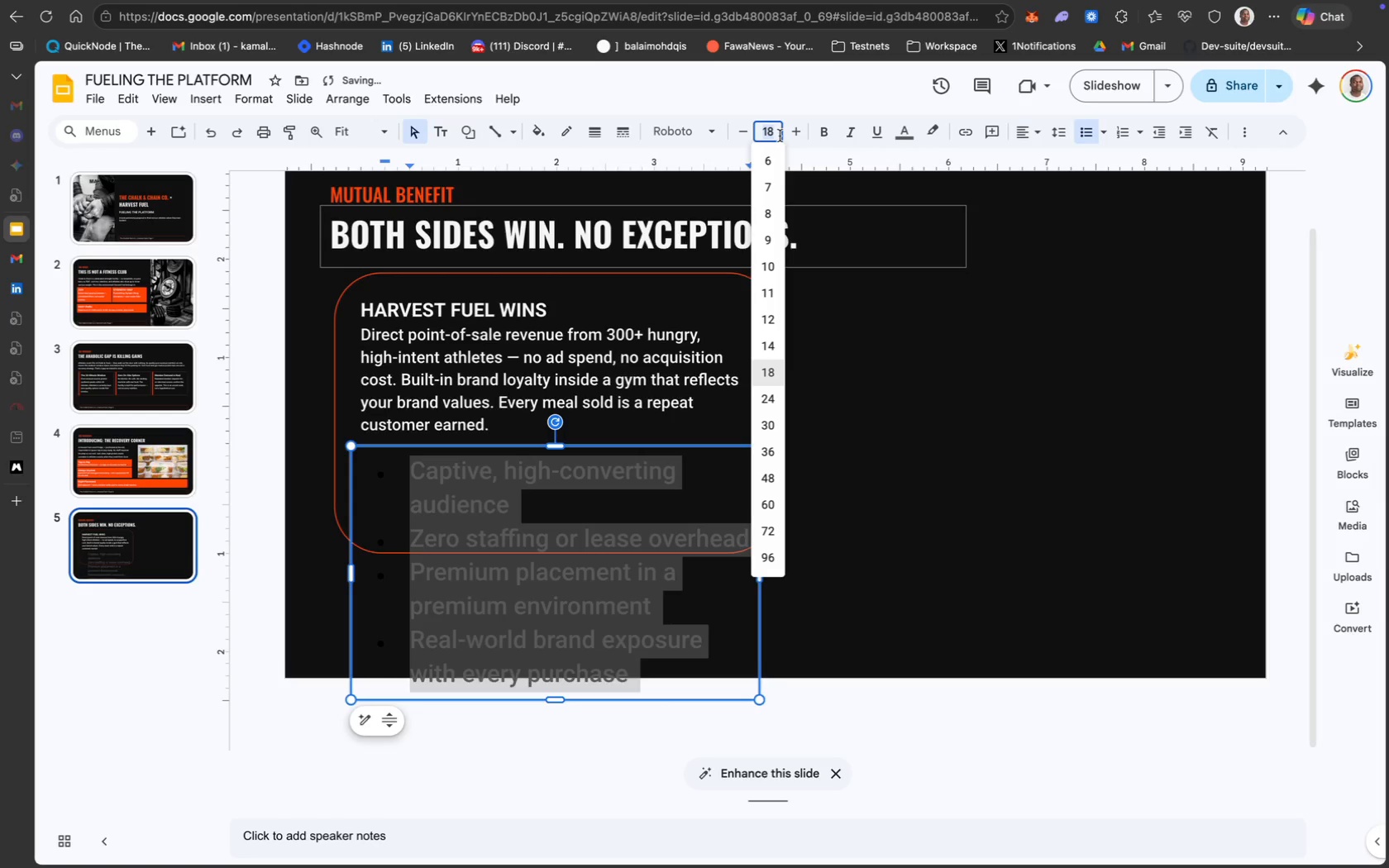 
type(12)
 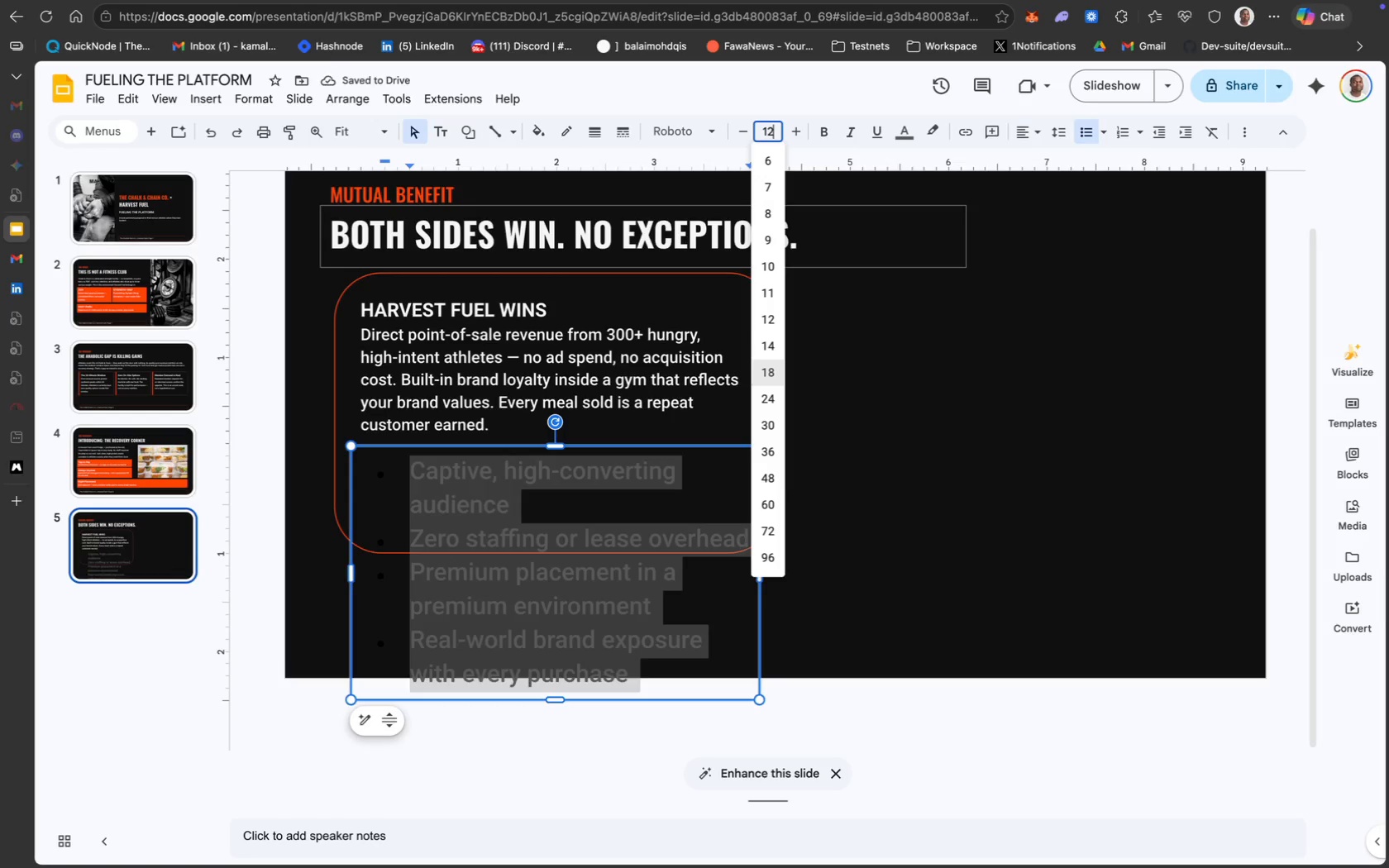 
key(Enter)
 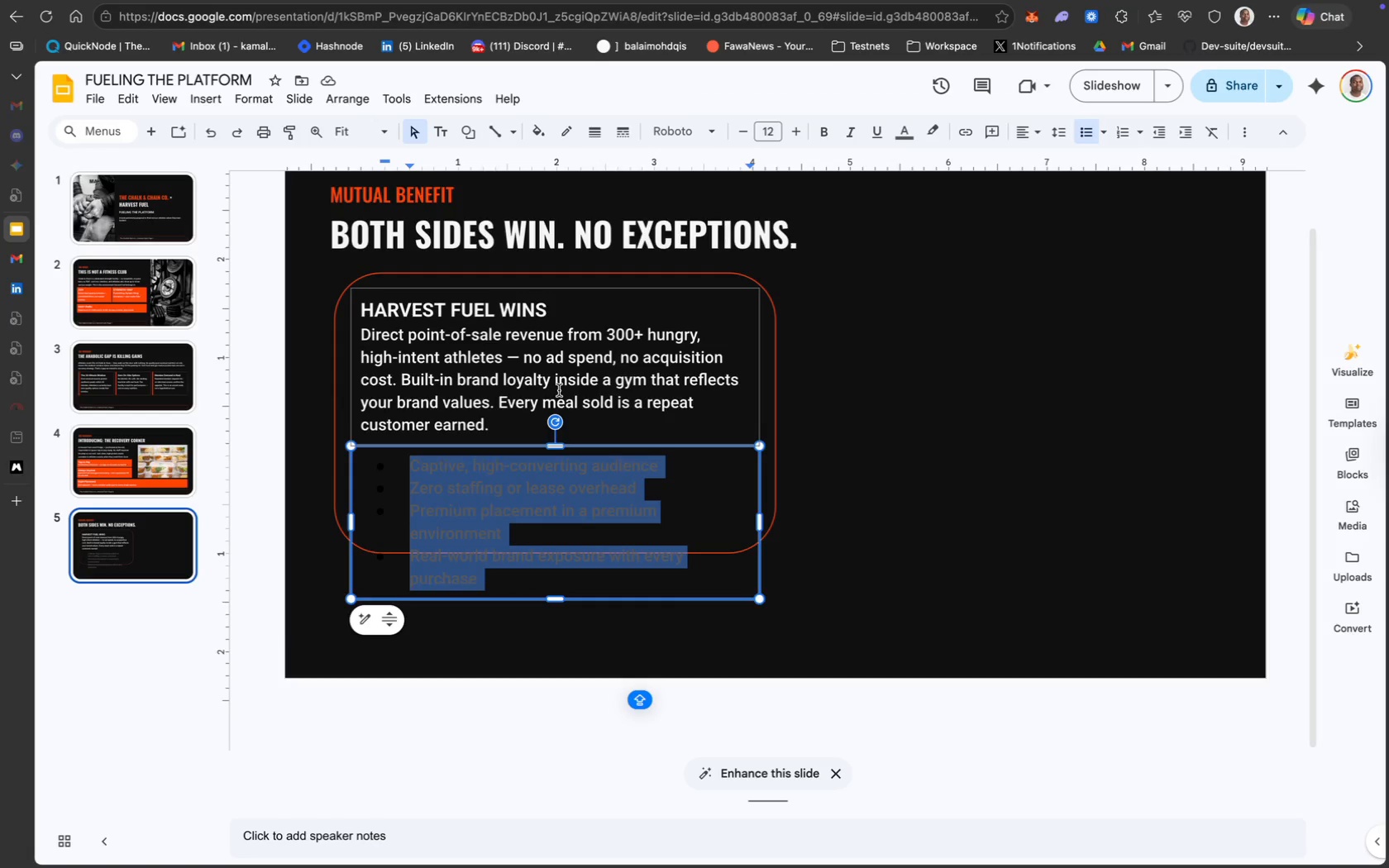 
wait(10.68)
 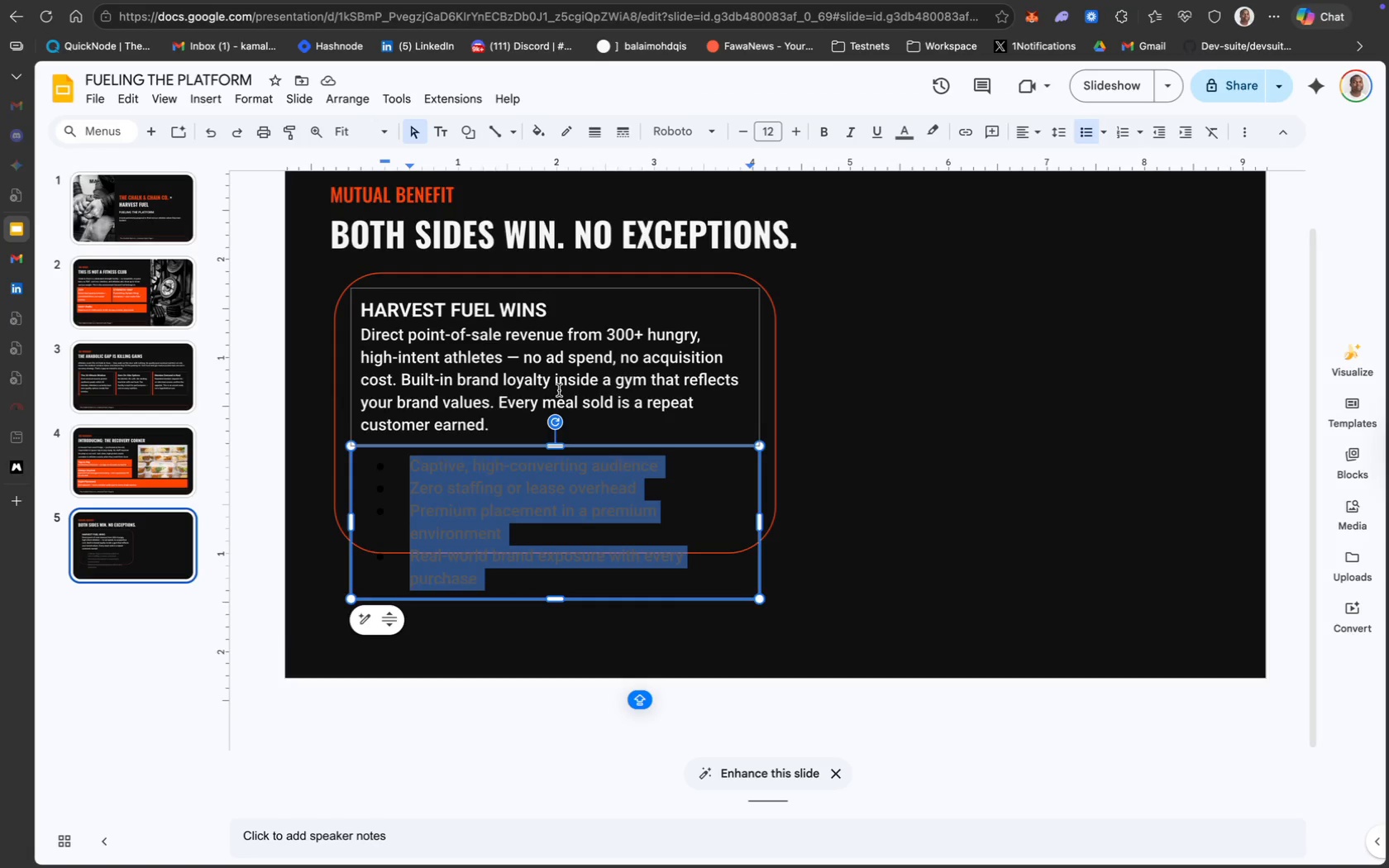 
scroll: coordinate [587, 389], scroll_direction: up, amount: 122.0
 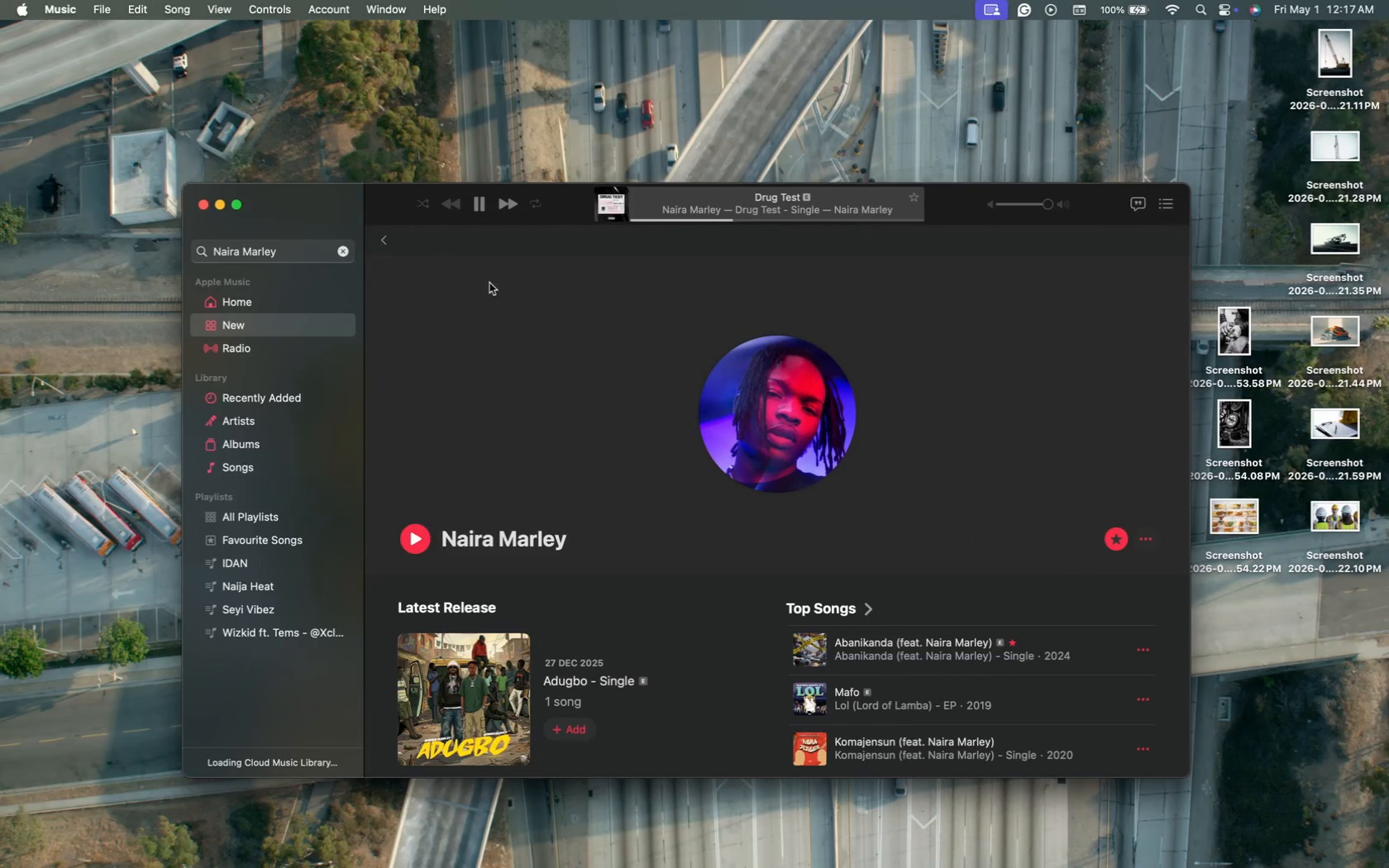 
left_click([484, 207])
 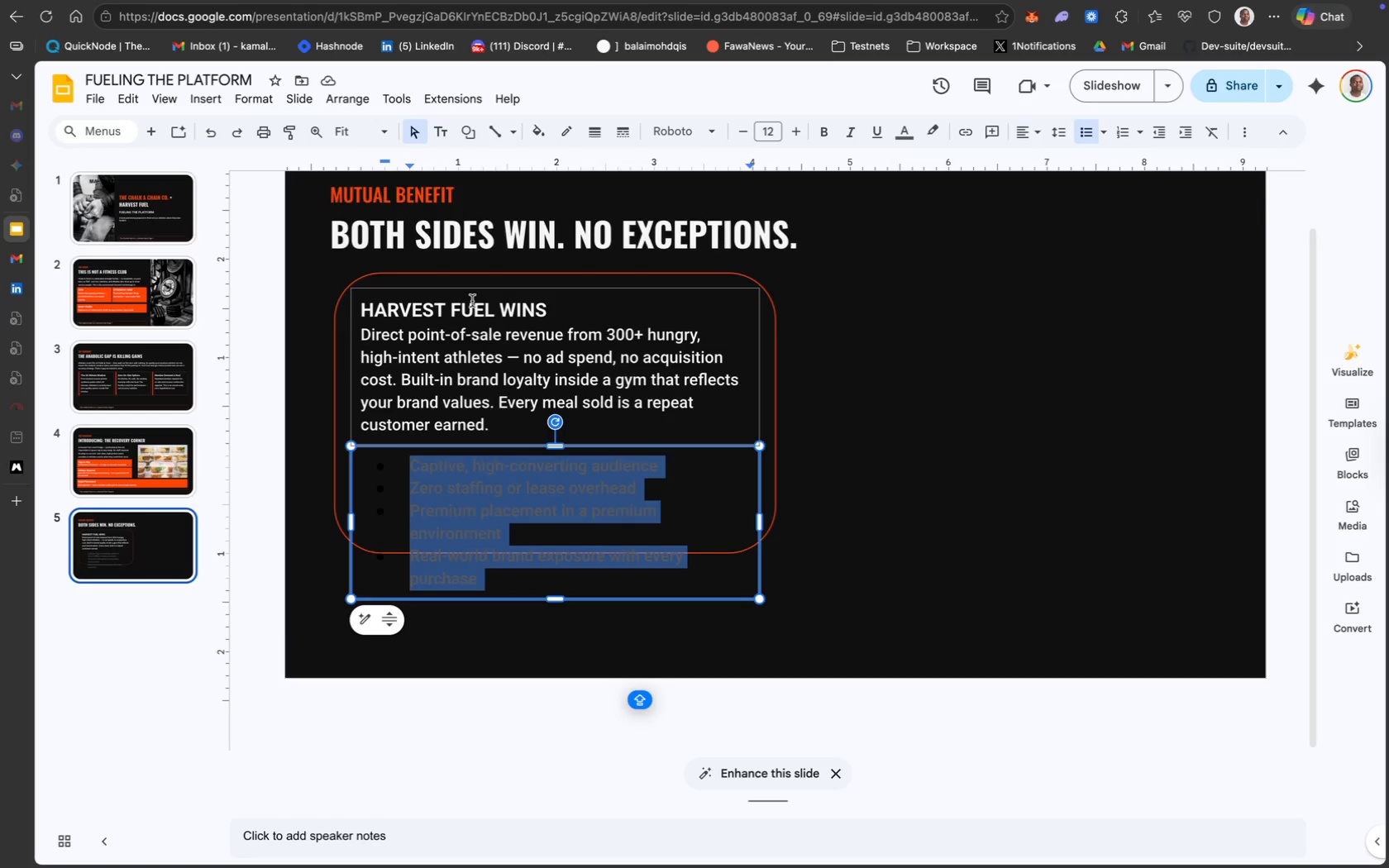 
wait(32.85)
 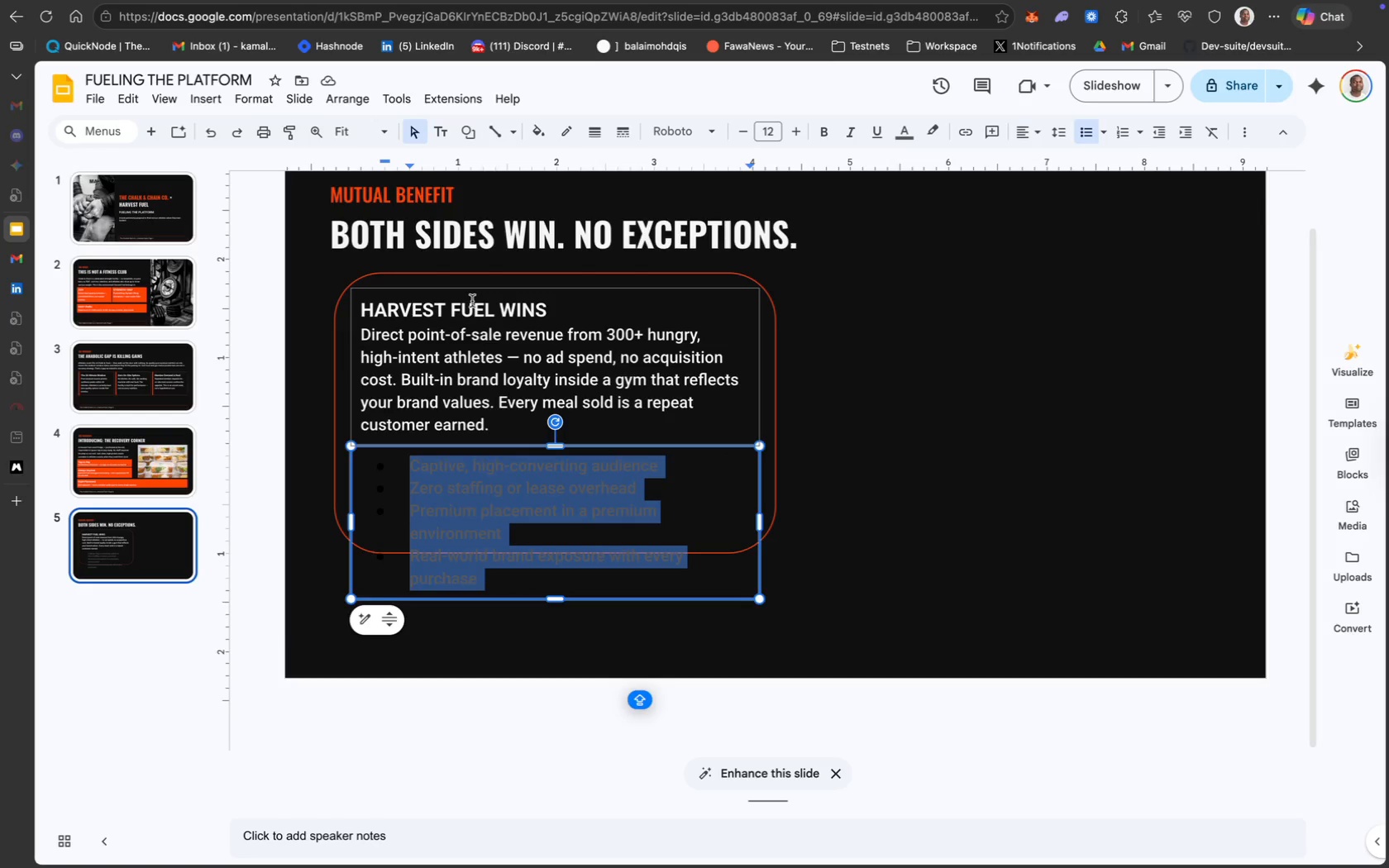 
left_click([482, 396])
 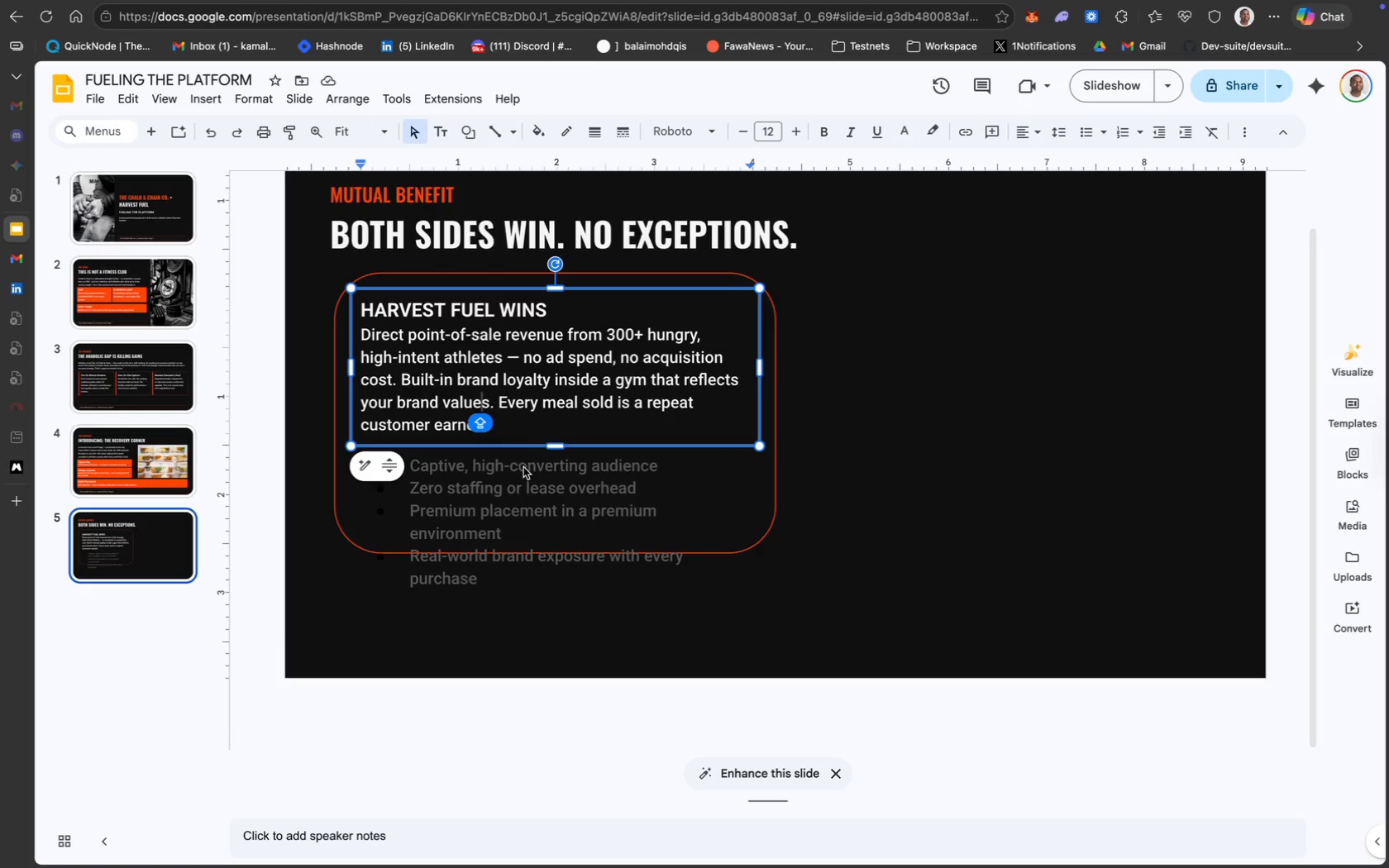 
left_click([530, 523])
 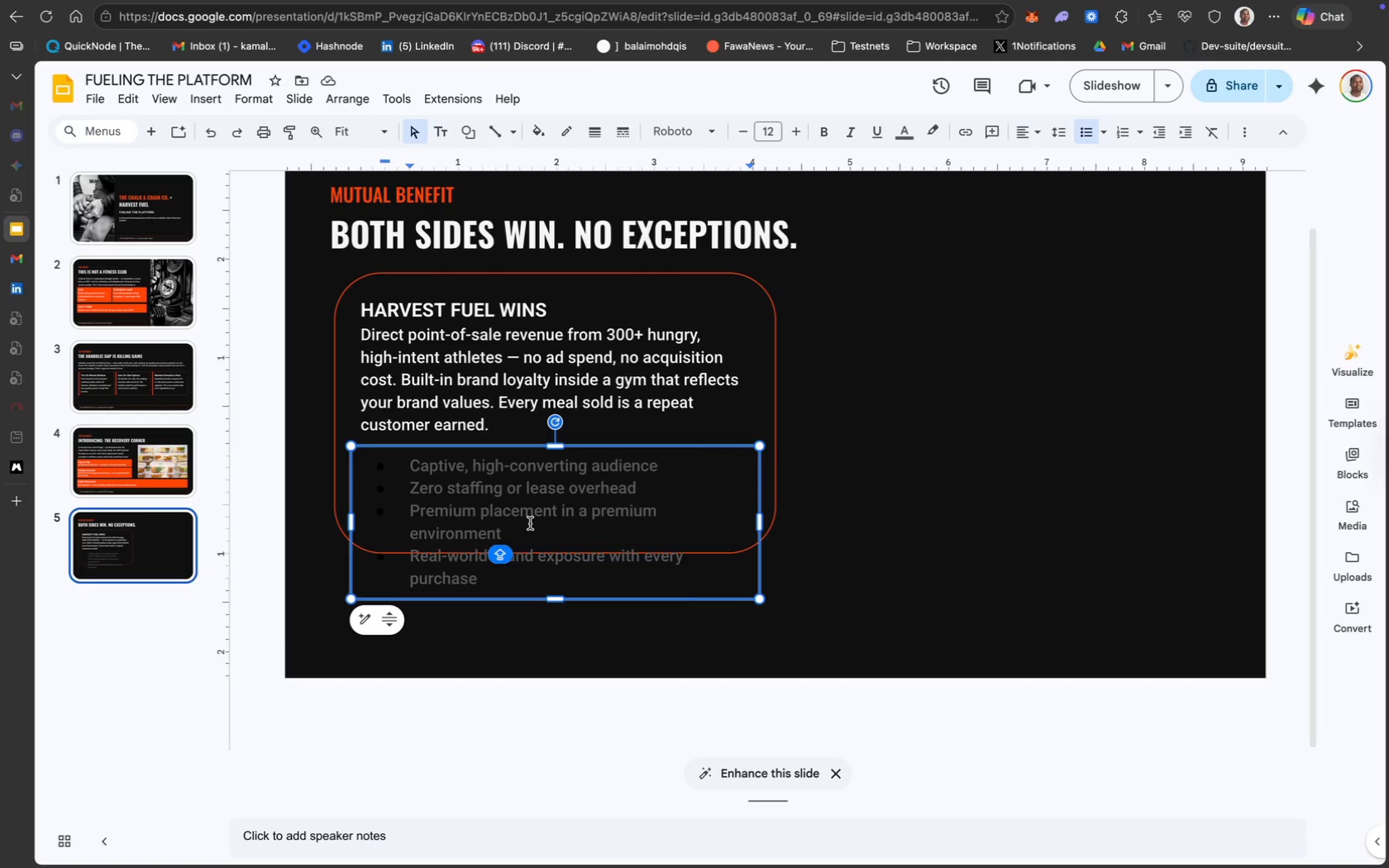 
key(Meta+A)
 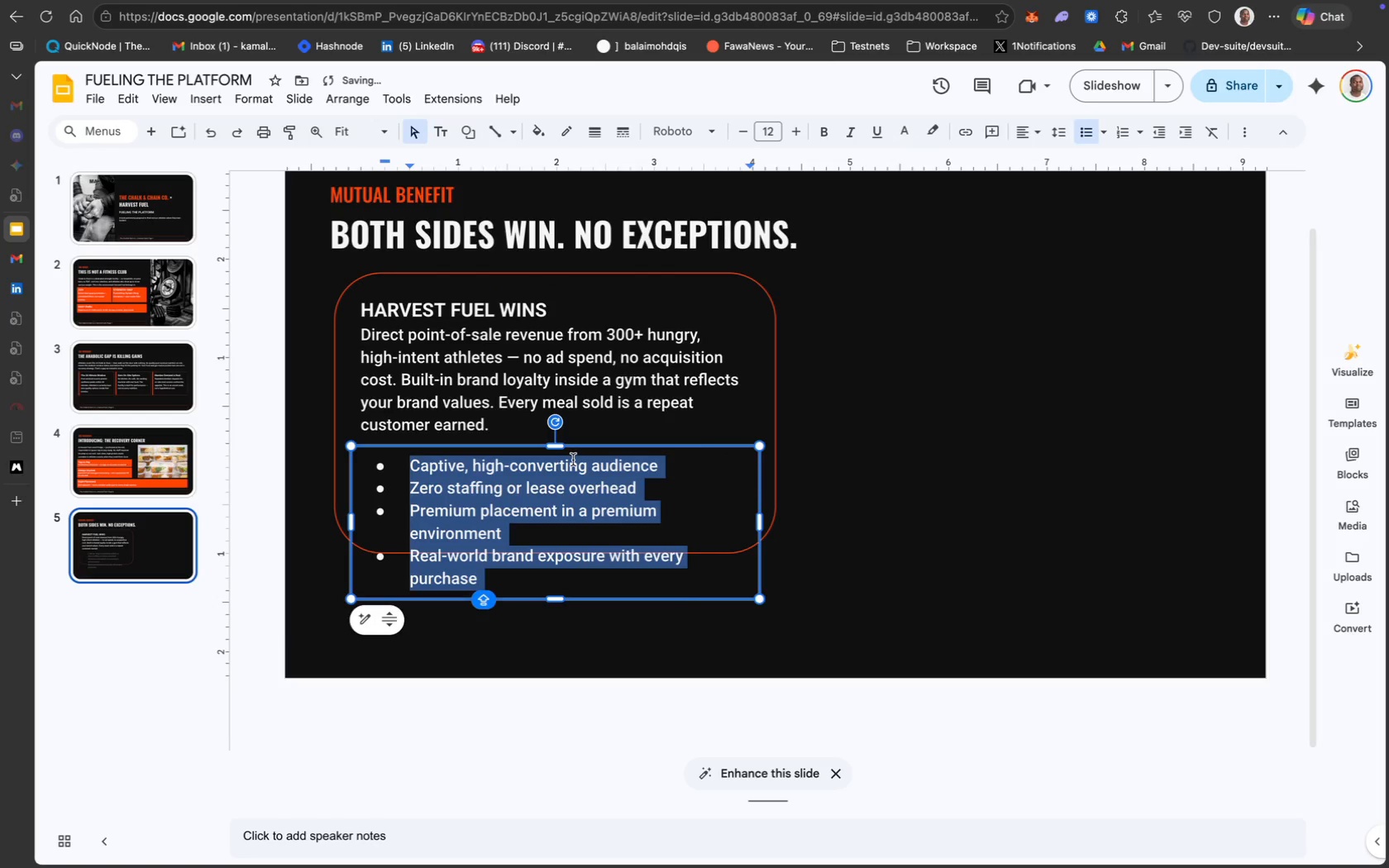 
wait(5.38)
 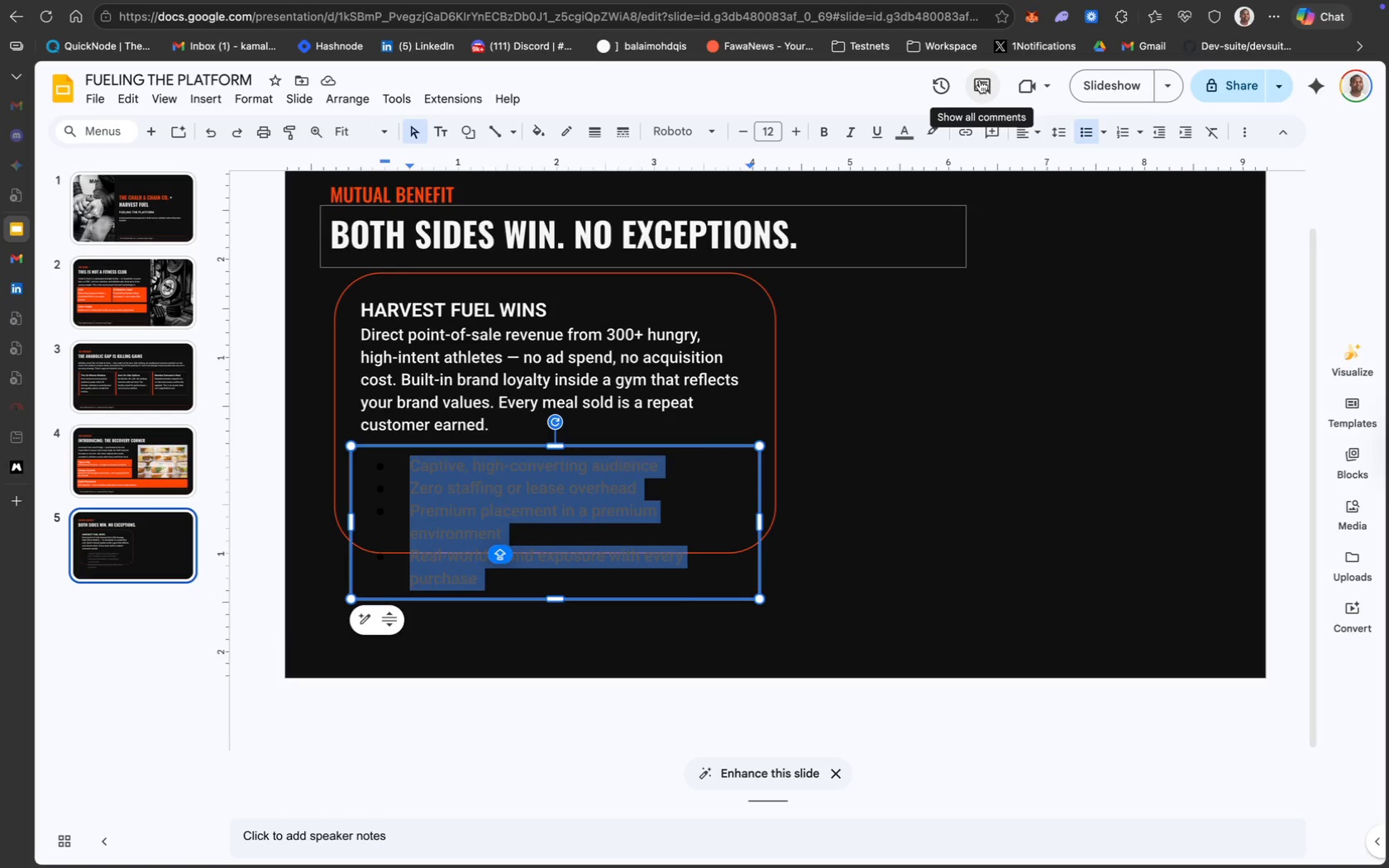 
left_click_drag(start_coordinate=[583, 454], to_coordinate=[568, 450])
 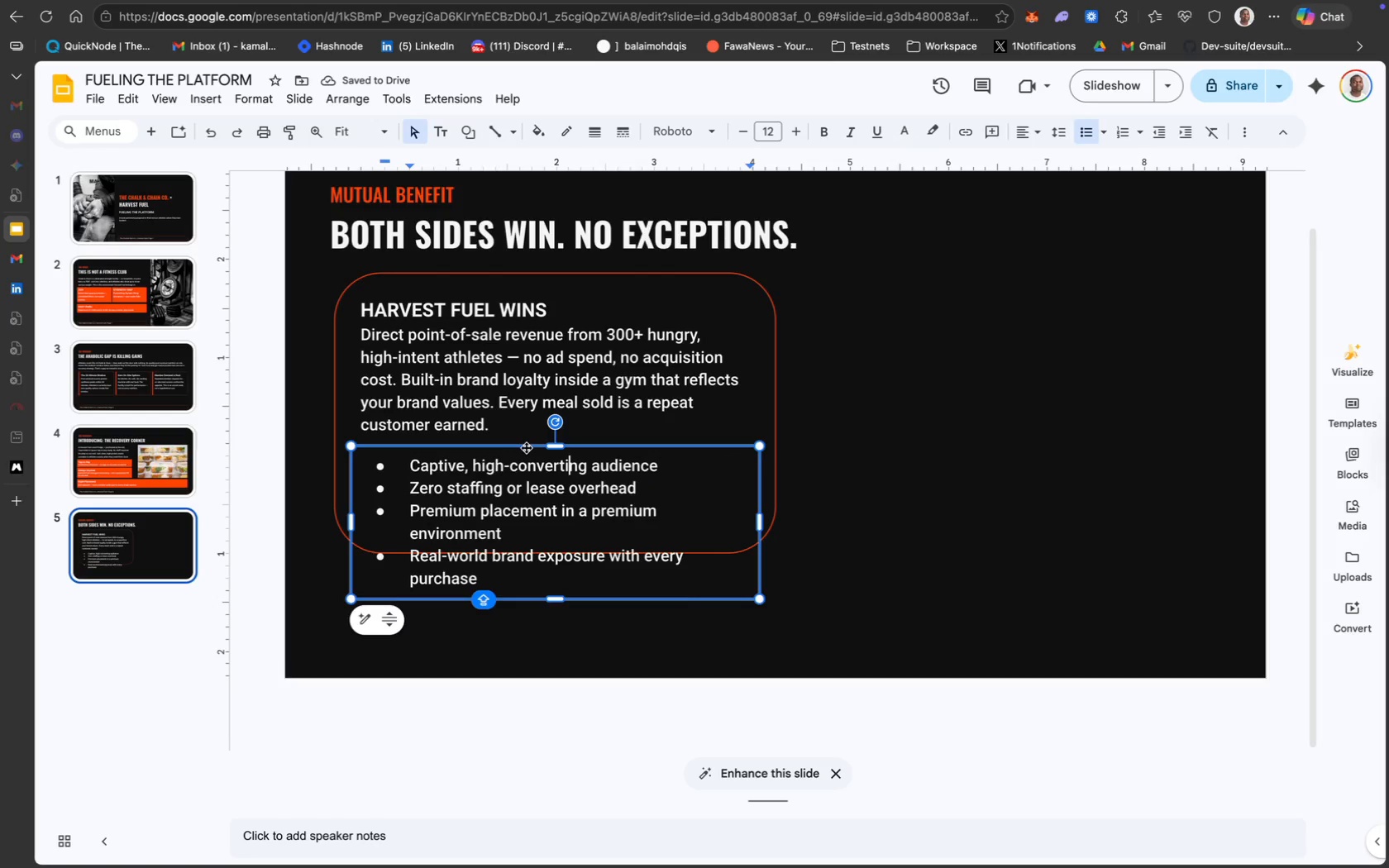 
left_click_drag(start_coordinate=[525, 446], to_coordinate=[510, 445])
 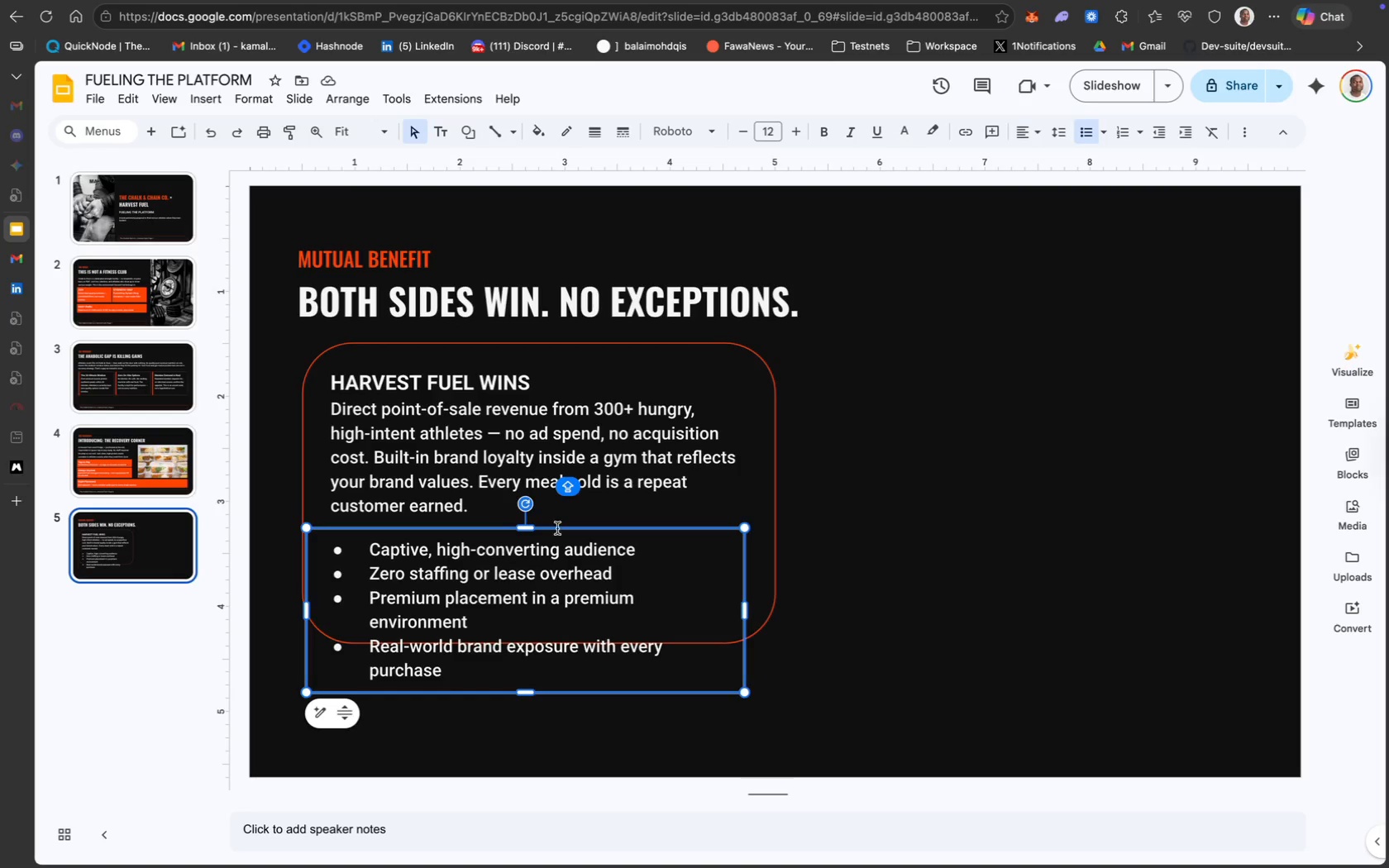 
wait(20.69)
 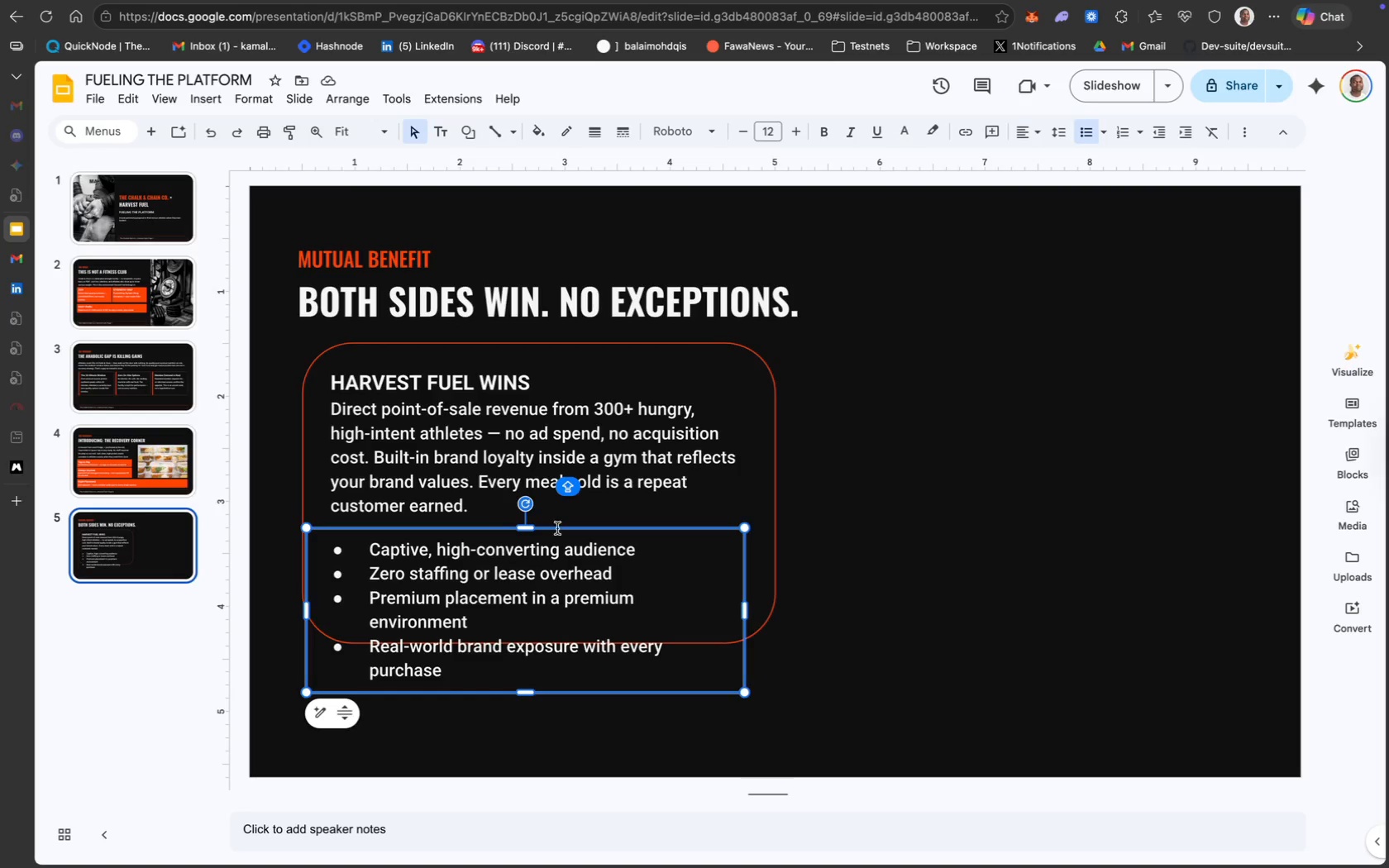 
left_click_drag(start_coordinate=[636, 365], to_coordinate=[637, 359])
 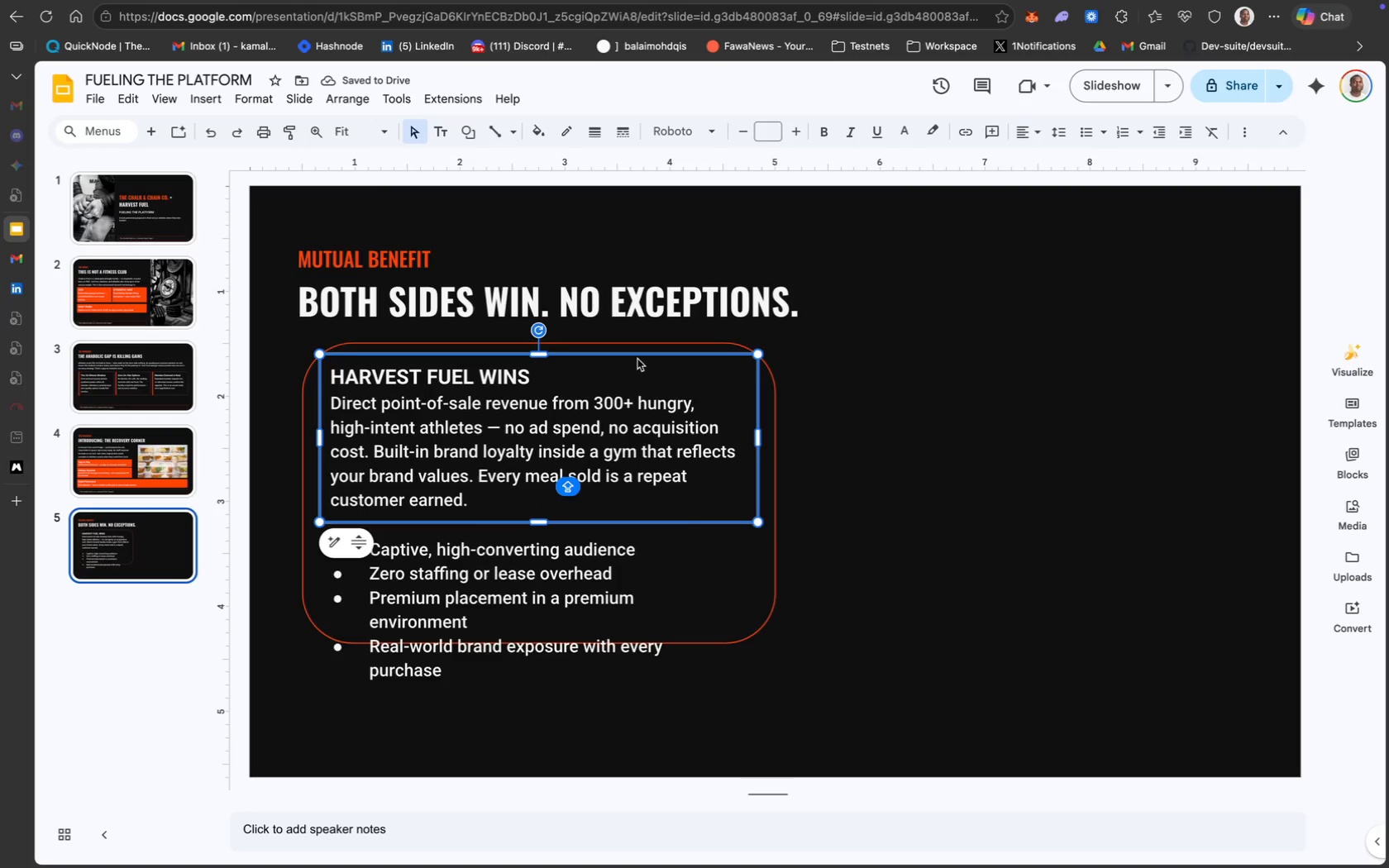 
left_click([809, 430])
 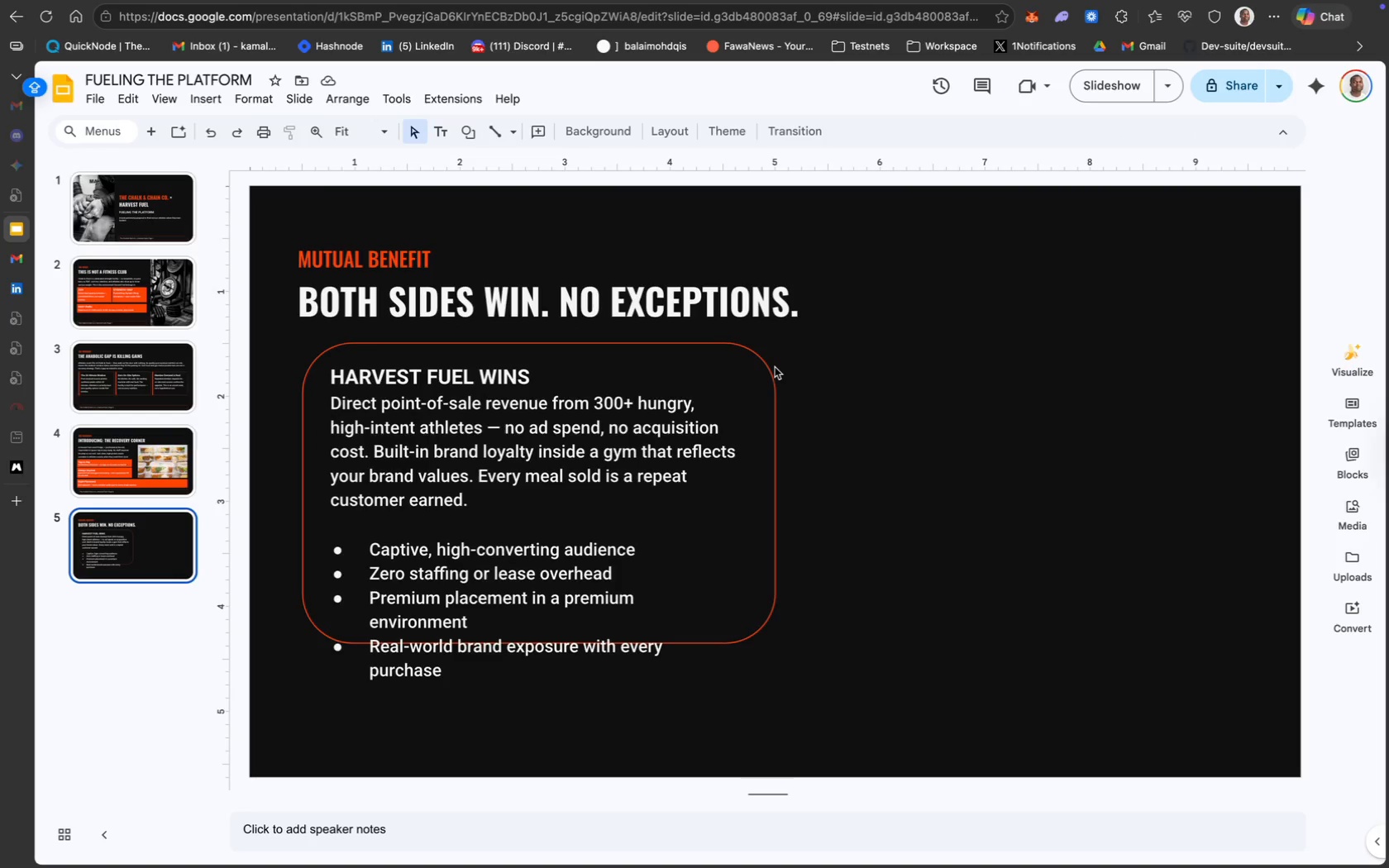 
left_click([770, 369])
 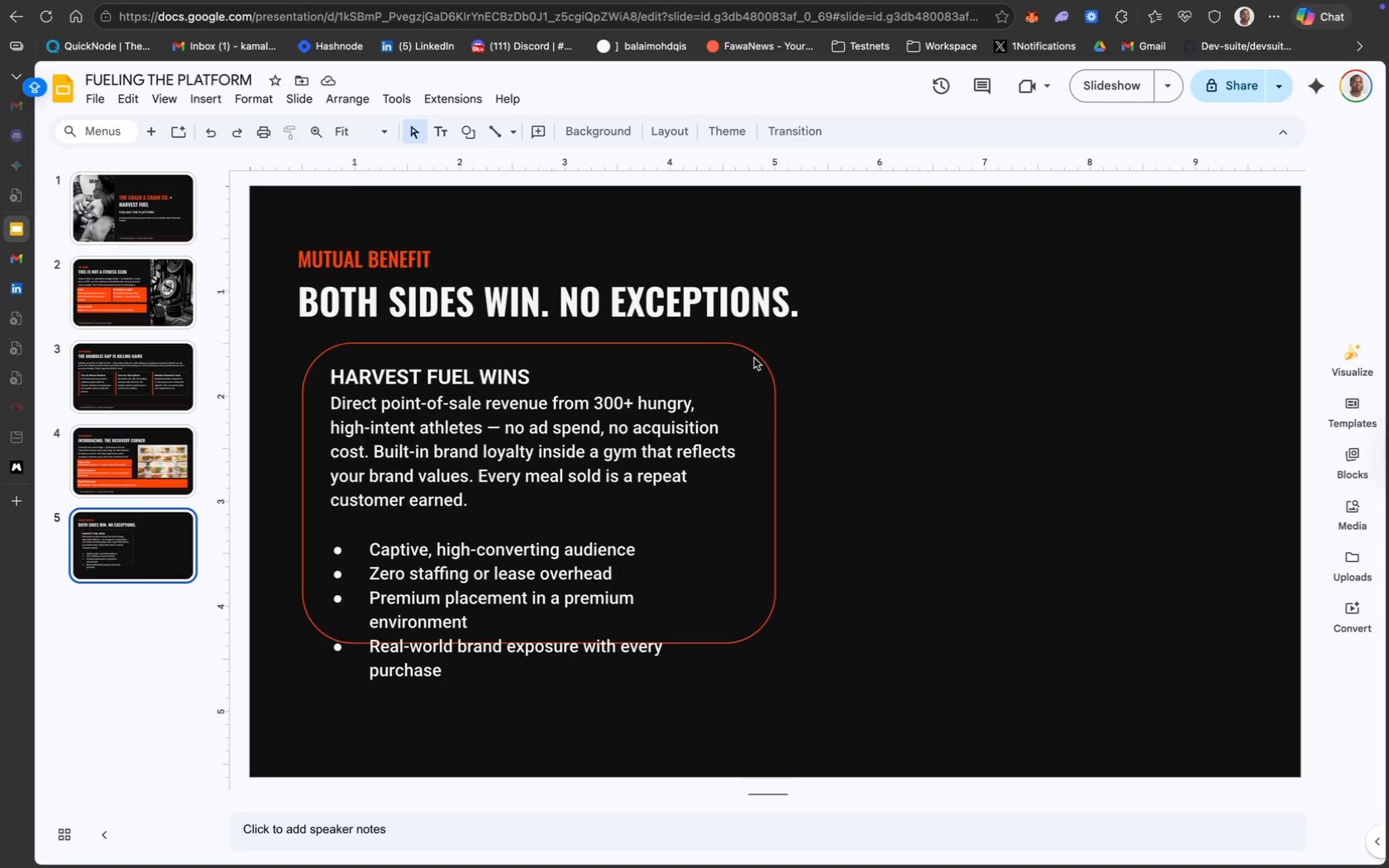 
left_click([752, 355])
 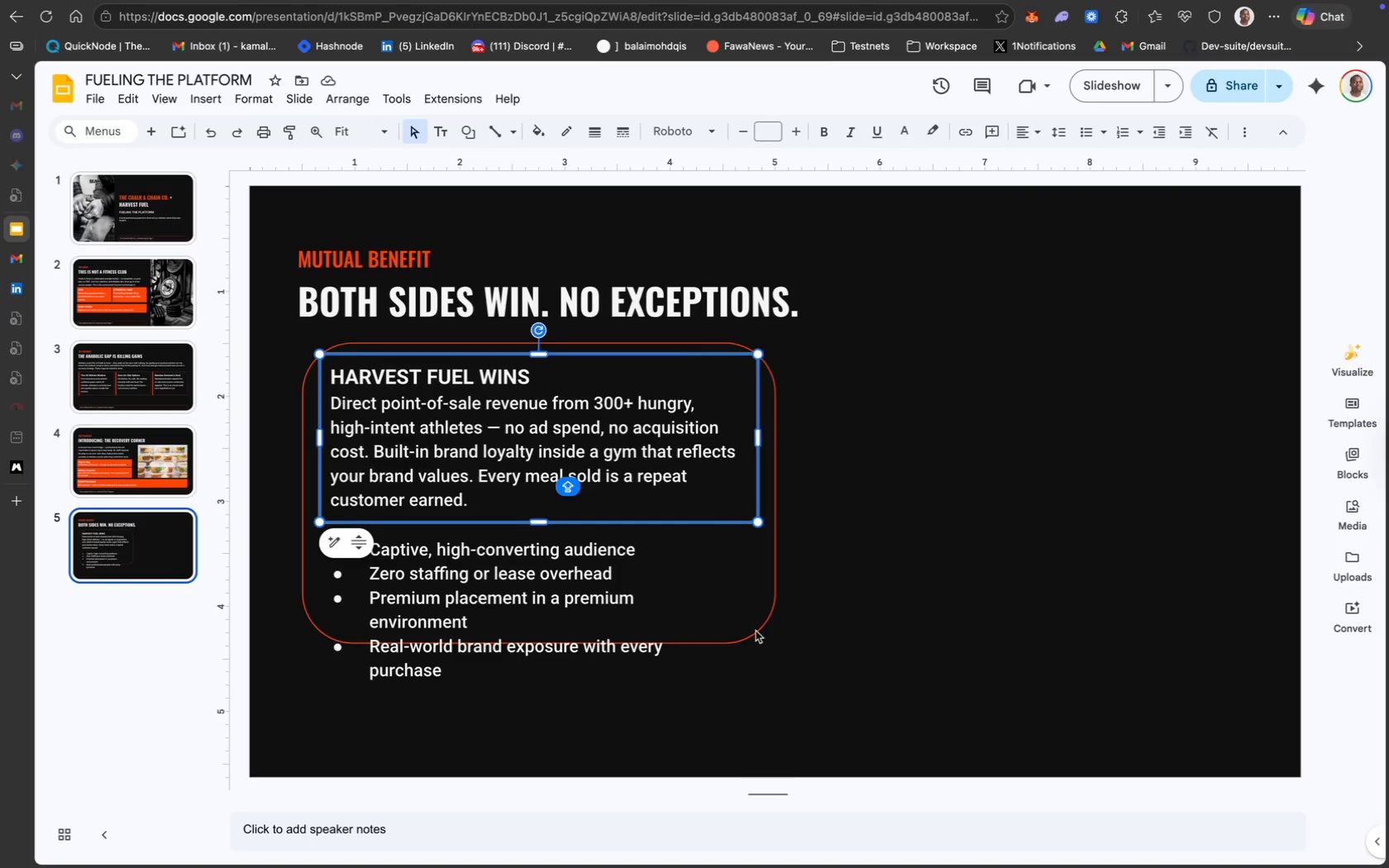 
left_click([756, 626])
 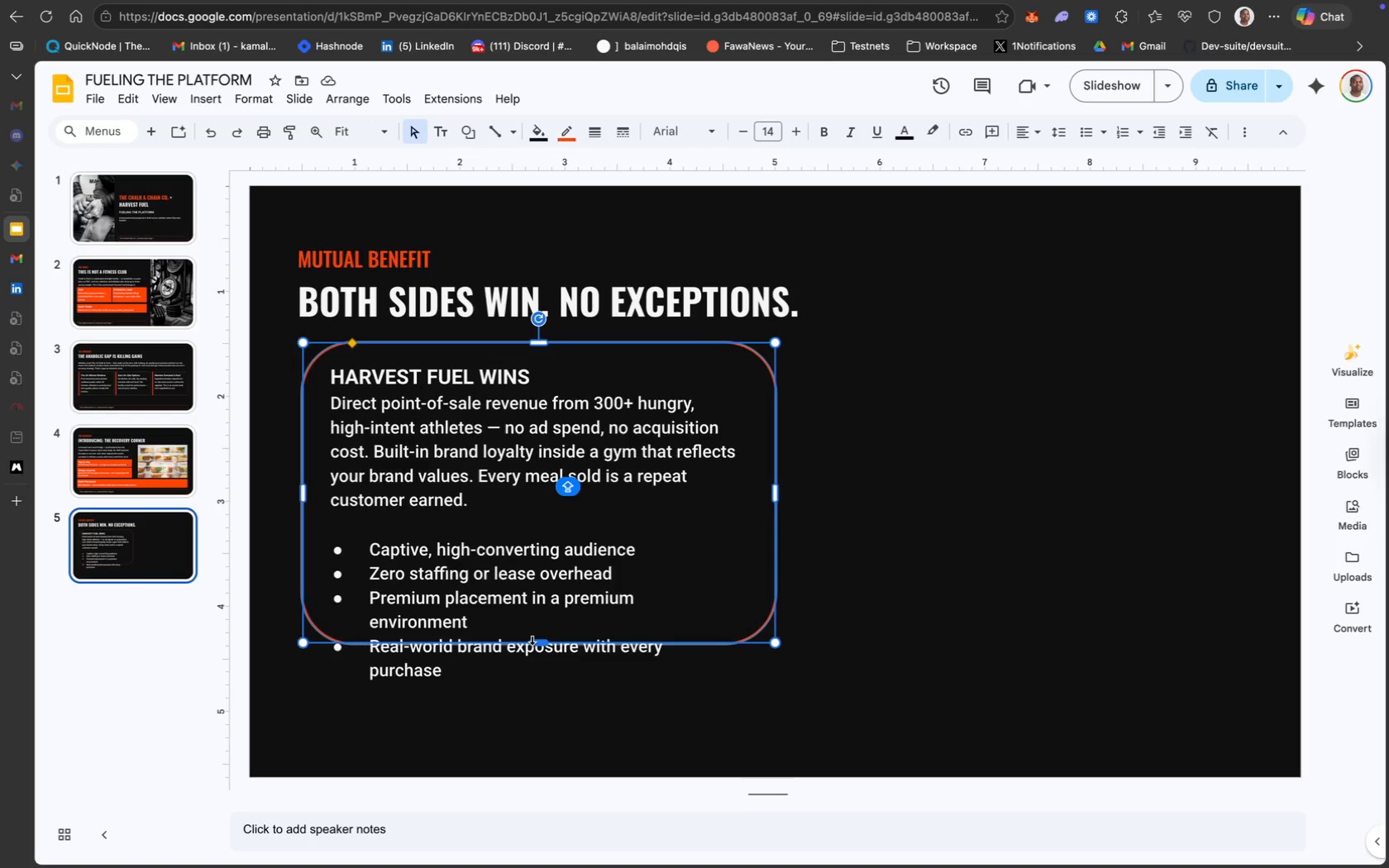 
left_click_drag(start_coordinate=[534, 643], to_coordinate=[537, 694])
 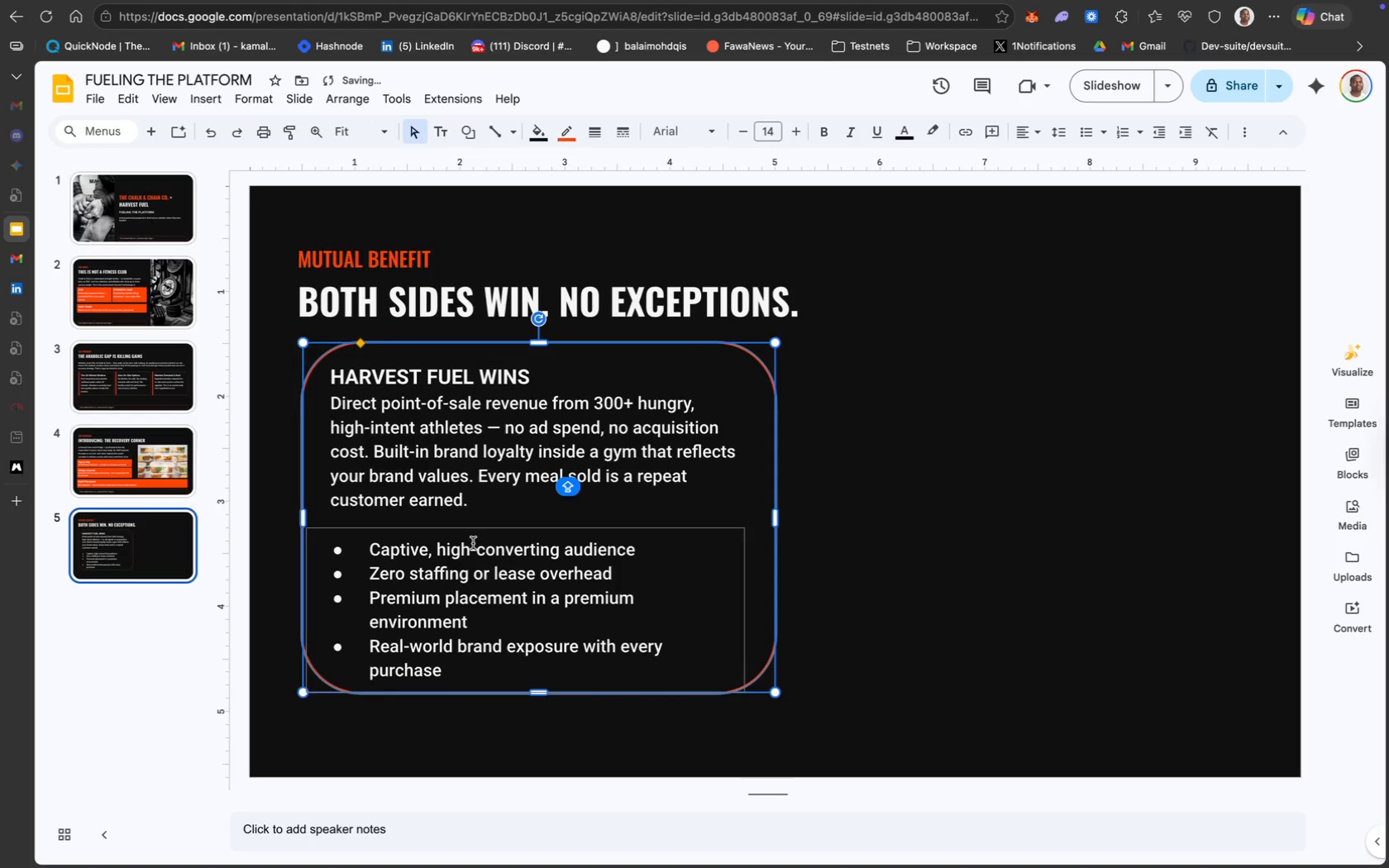 
left_click_drag(start_coordinate=[475, 539], to_coordinate=[475, 529])
 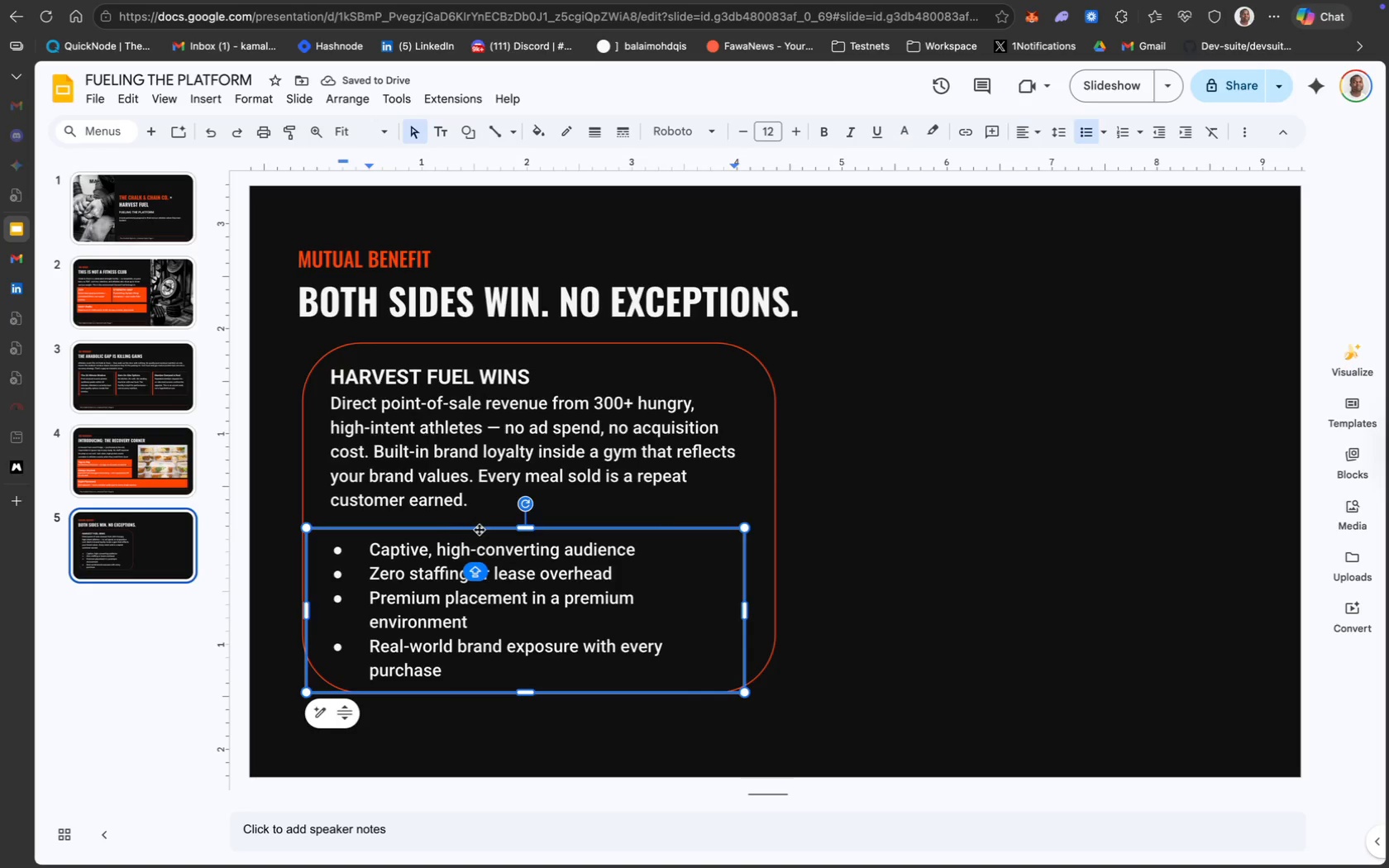 
left_click_drag(start_coordinate=[490, 526], to_coordinate=[490, 513])
 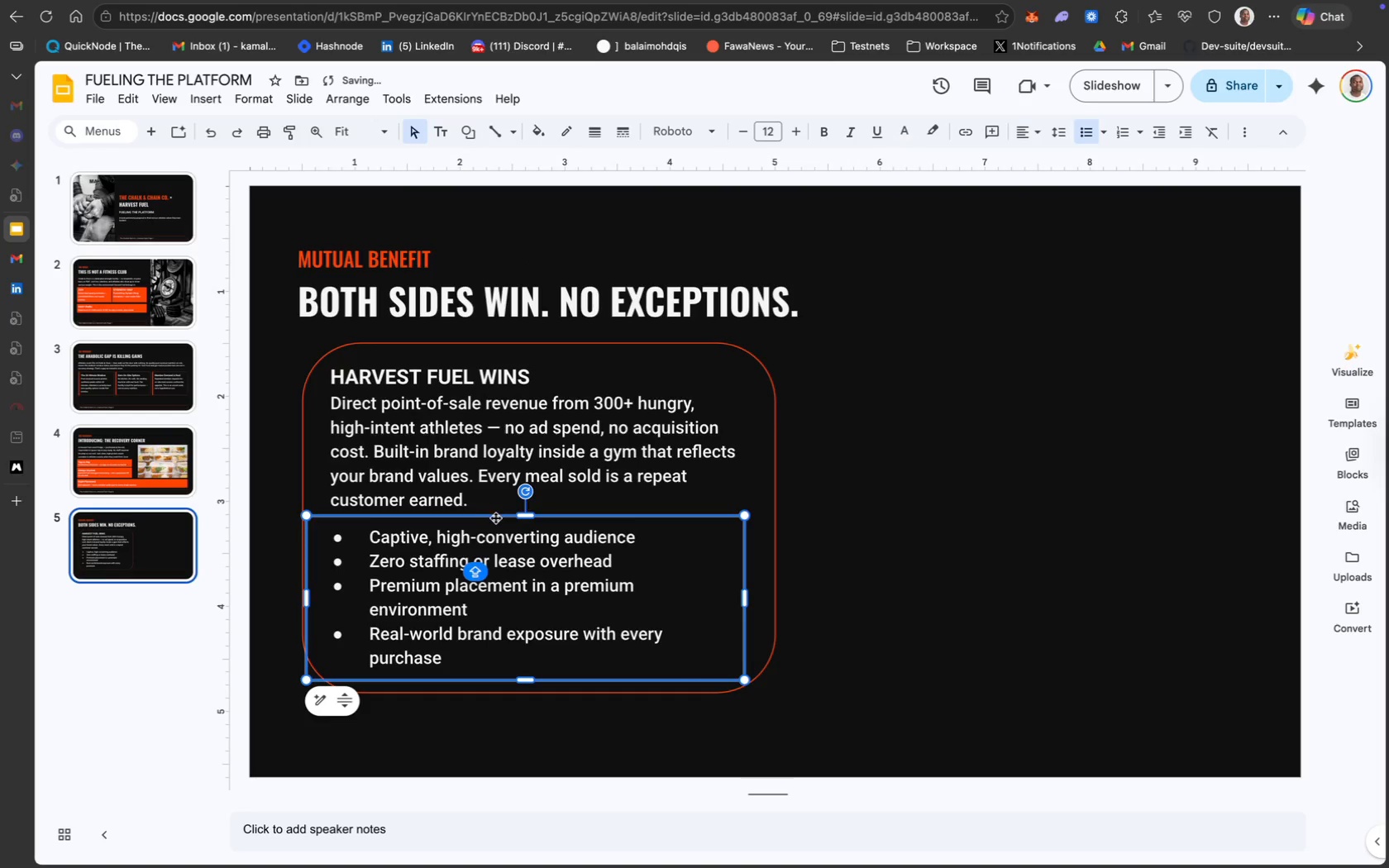 
left_click([496, 518])
 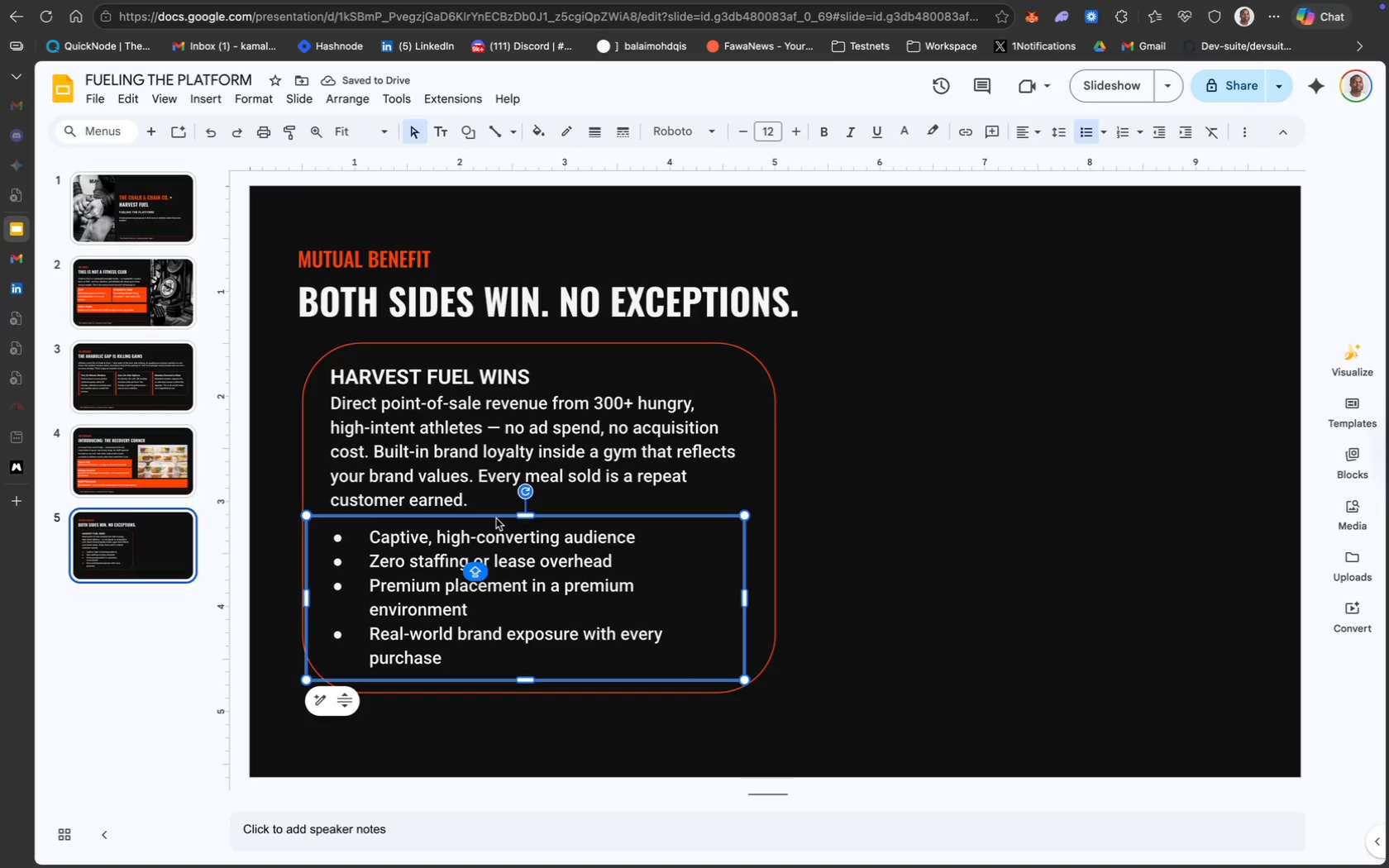 
key(ArrowDown)
 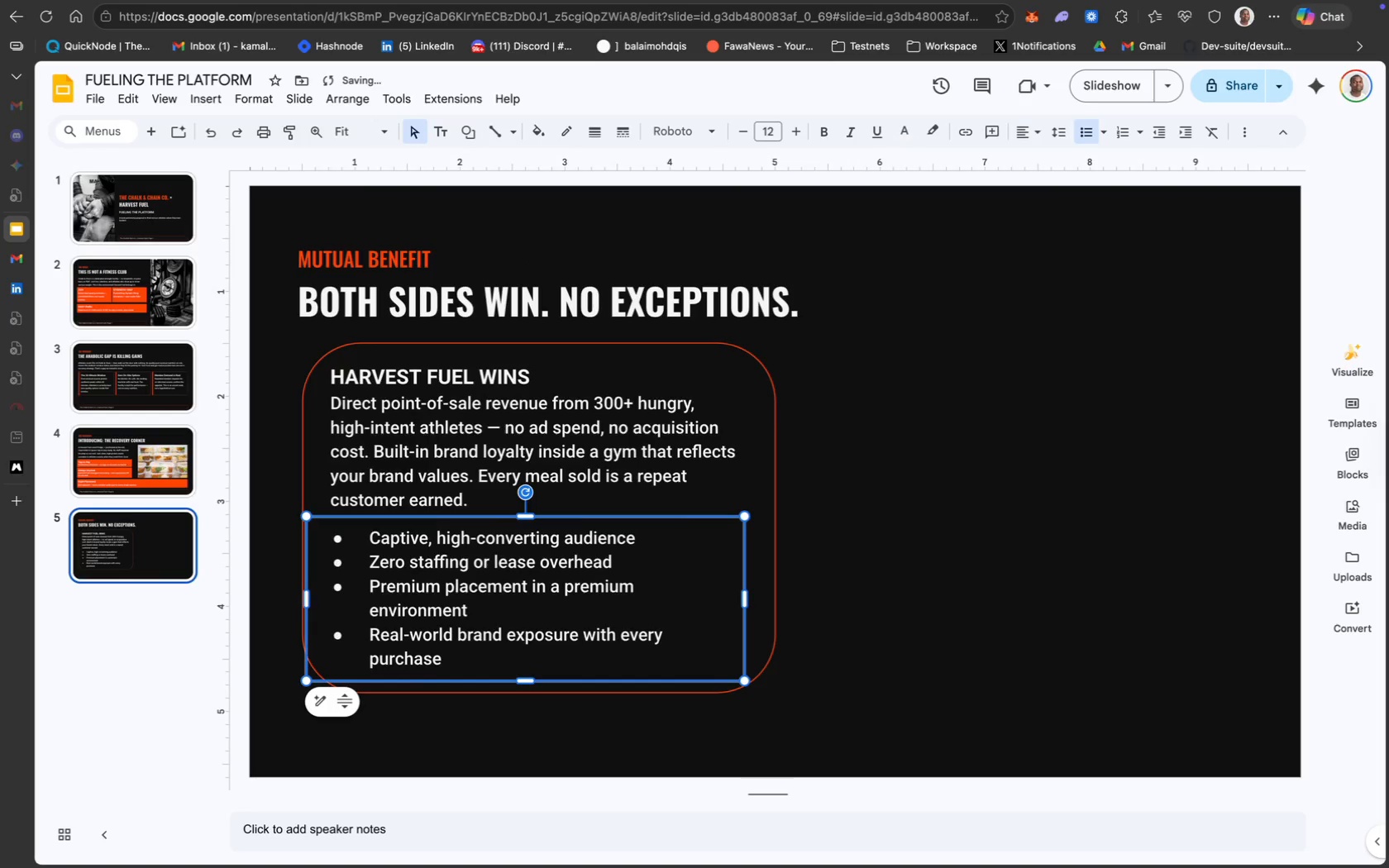 
key(ArrowUp)
 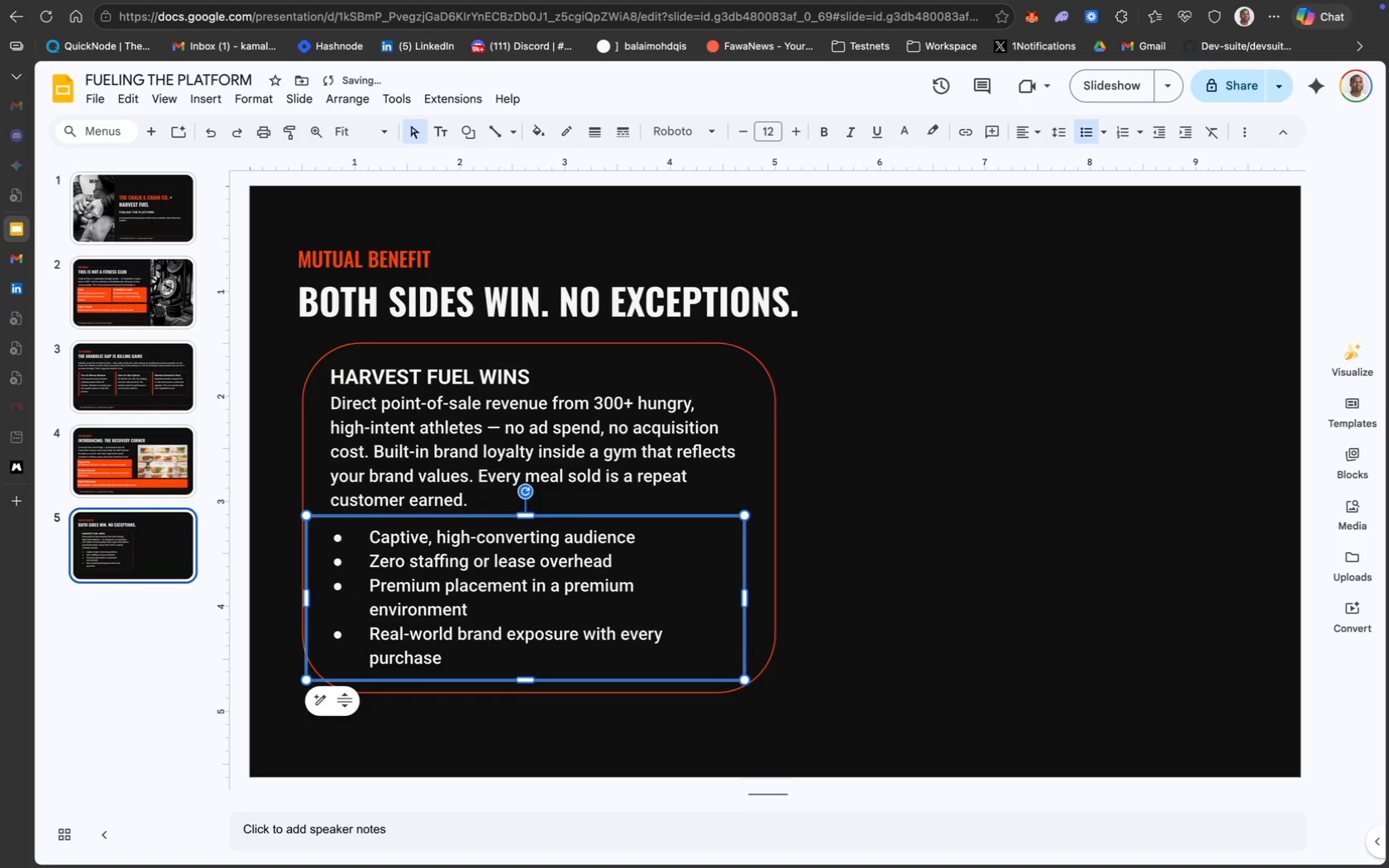 
key(ArrowUp)
 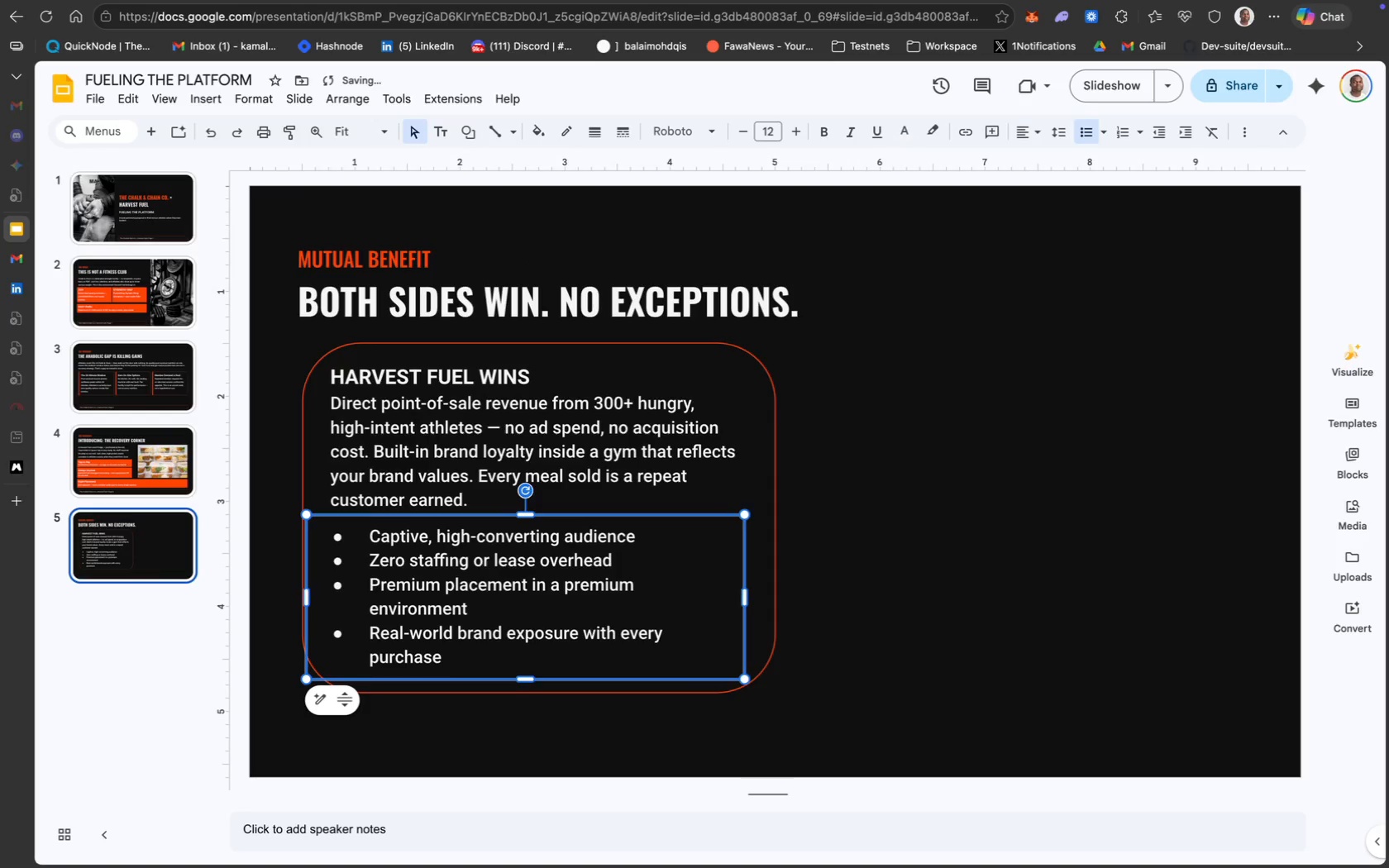 
key(ArrowUp)
 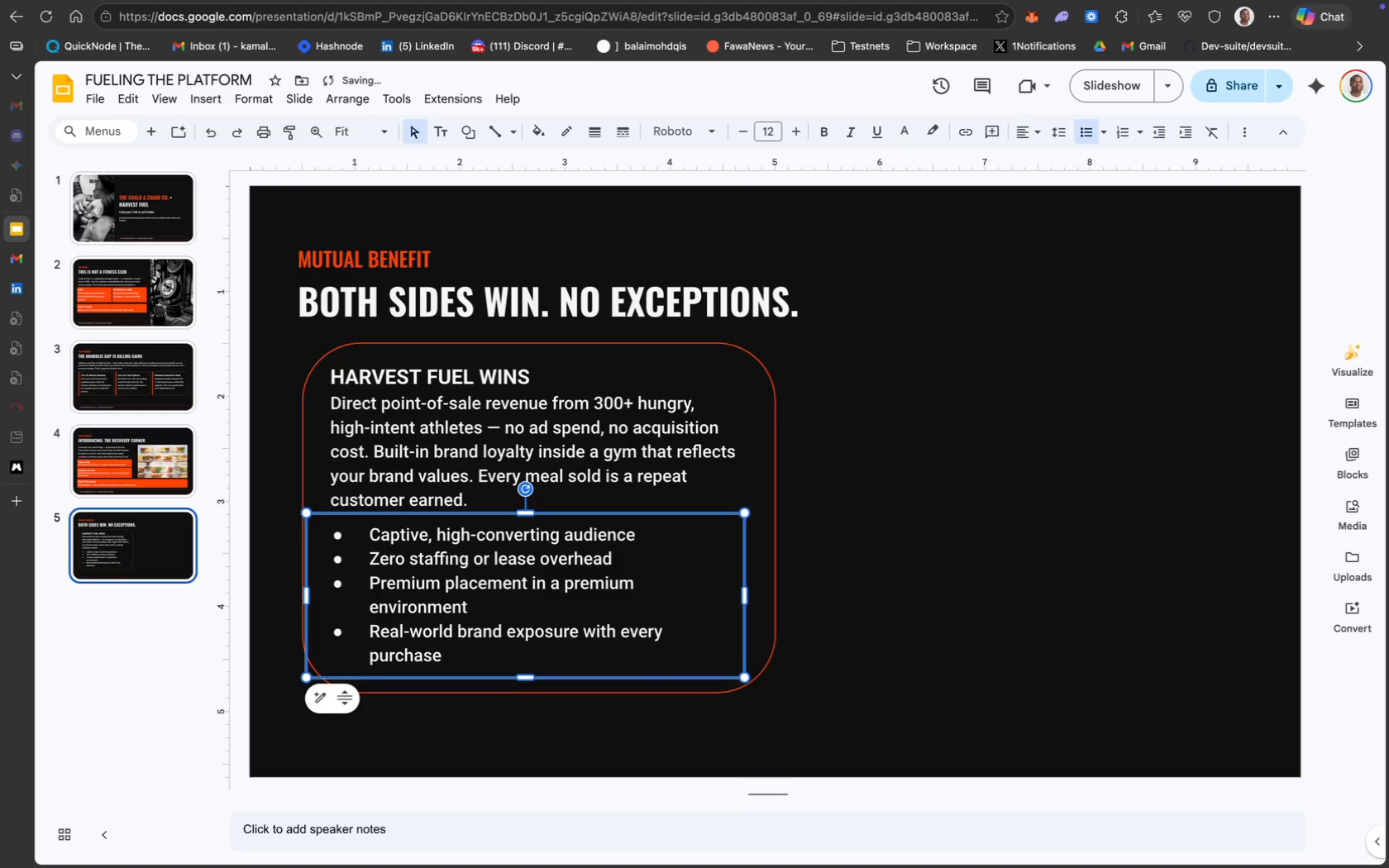 
key(ArrowUp)
 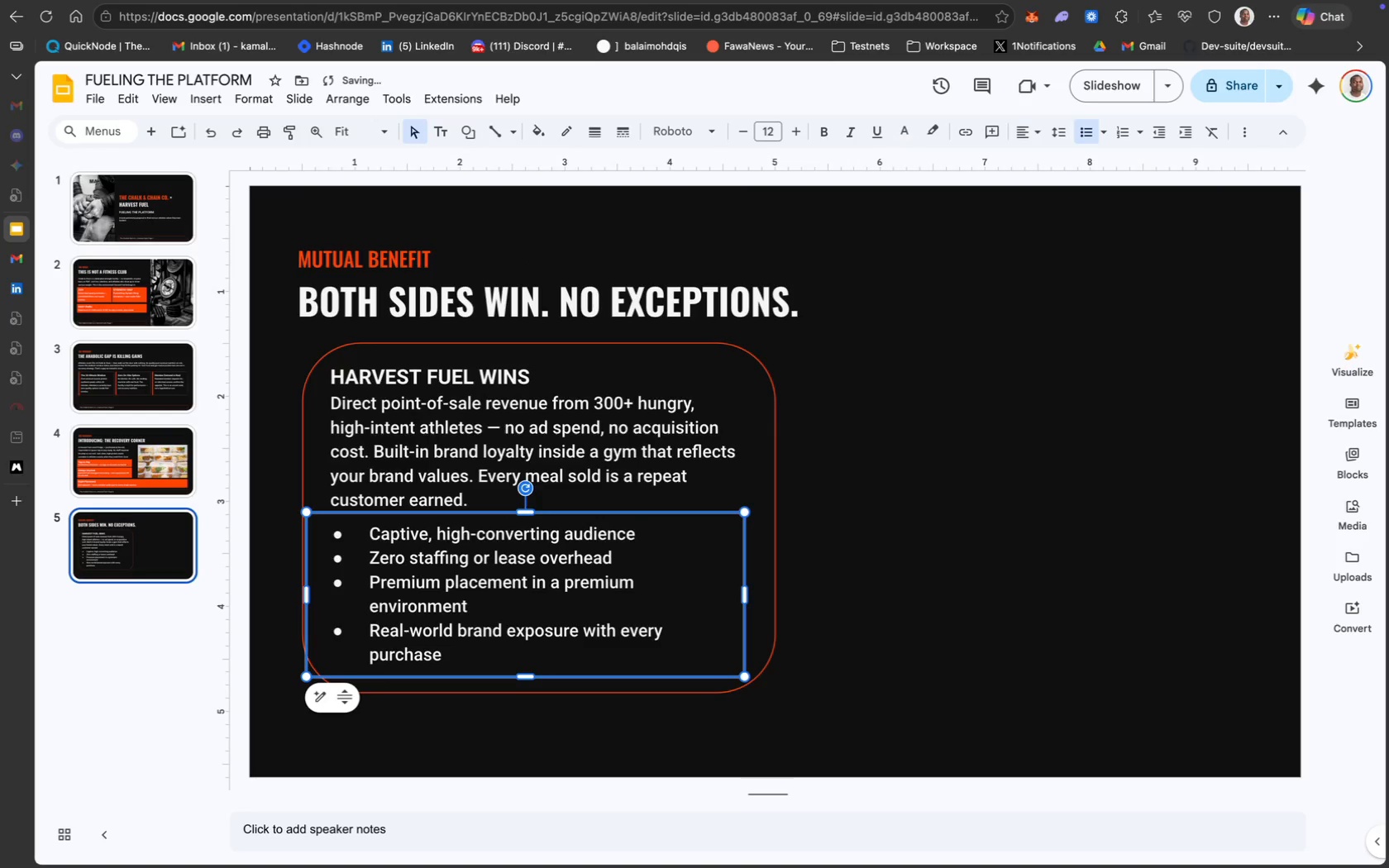 
key(ArrowUp)
 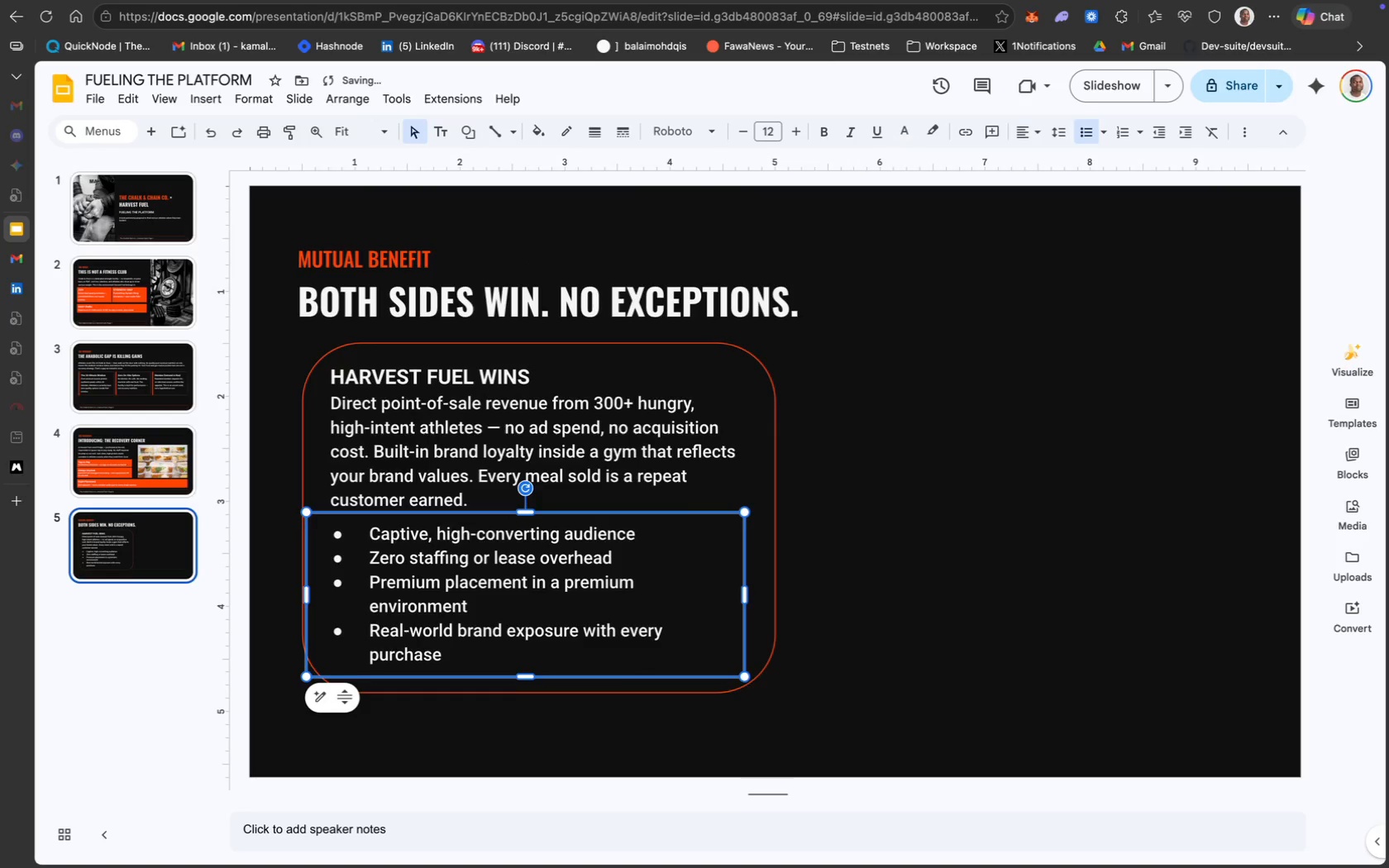 
hold_key(key=ArrowUp, duration=0.31)
 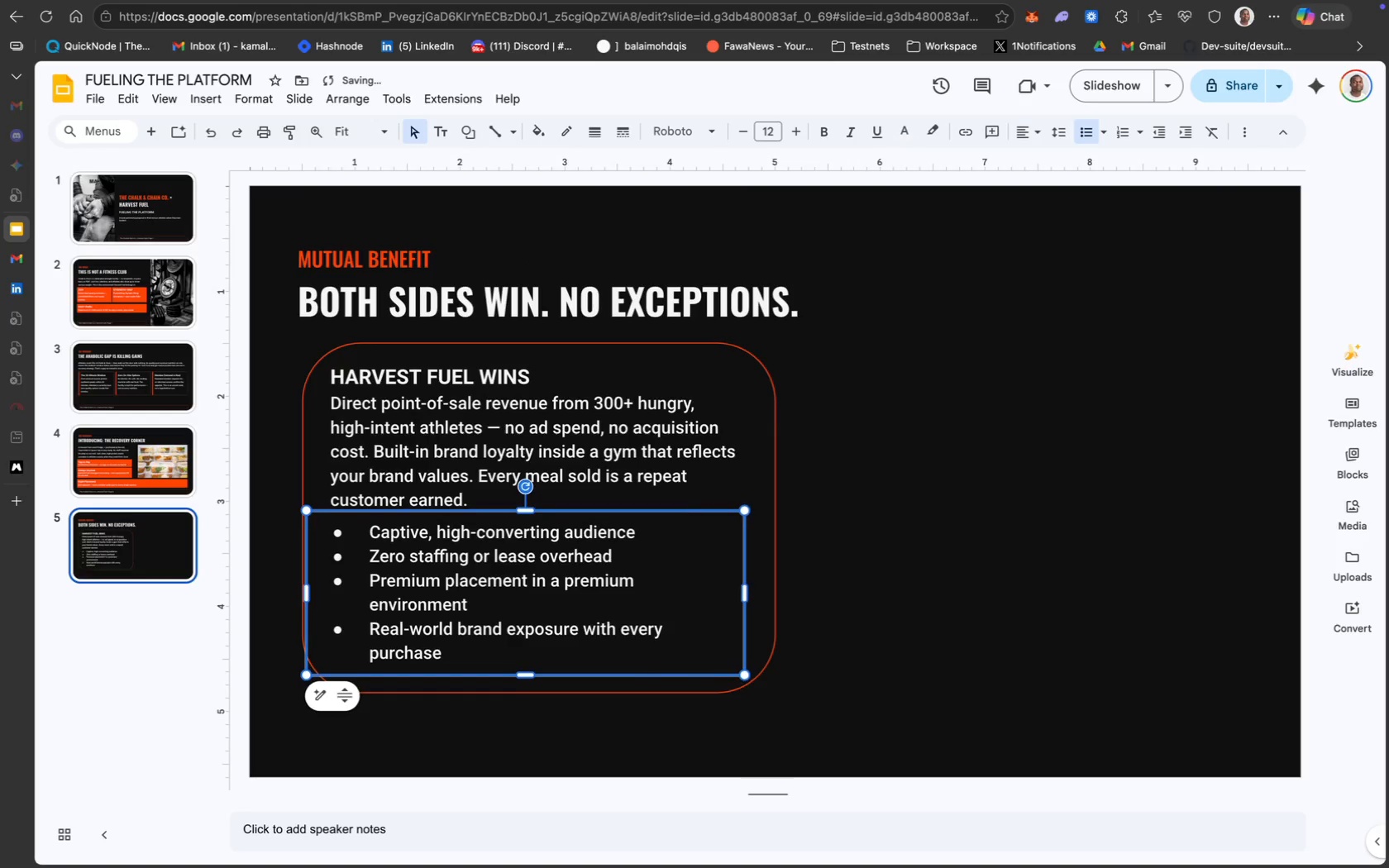 
key(ArrowUp)
 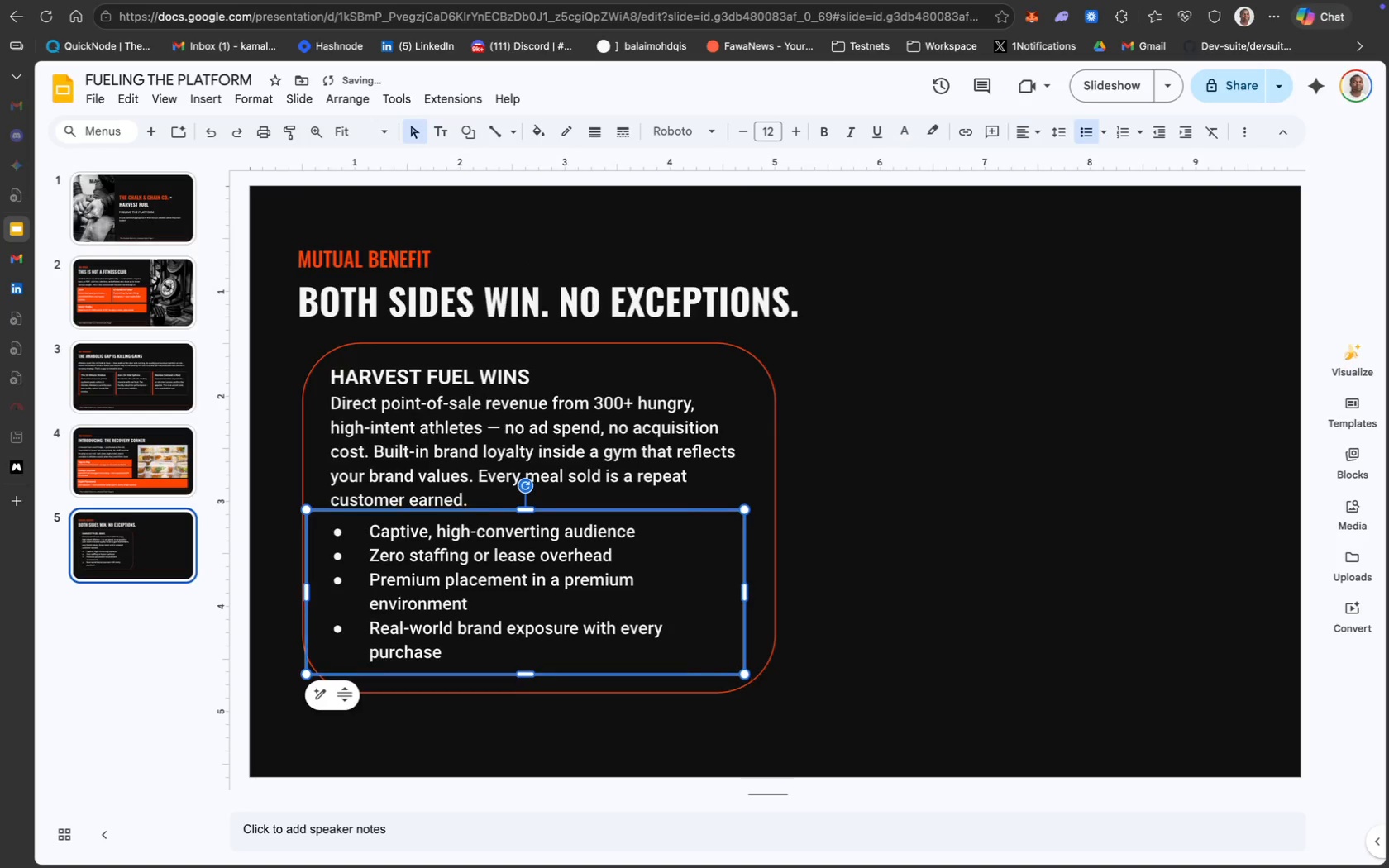 
key(ArrowUp)
 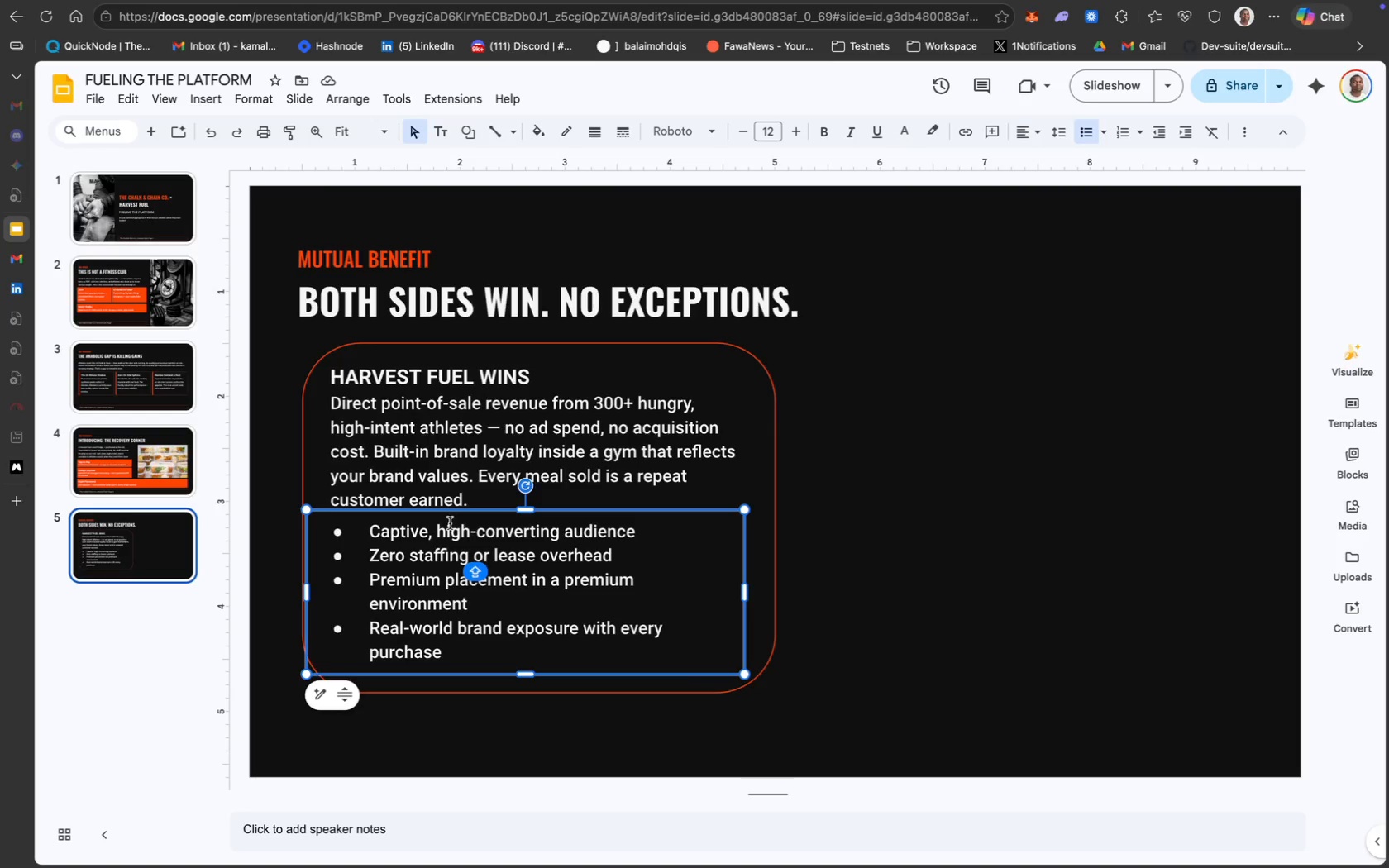 
wait(11.39)
 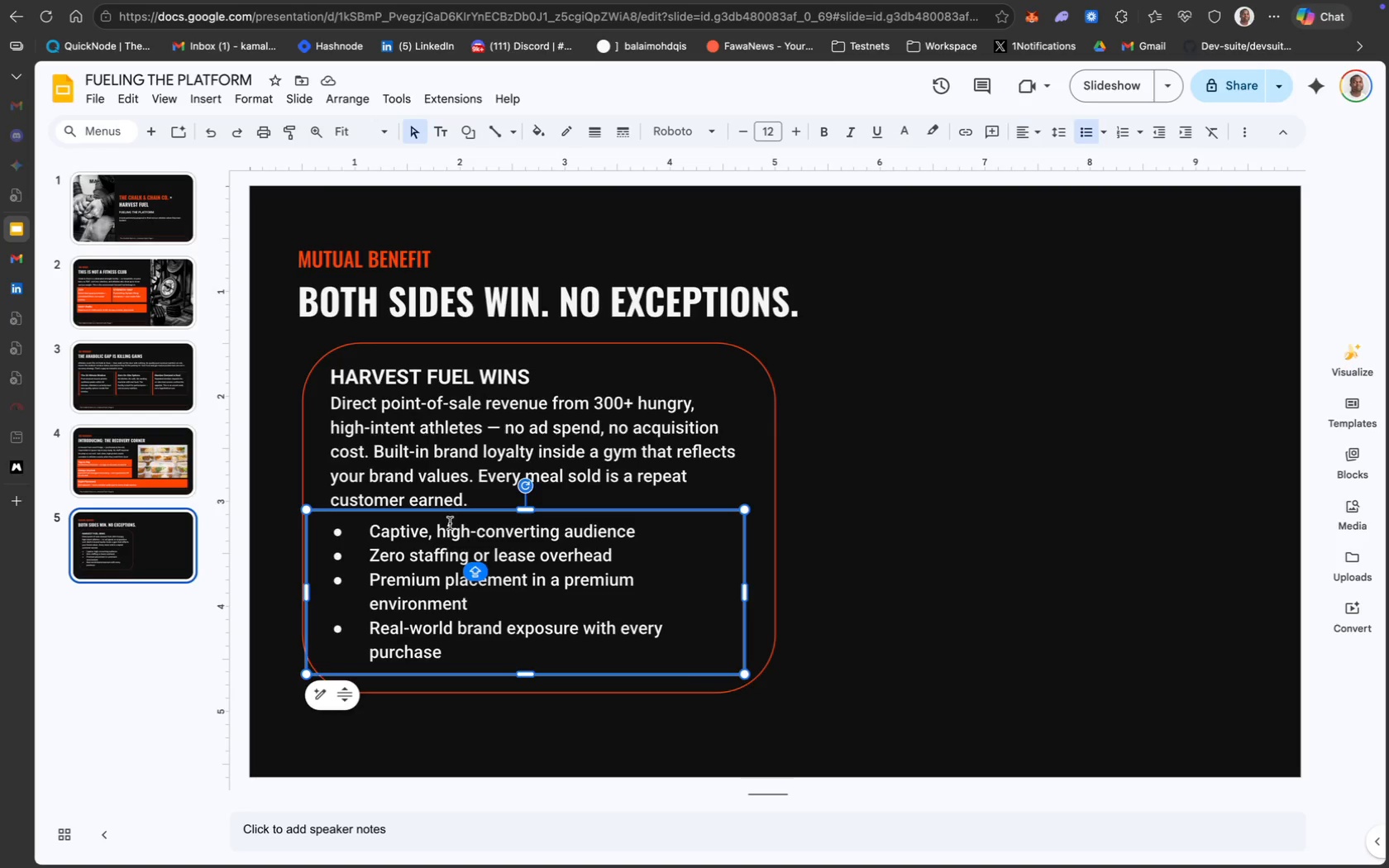 
left_click([180, 470])
 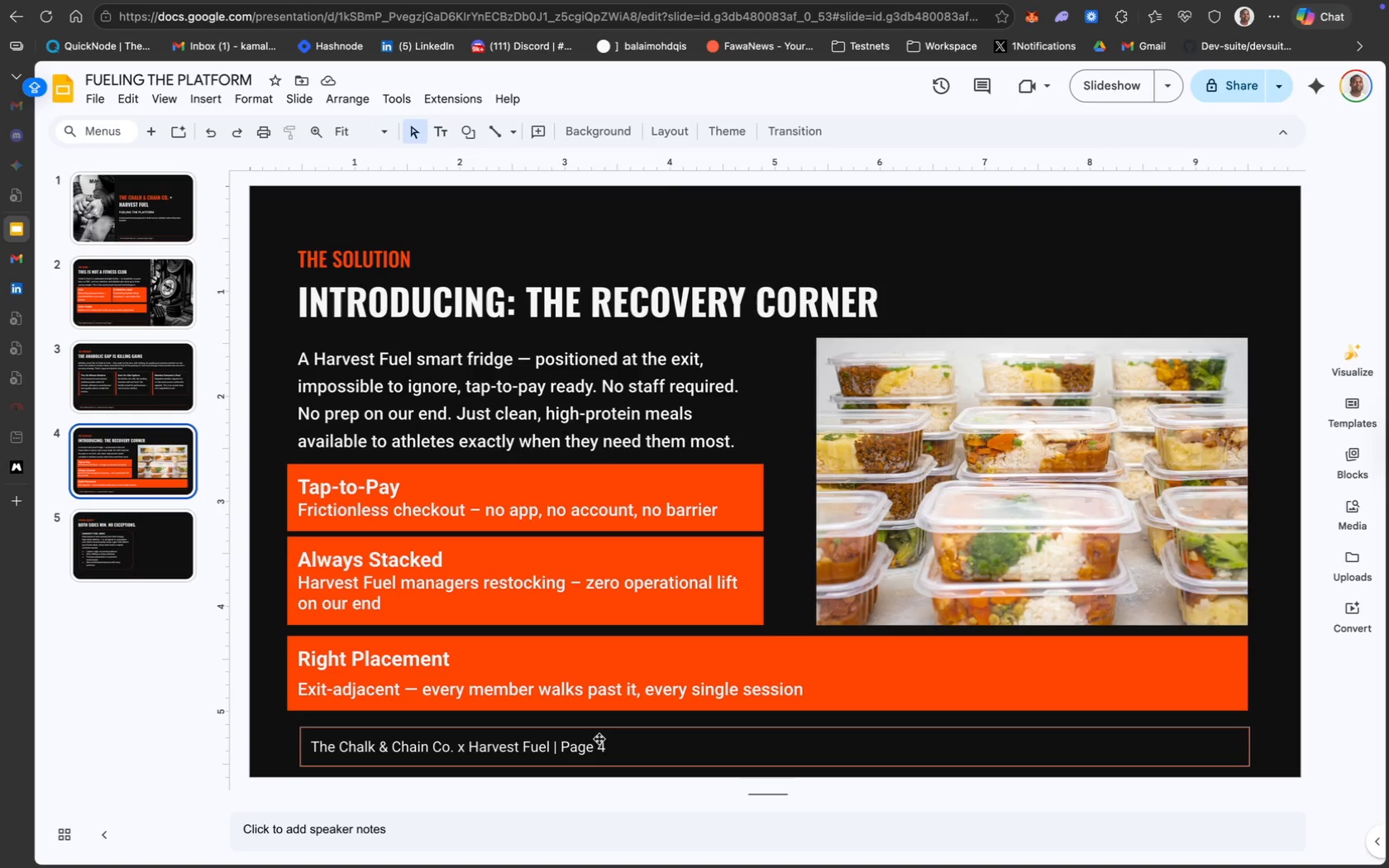 
key(Meta+C)
 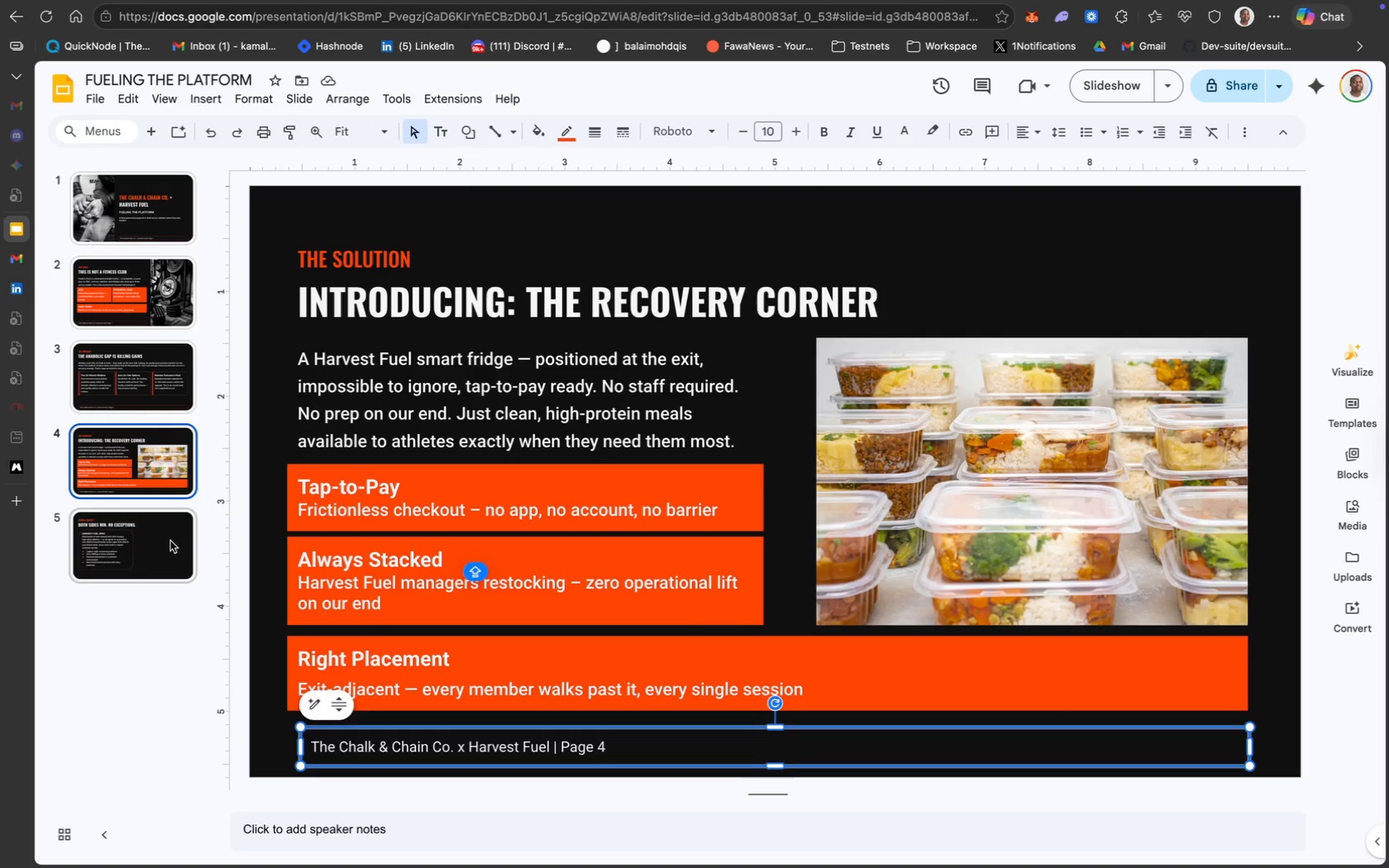 
left_click([170, 541])
 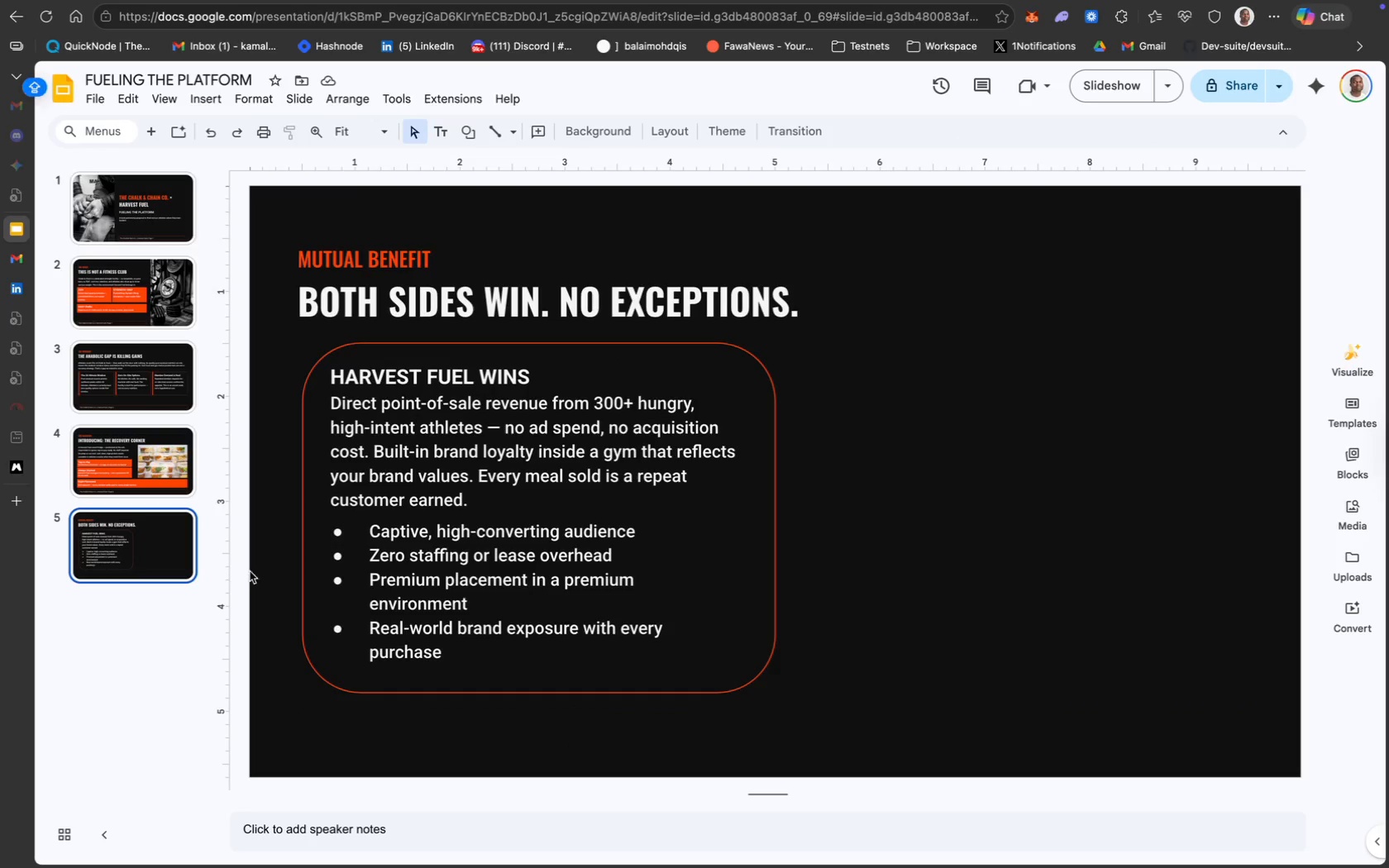 
key(Meta+CommandLeft)
 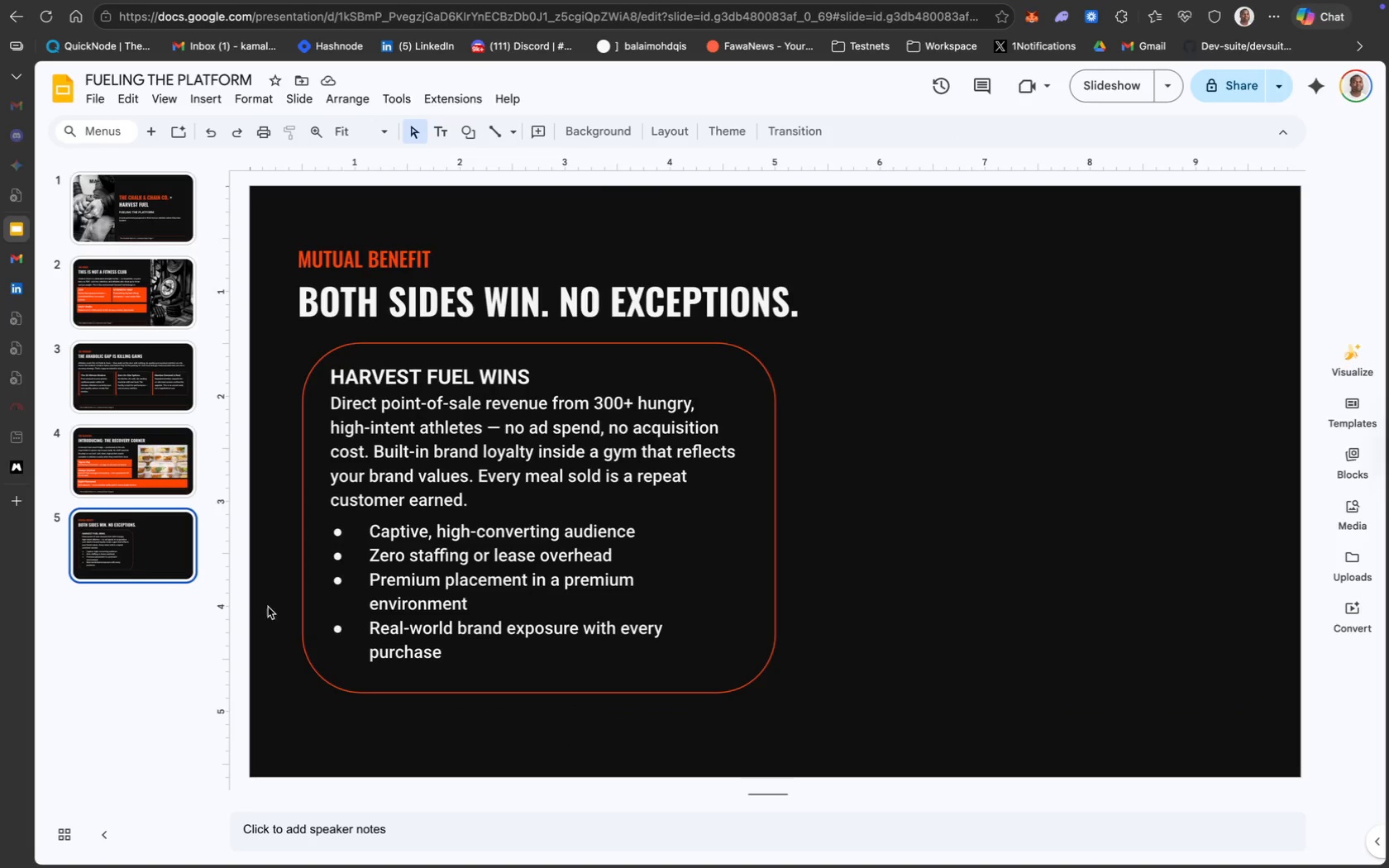 
left_click([425, 680])
 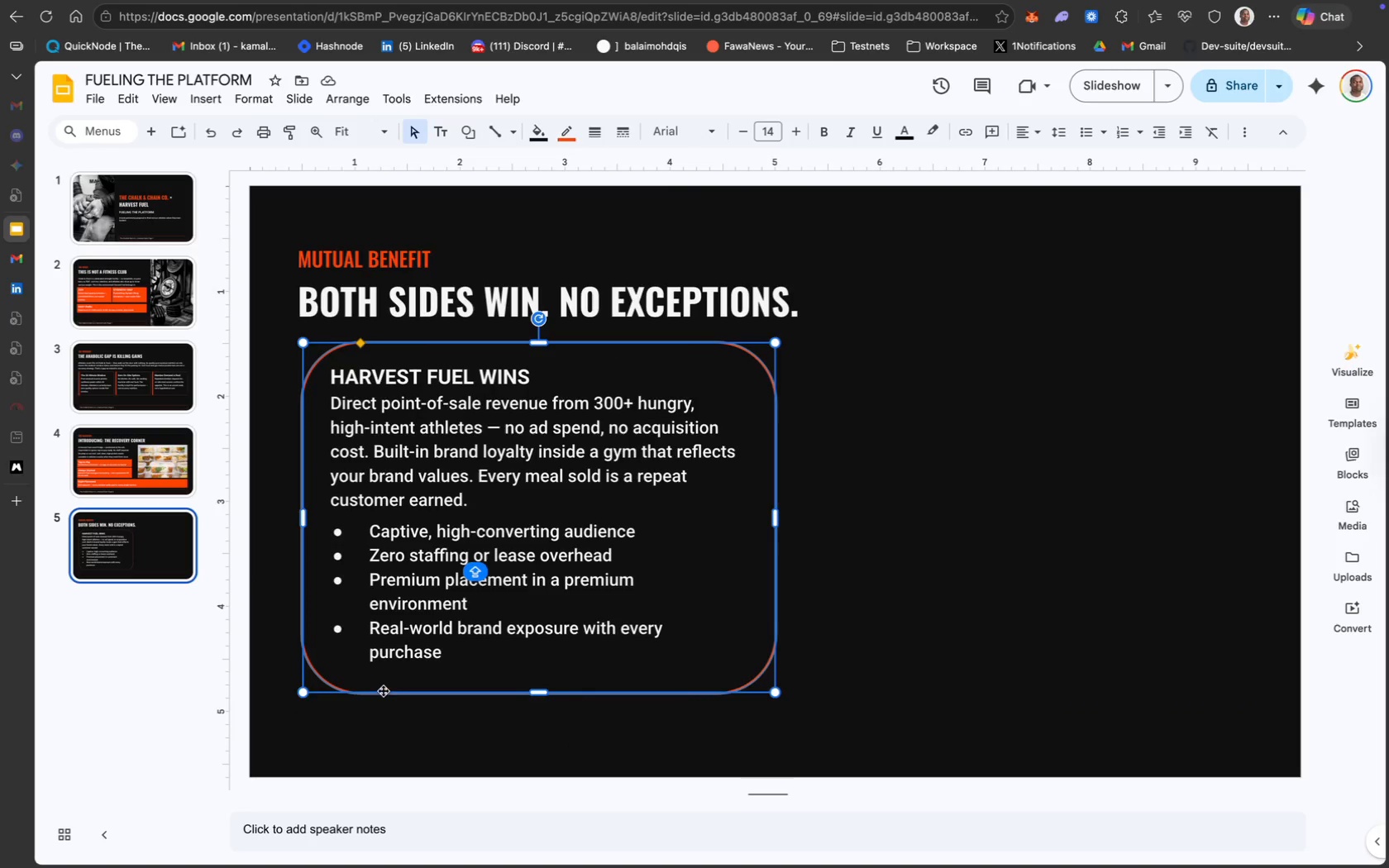 
left_click([394, 730])
 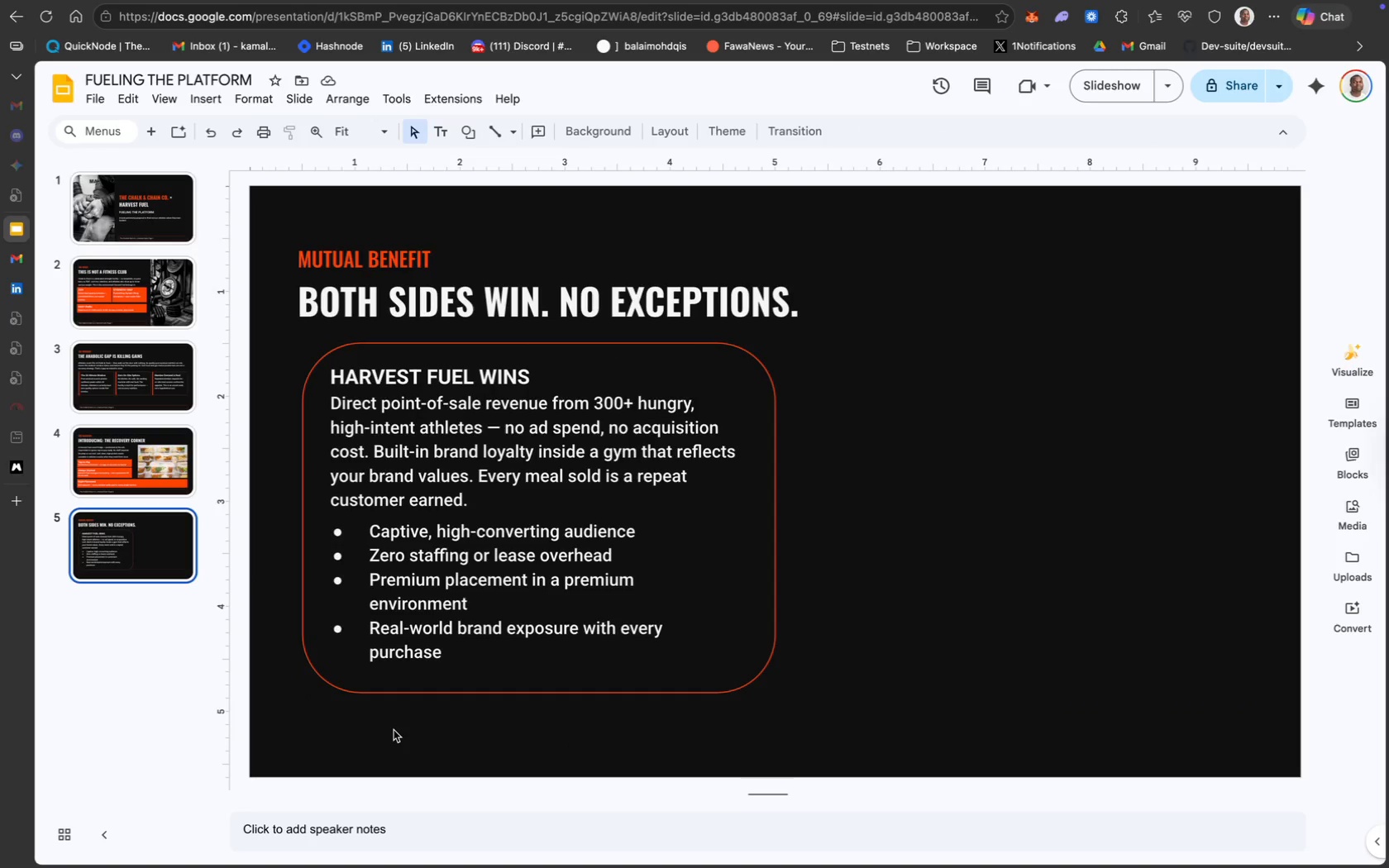 
key(Meta+V)
 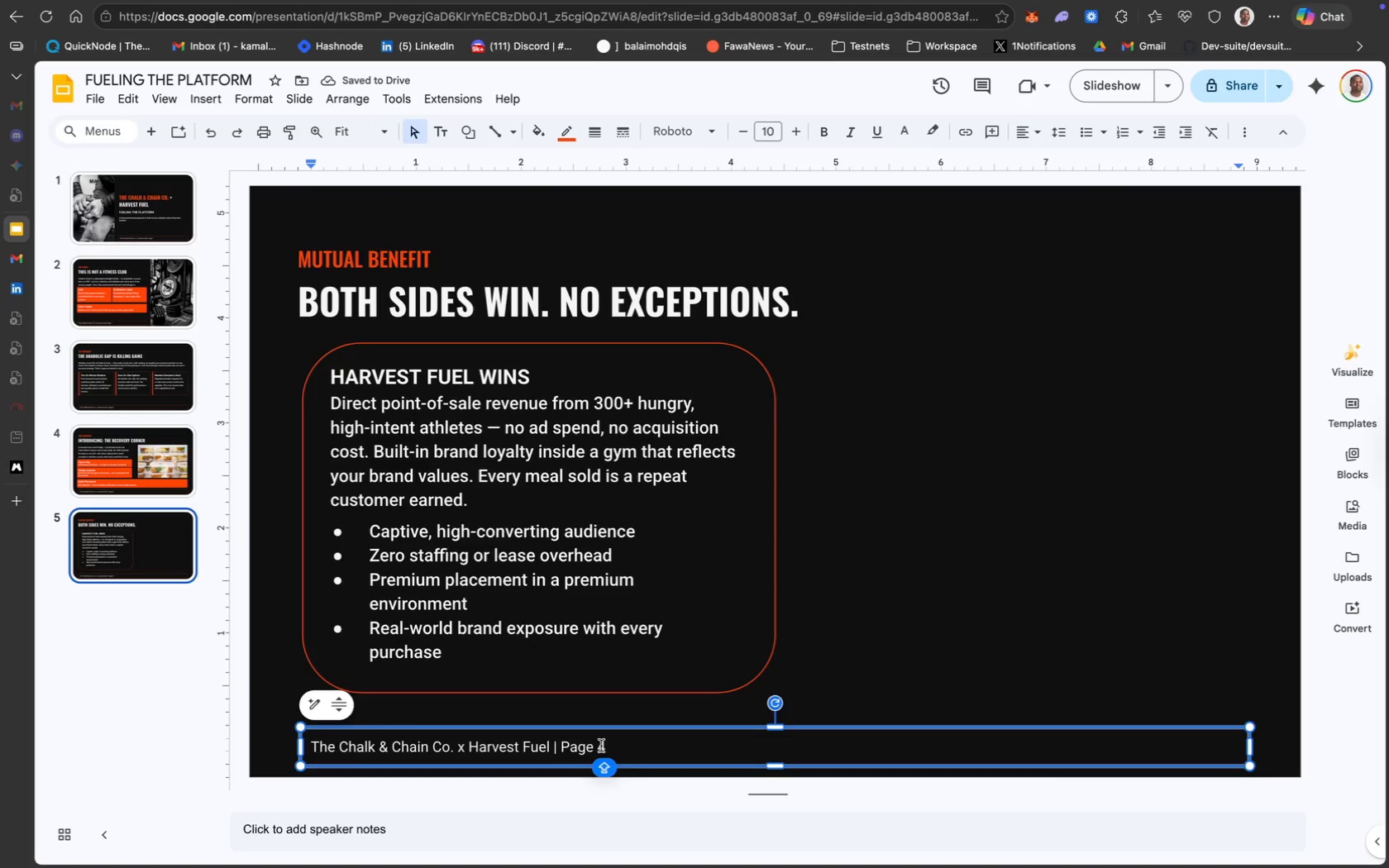 
key(Backspace)
 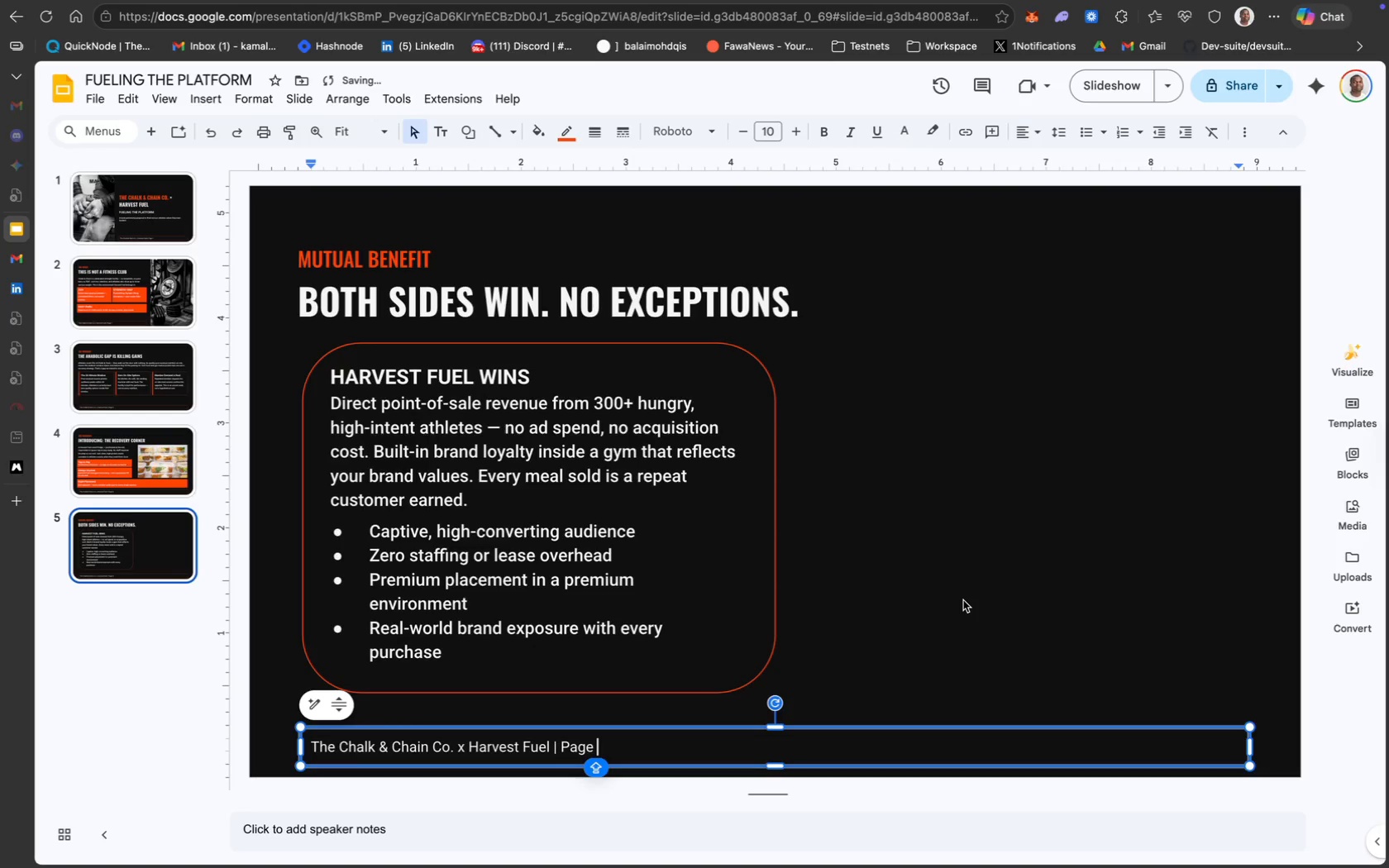 
key(5)
 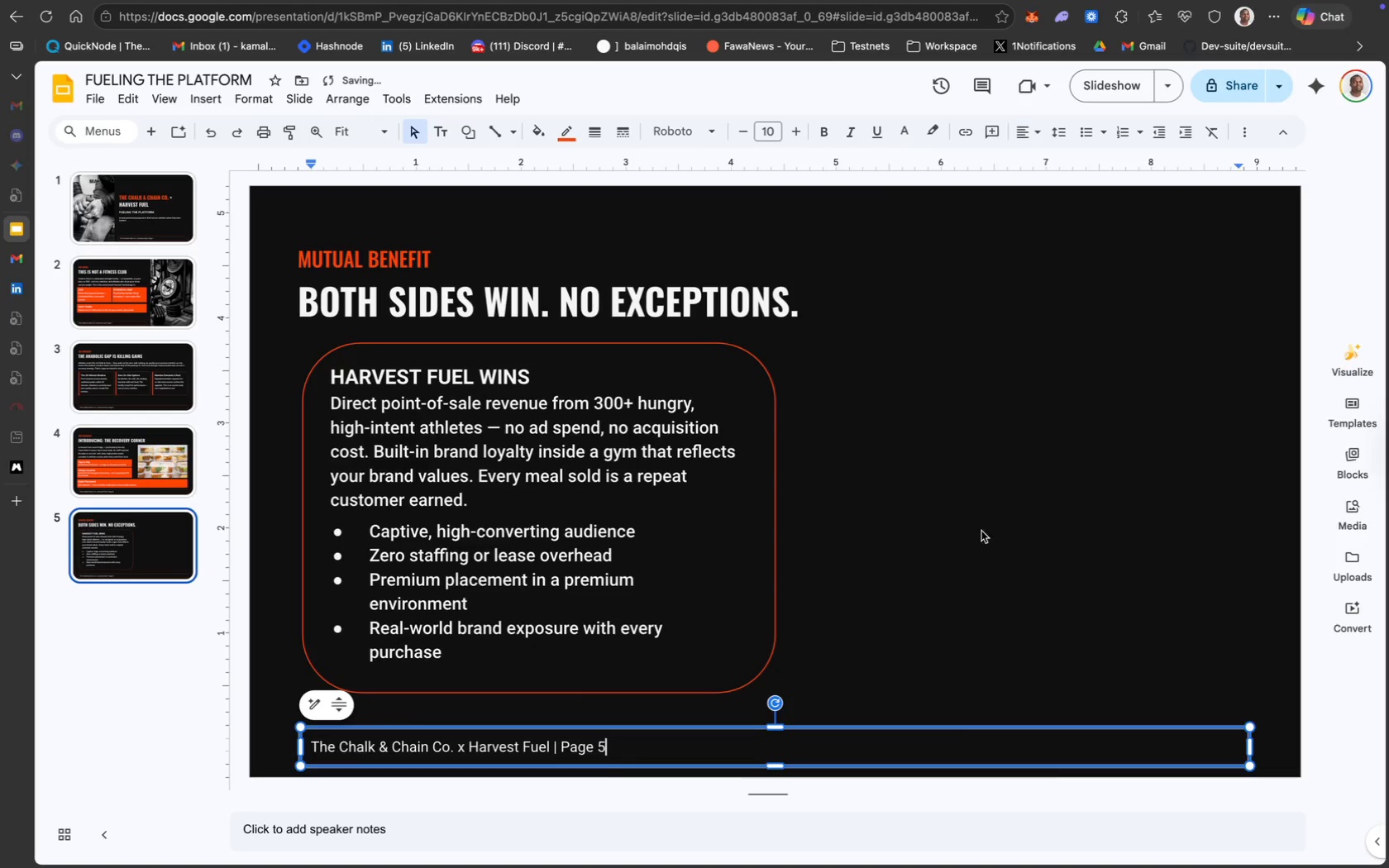 
left_click([990, 520])
 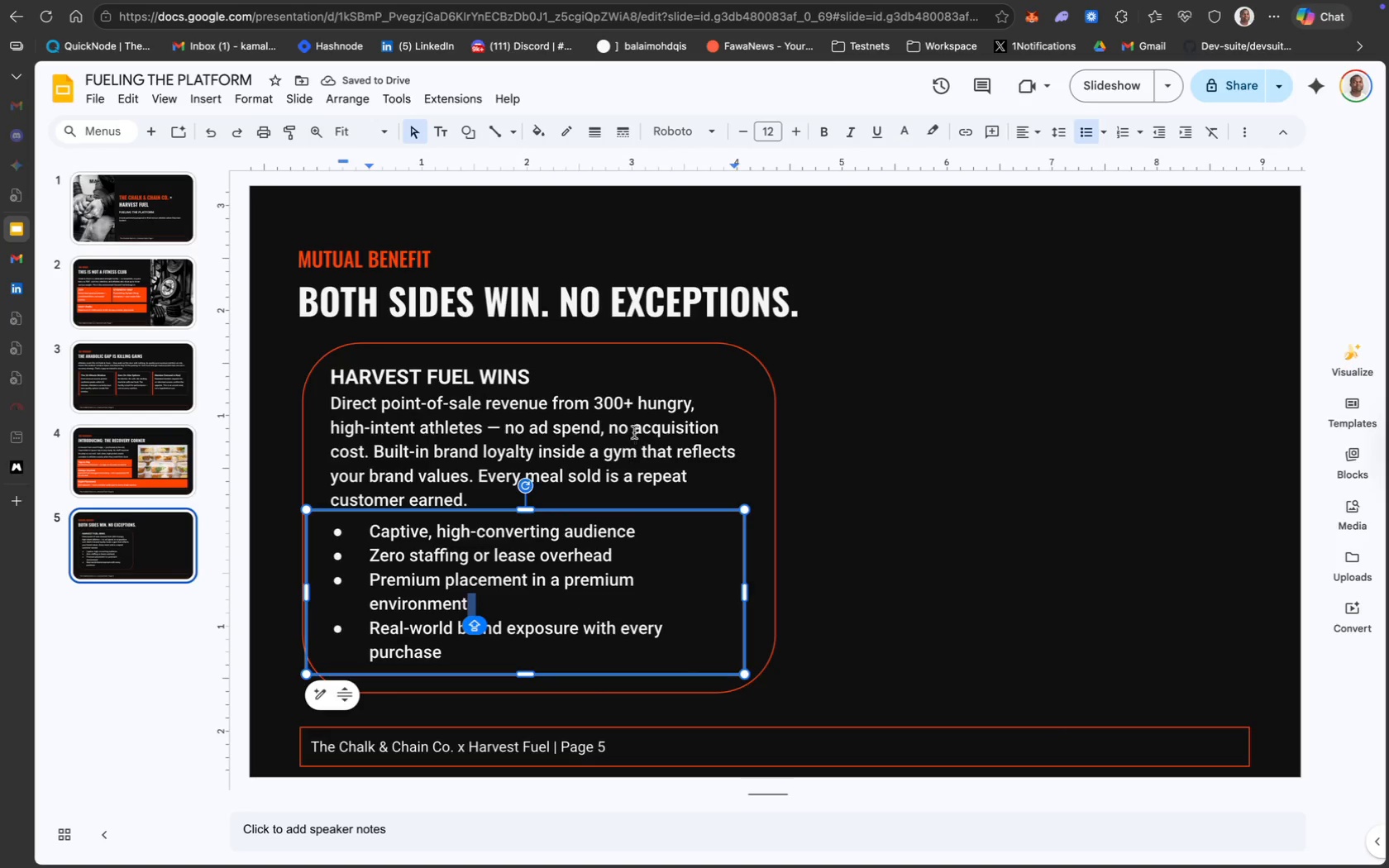 
hold_key(key=ShiftLeft, duration=0.78)
 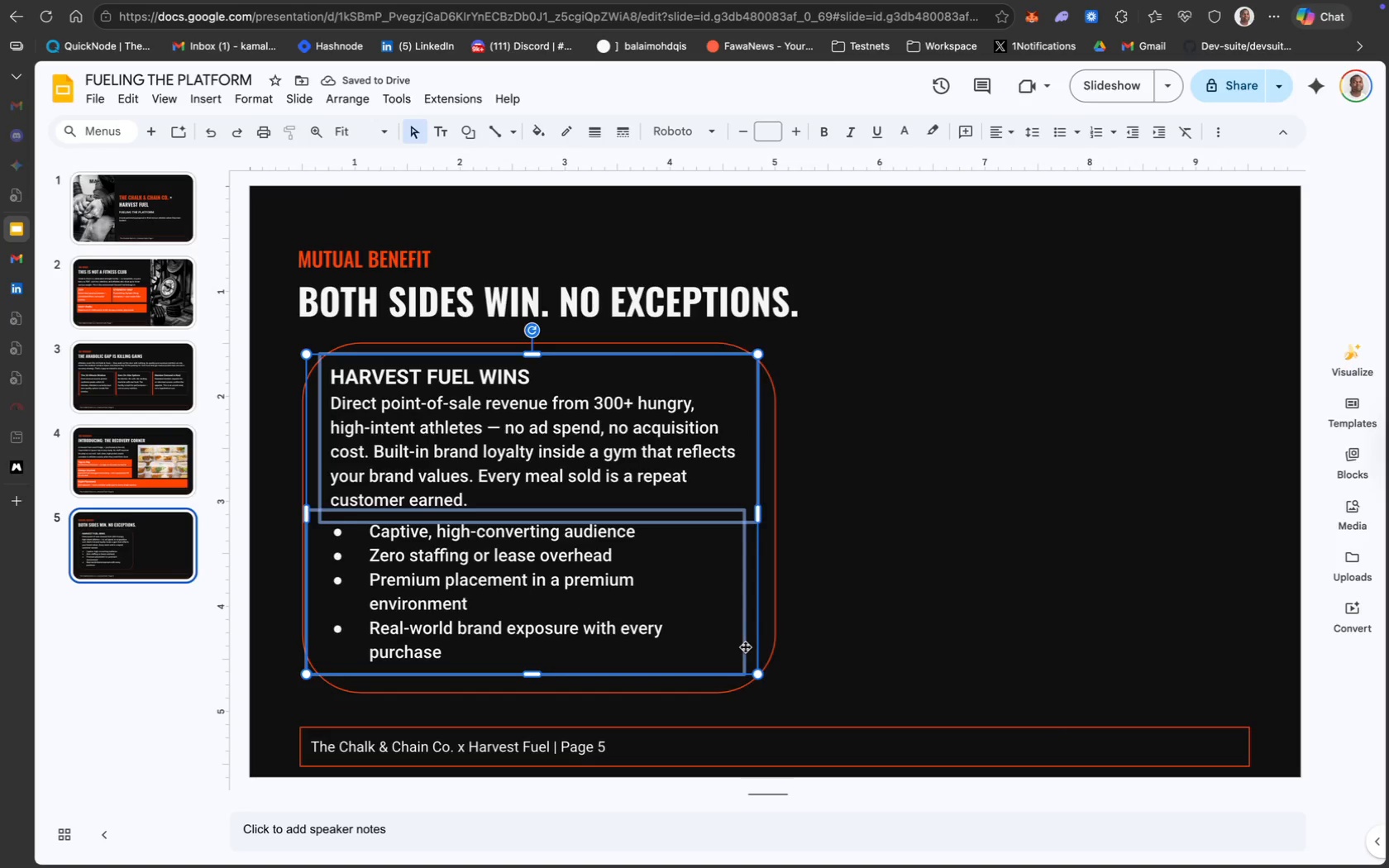 
hold_key(key=ShiftLeft, duration=8.23)
left_click([777, 589])
 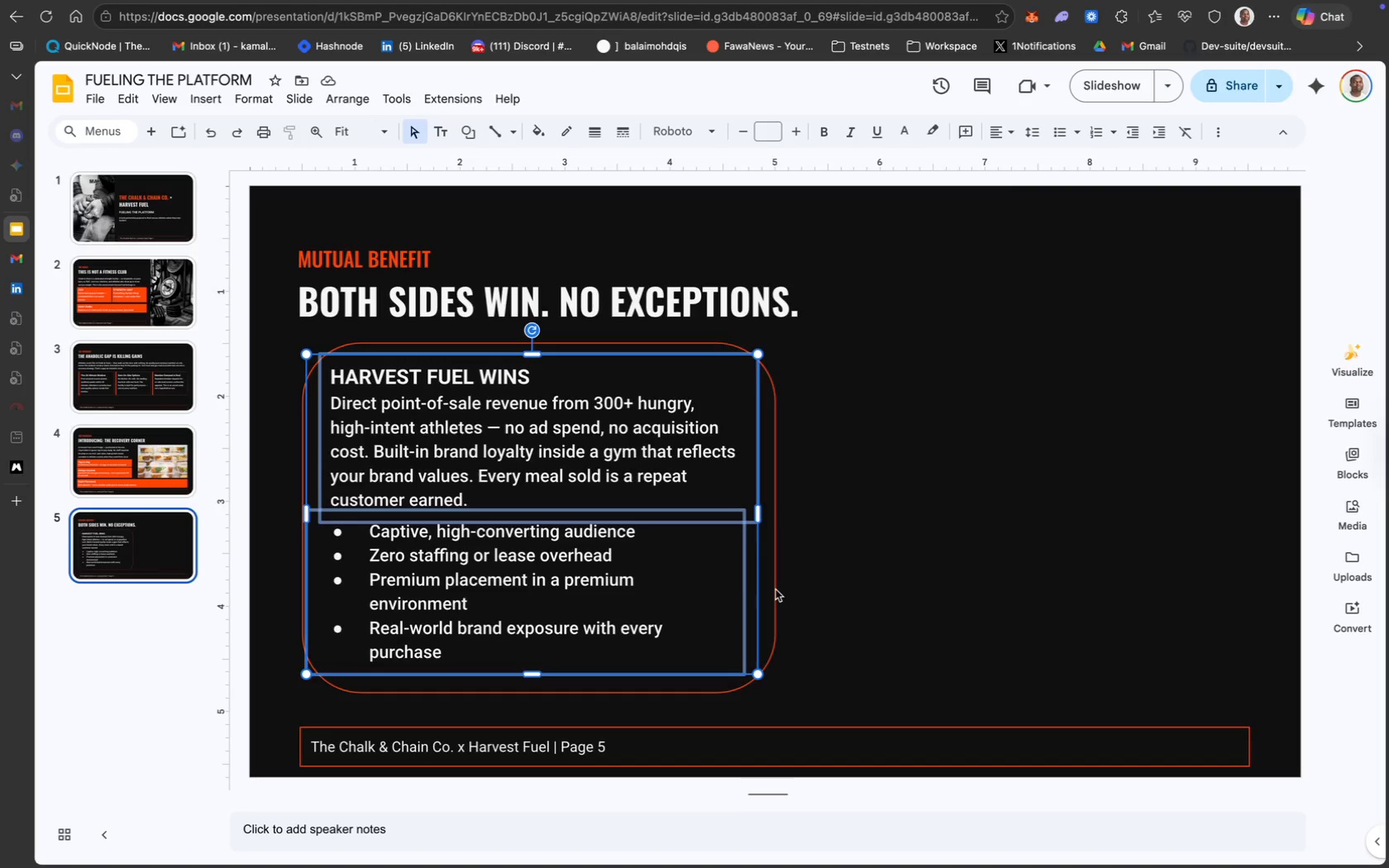 
left_click([776, 589])
 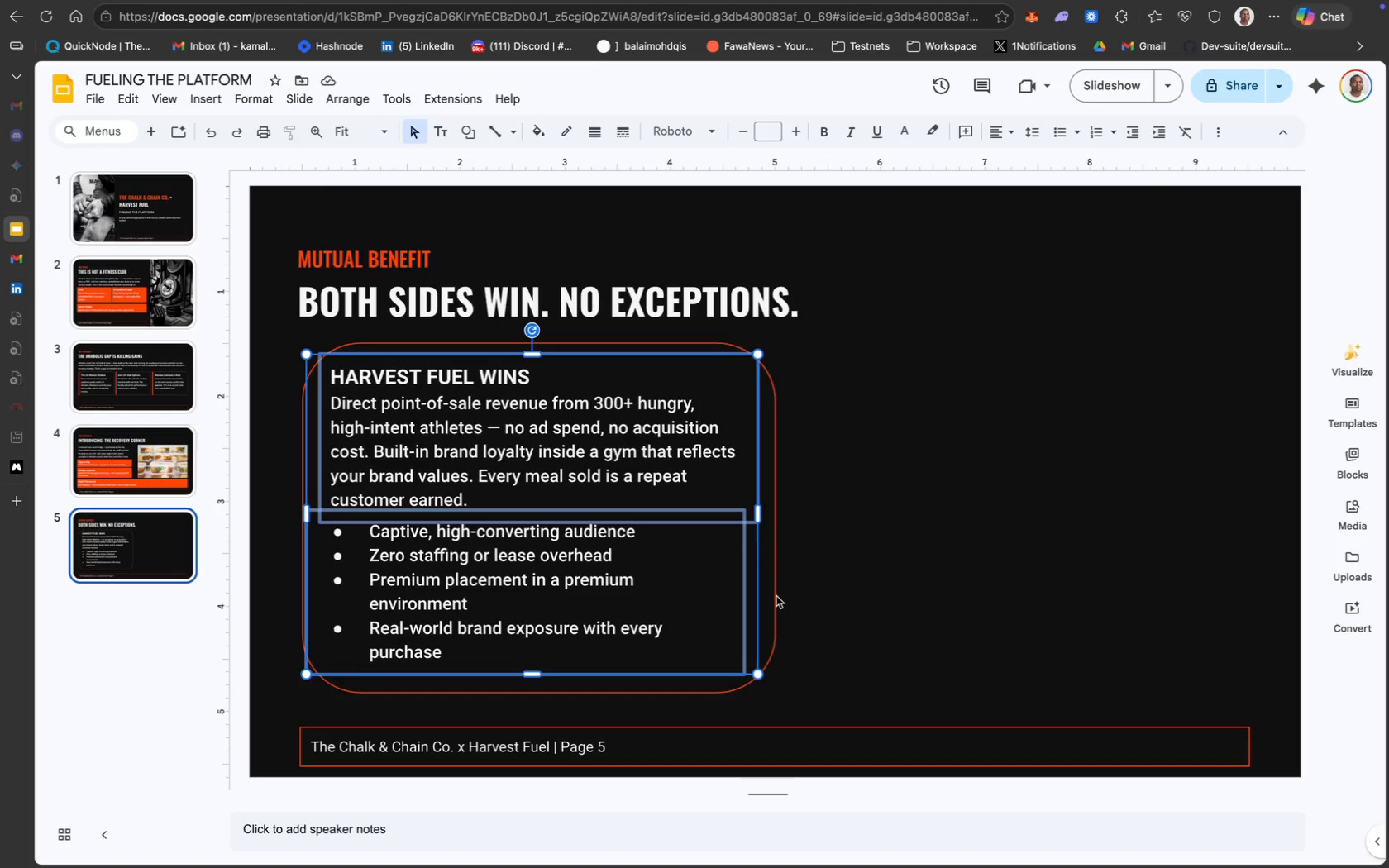 
hold_key(key=ShiftLeft, duration=1.18)
 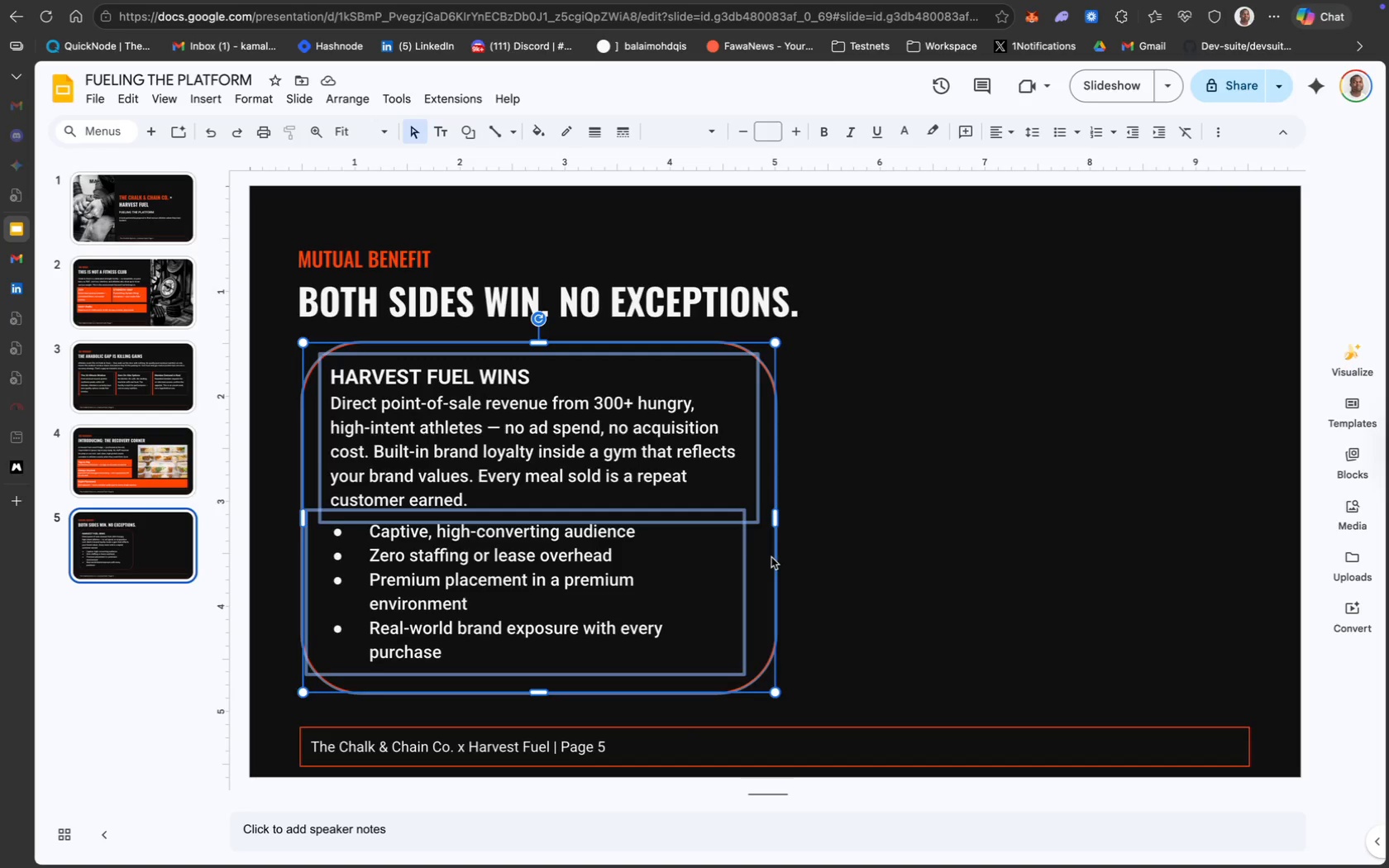 
key(Meta+D)
 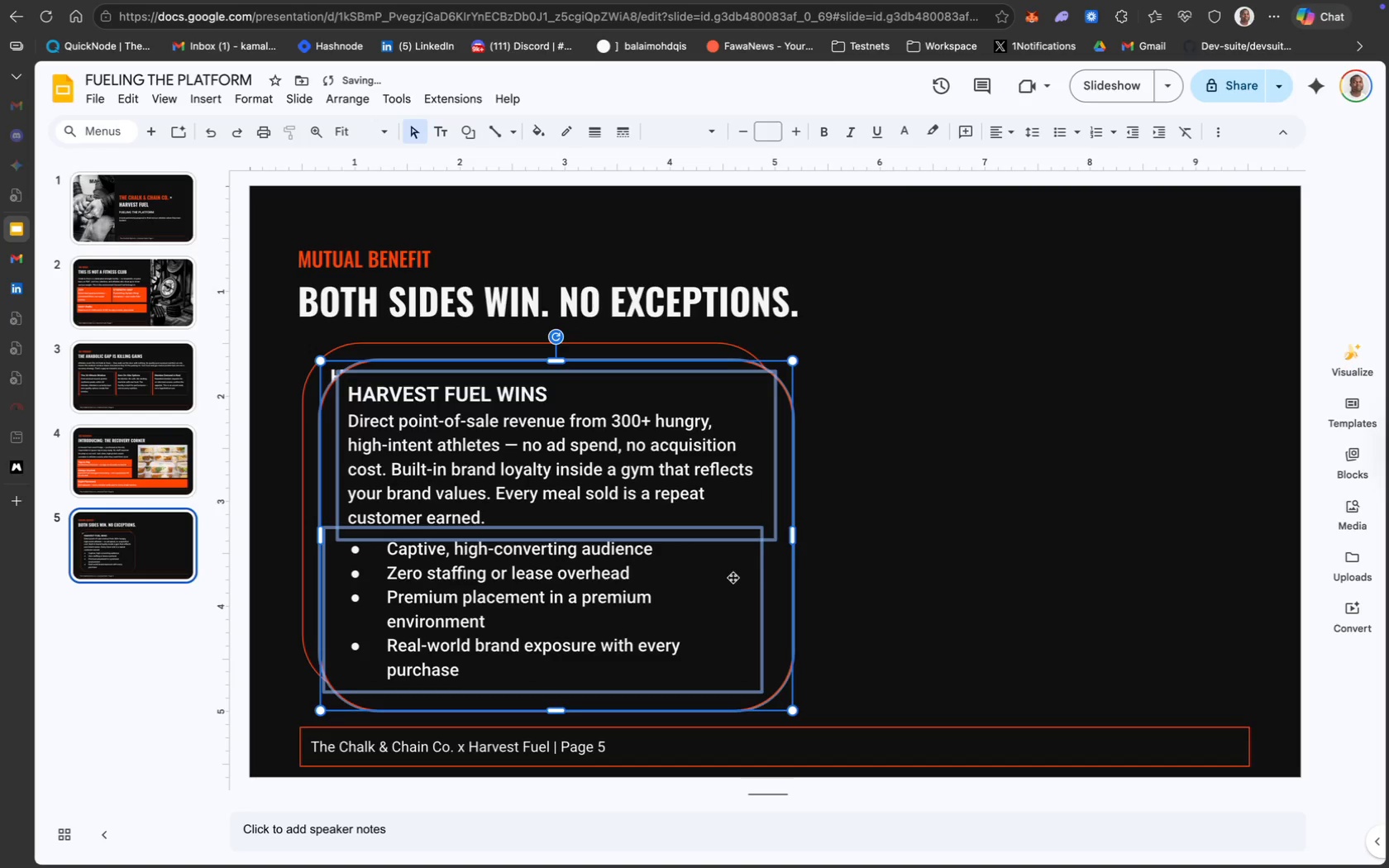 
left_click_drag(start_coordinate=[733, 560], to_coordinate=[1202, 543])
 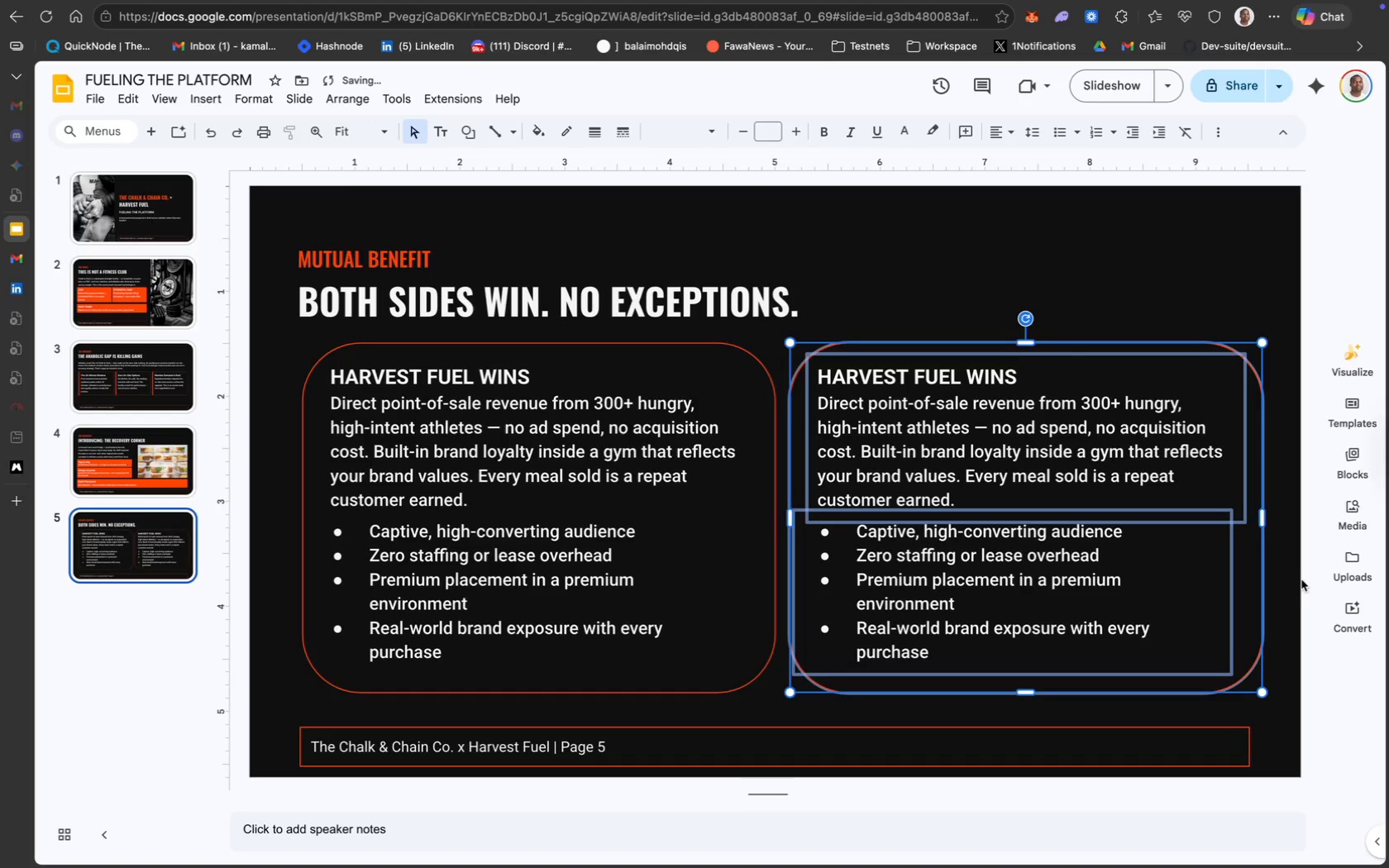 
left_click_drag(start_coordinate=[1205, 556], to_coordinate=[1196, 556])
 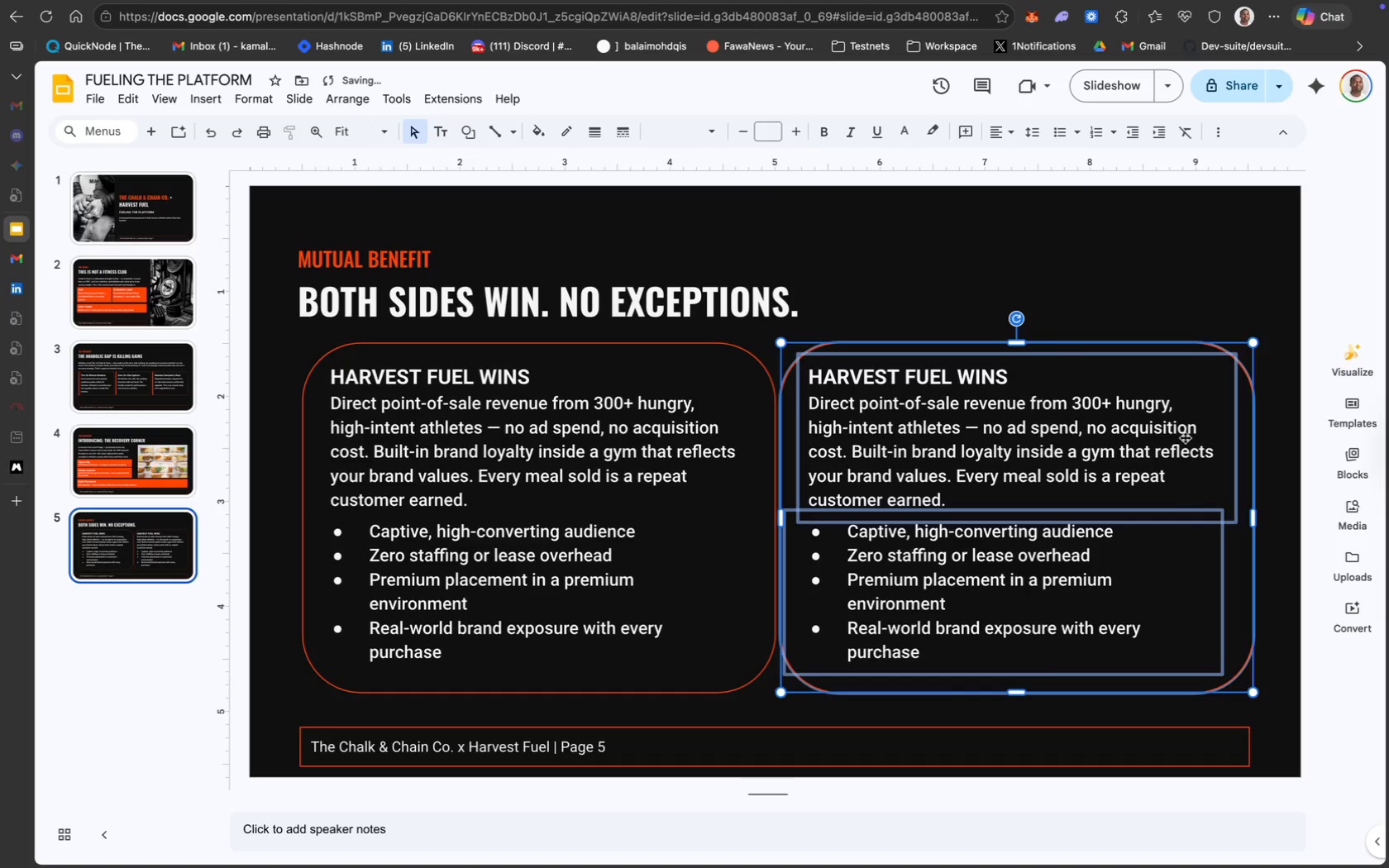 
left_click([1185, 413])
 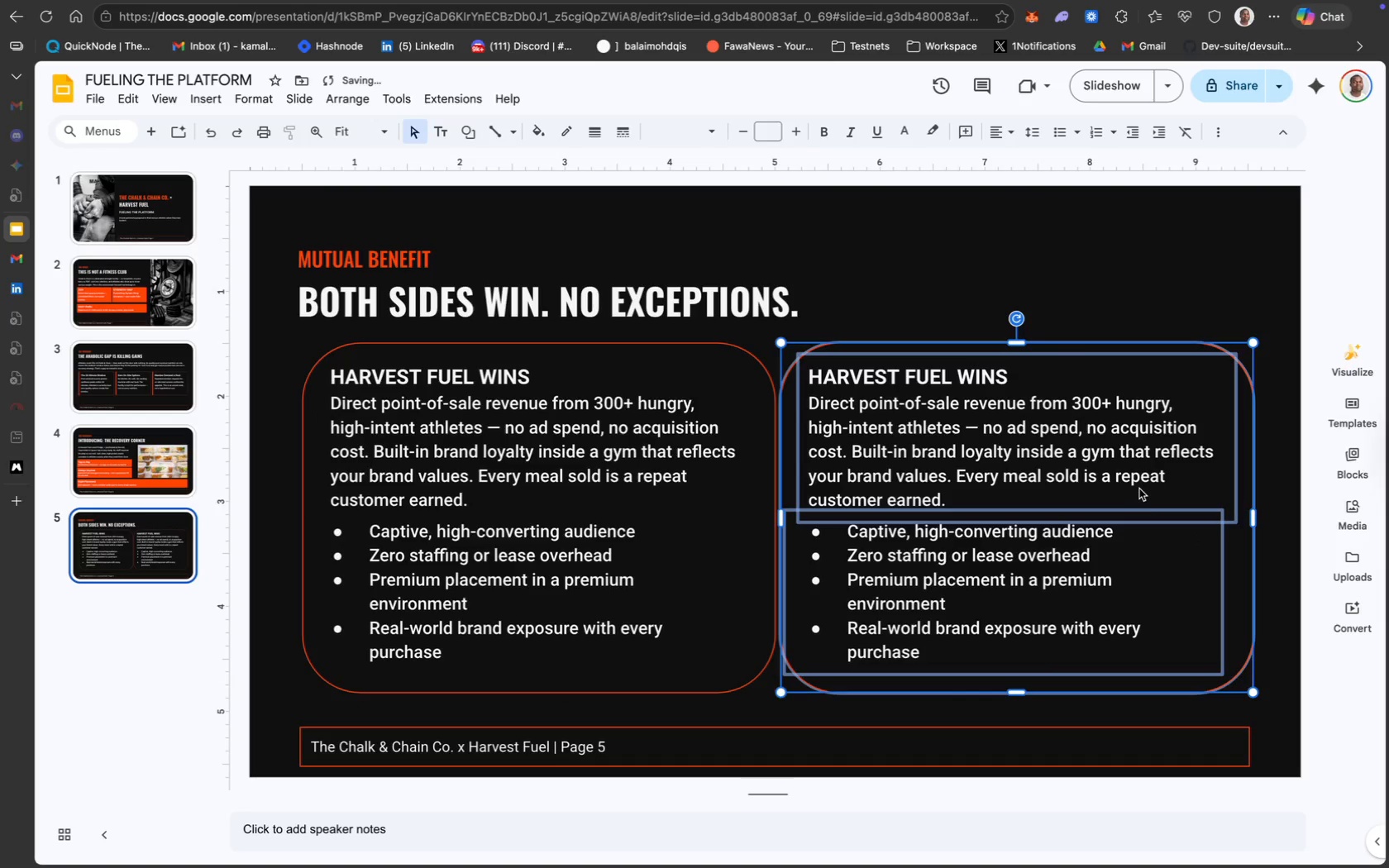 
left_click([1138, 486])
 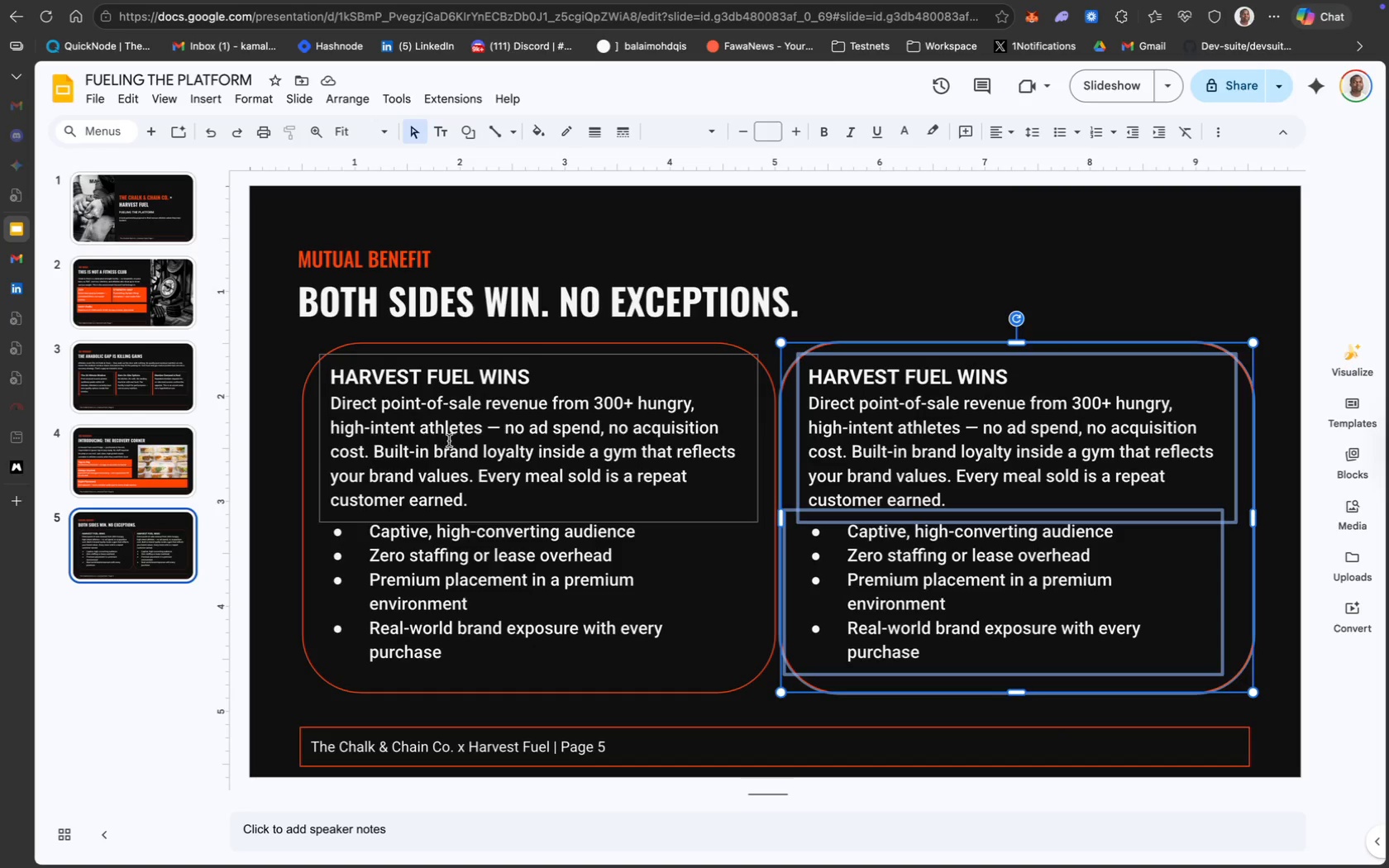 
left_click_drag(start_coordinate=[259, 361], to_coordinate=[527, 598])
 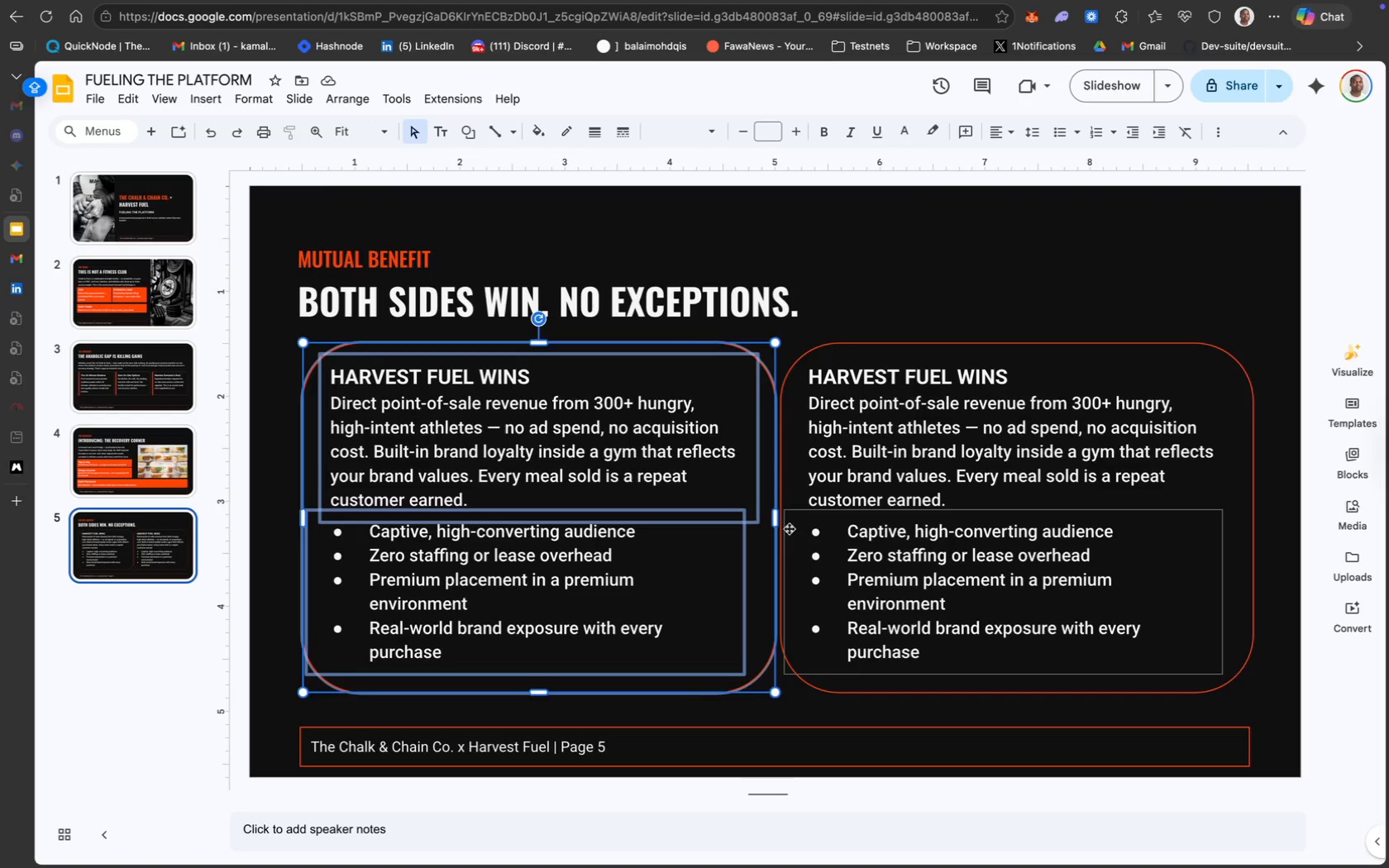 
left_click_drag(start_coordinate=[776, 522], to_coordinate=[763, 518])
 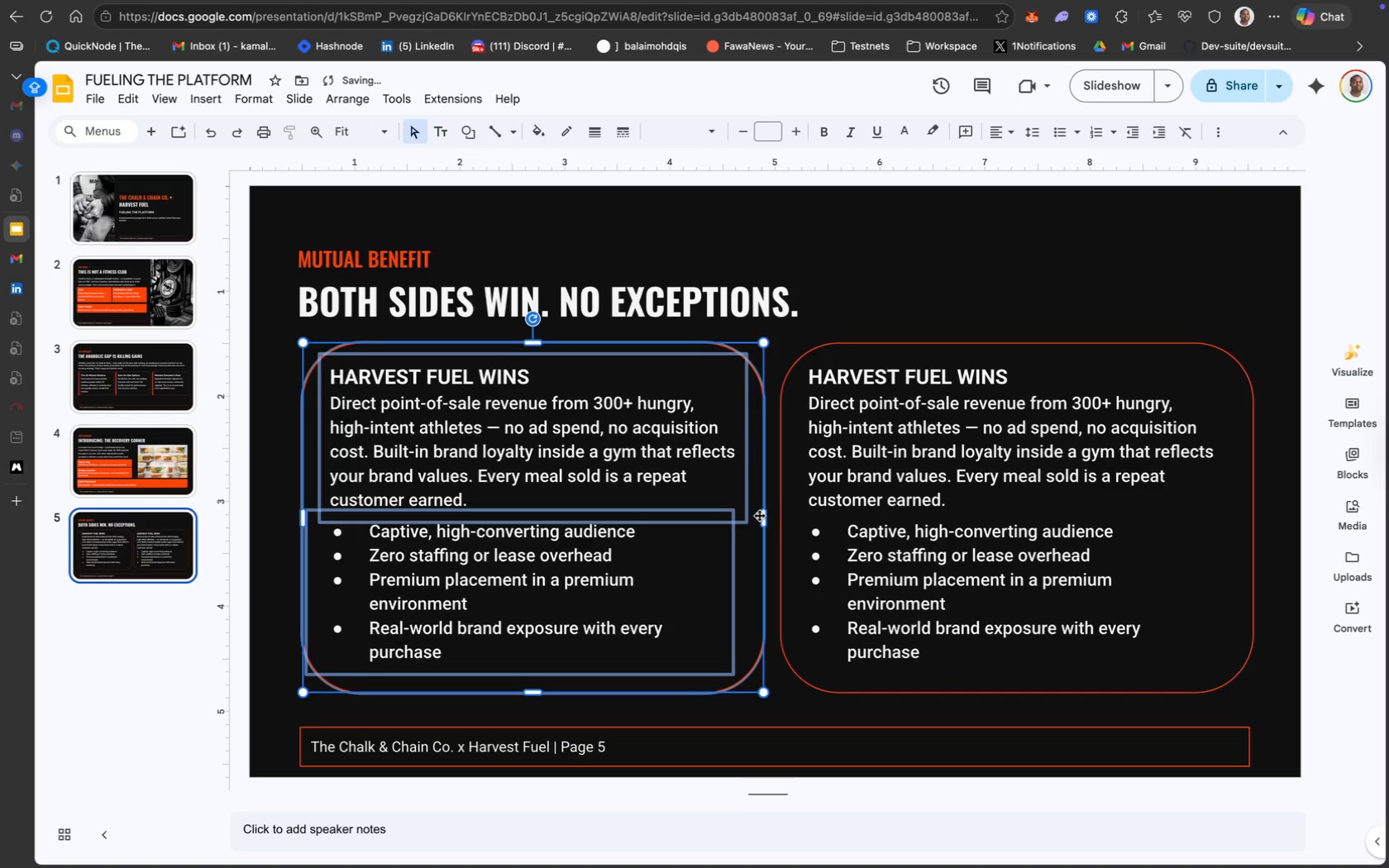 
left_click_drag(start_coordinate=[764, 515], to_coordinate=[758, 517])
 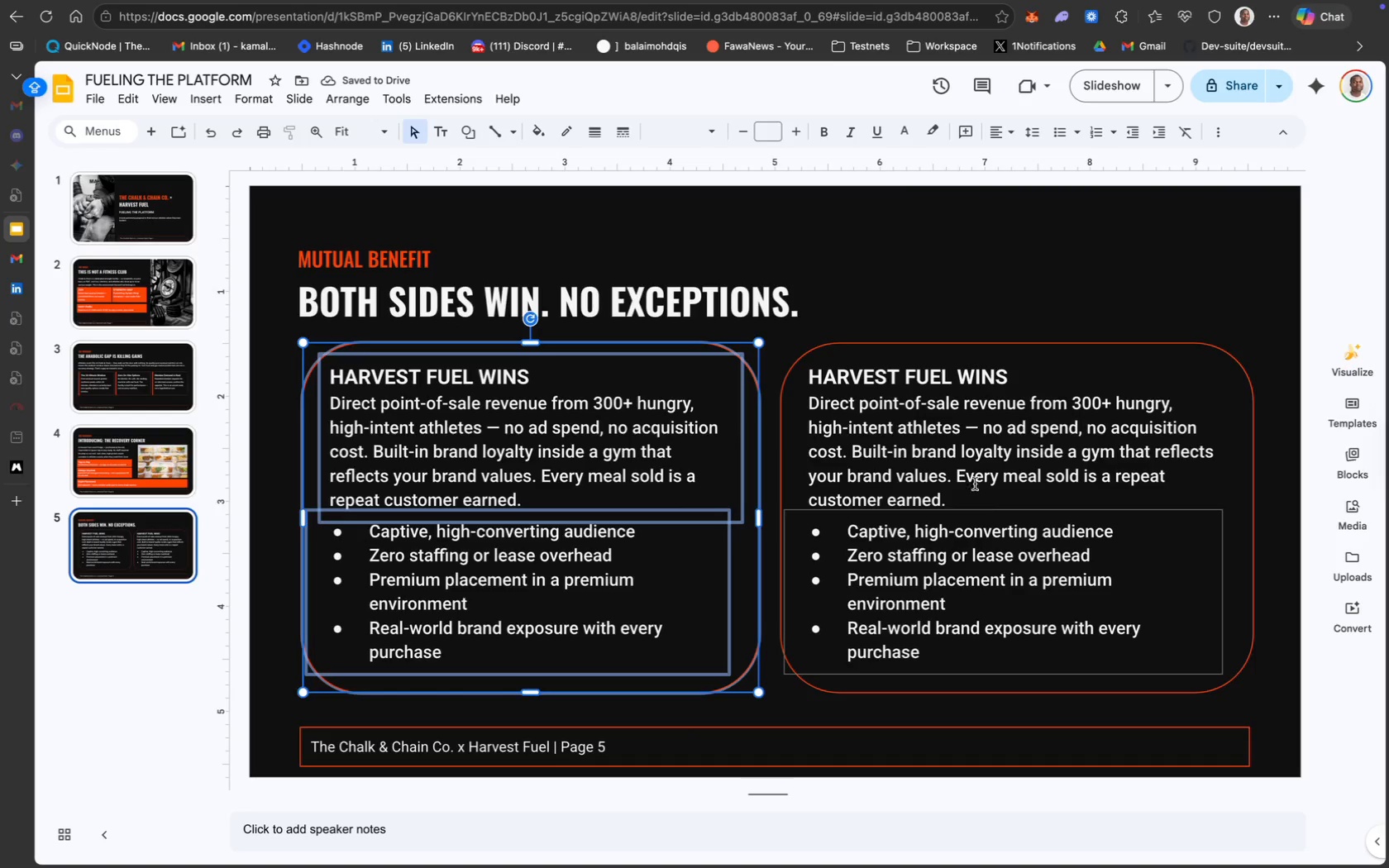 
left_click([836, 356])
 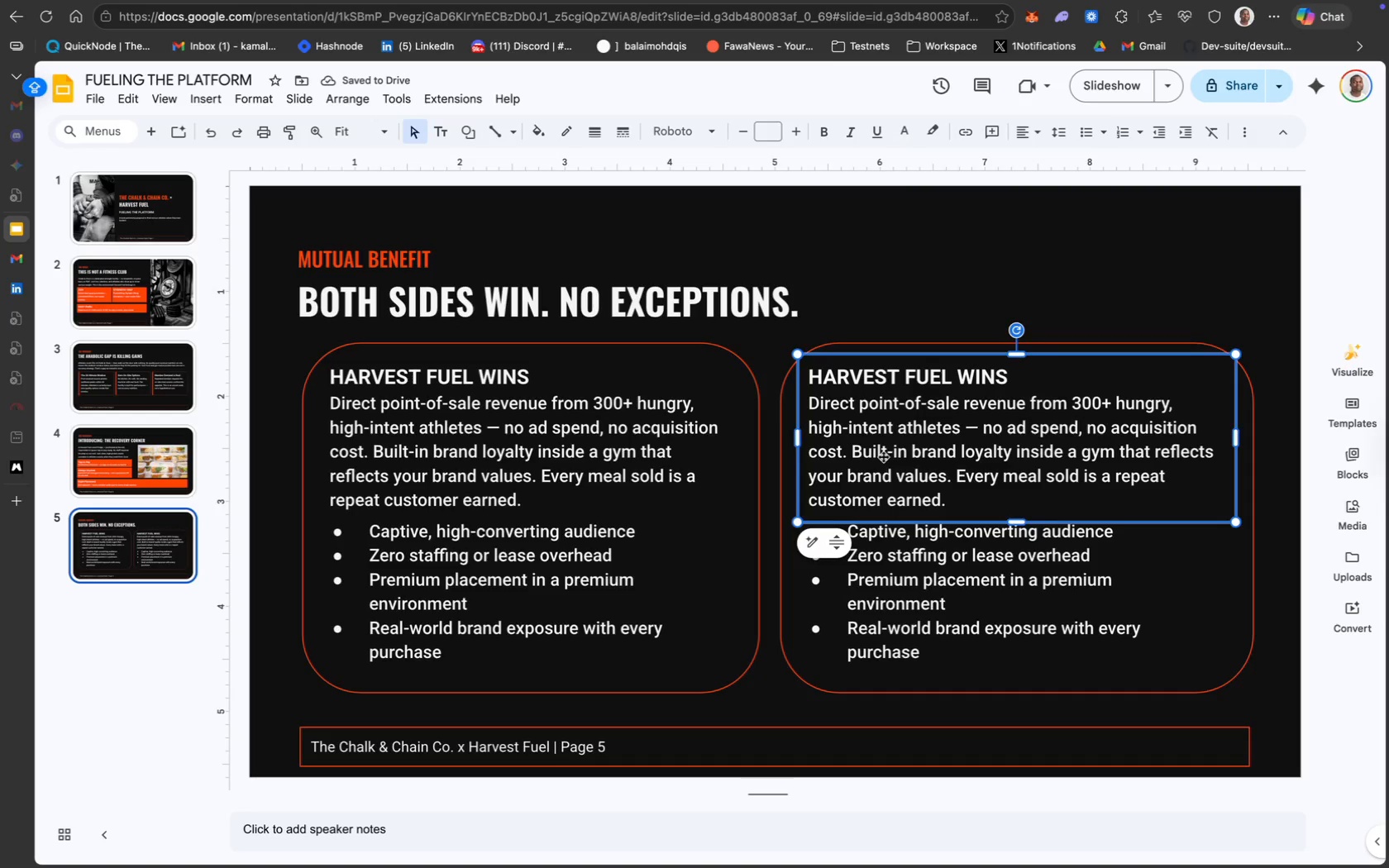 
left_click([932, 569])
 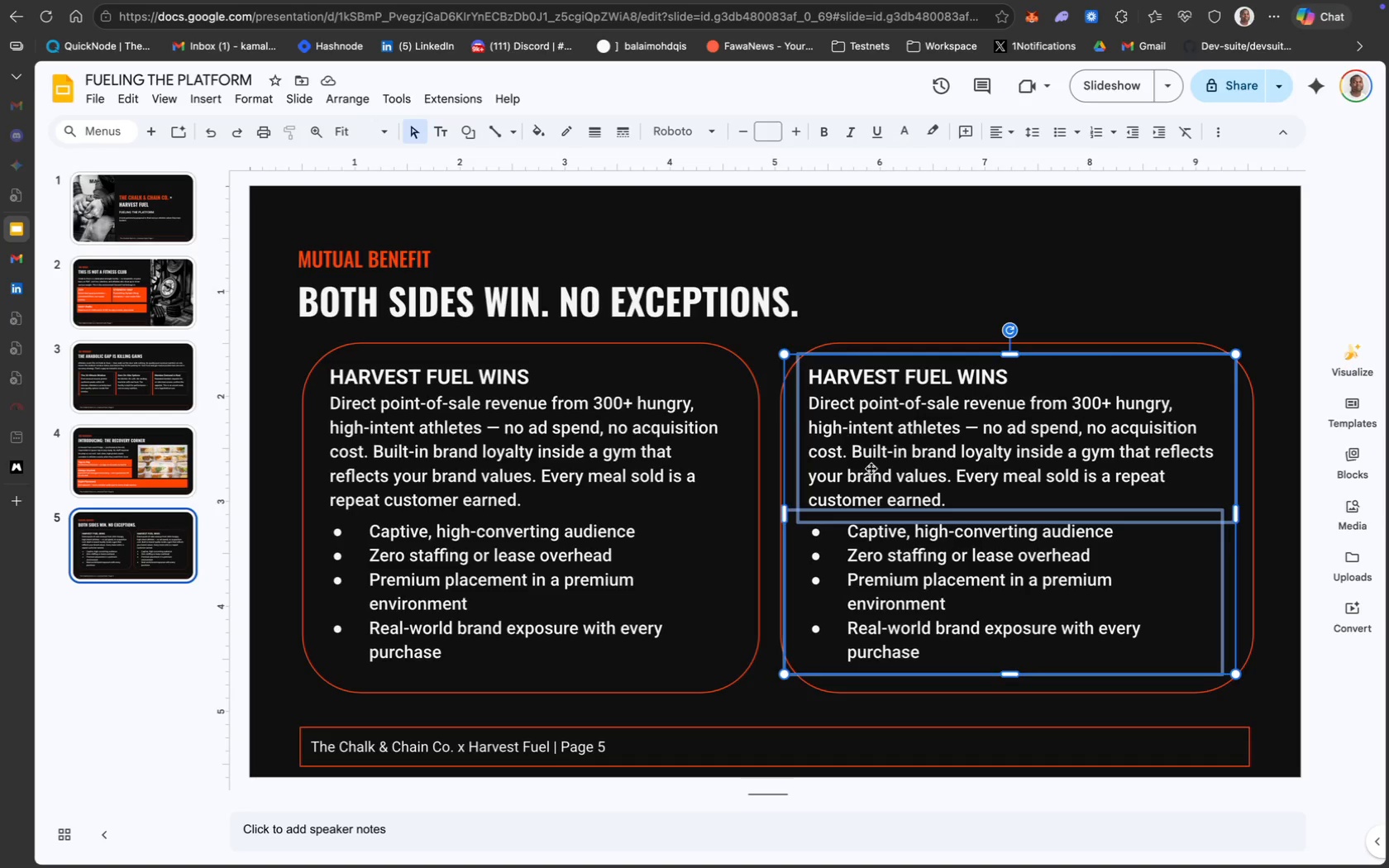 
wait(7.64)
 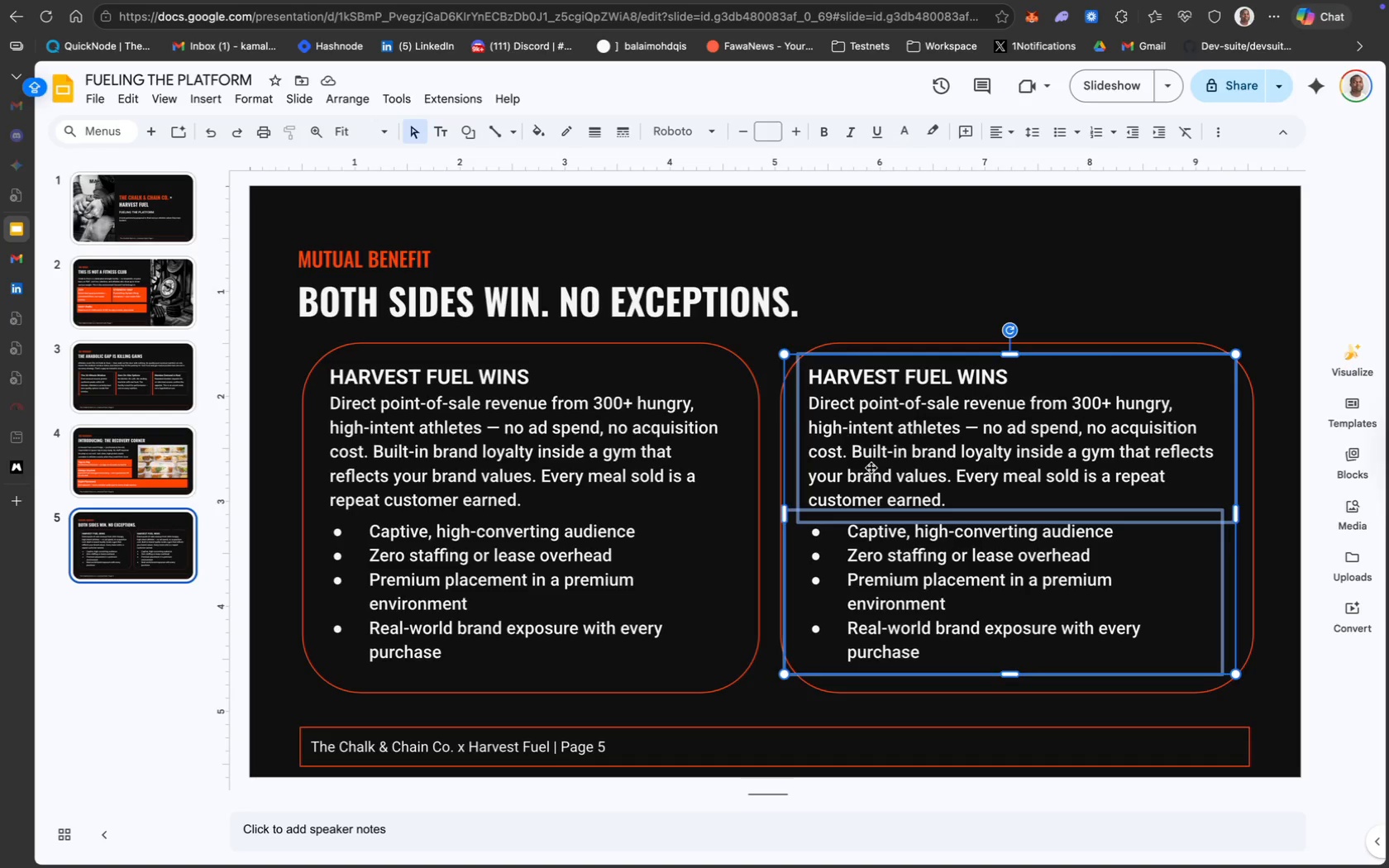 
right_click([871, 468])
 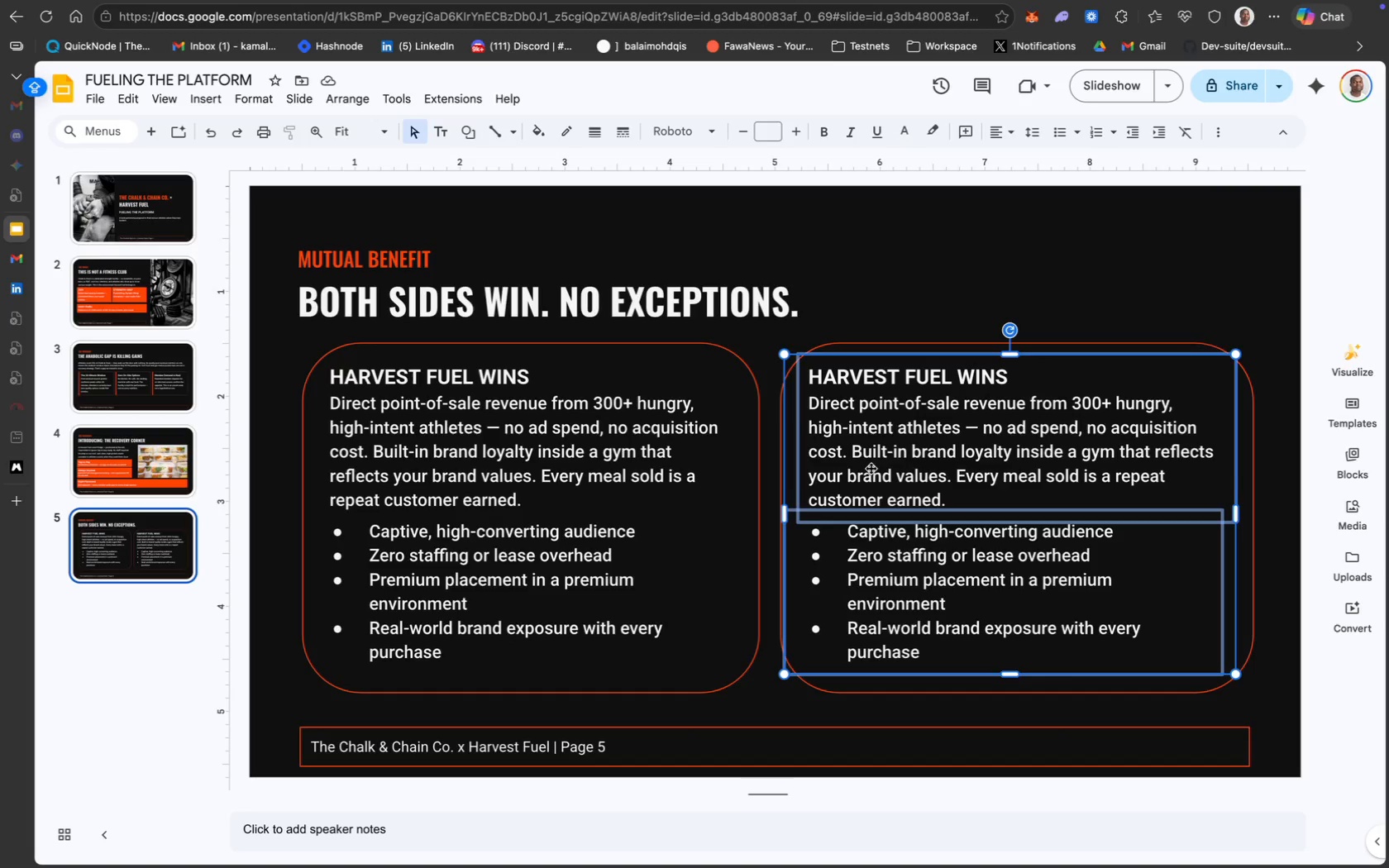 
wait(27.3)
 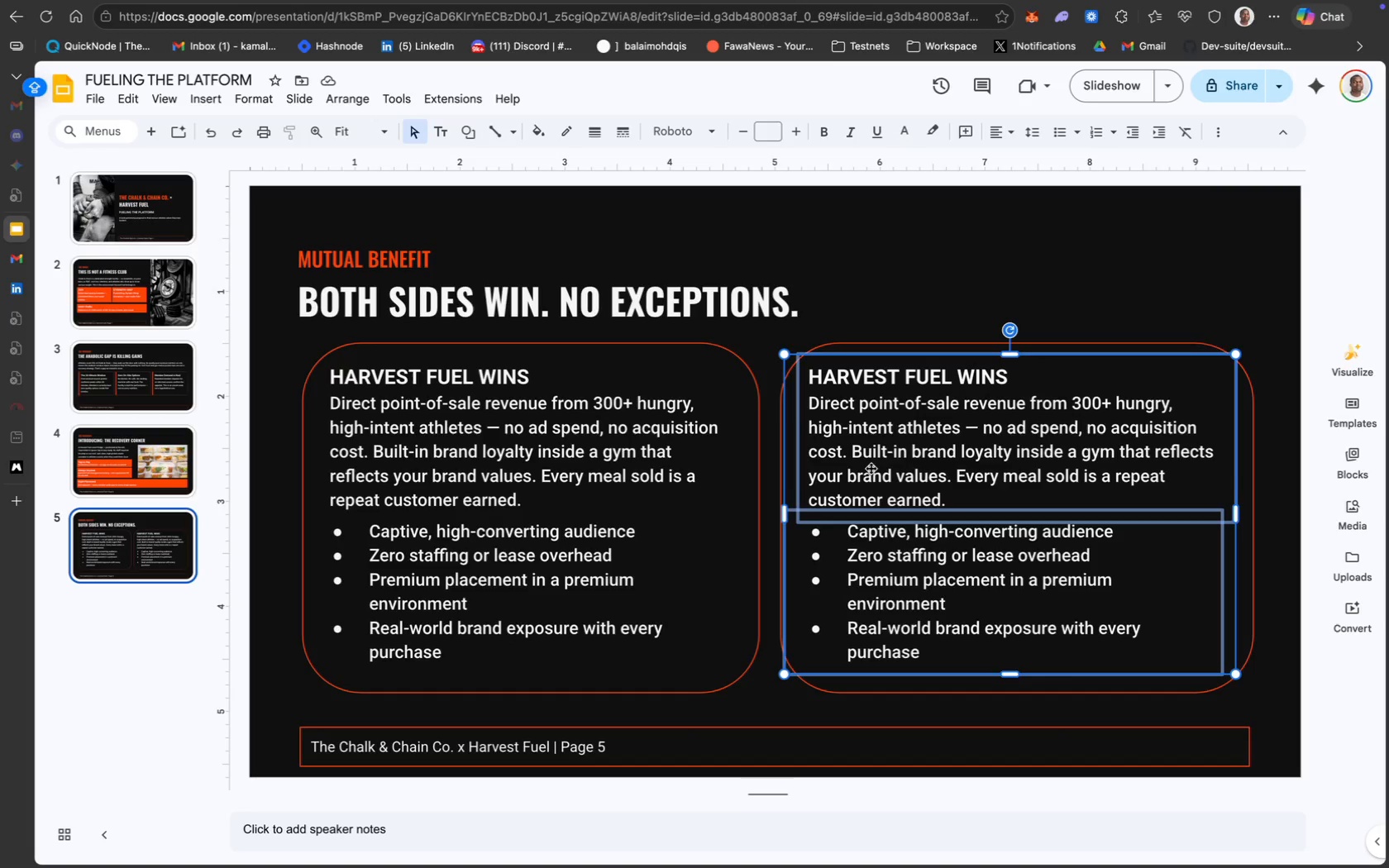 
left_click([981, 465])
 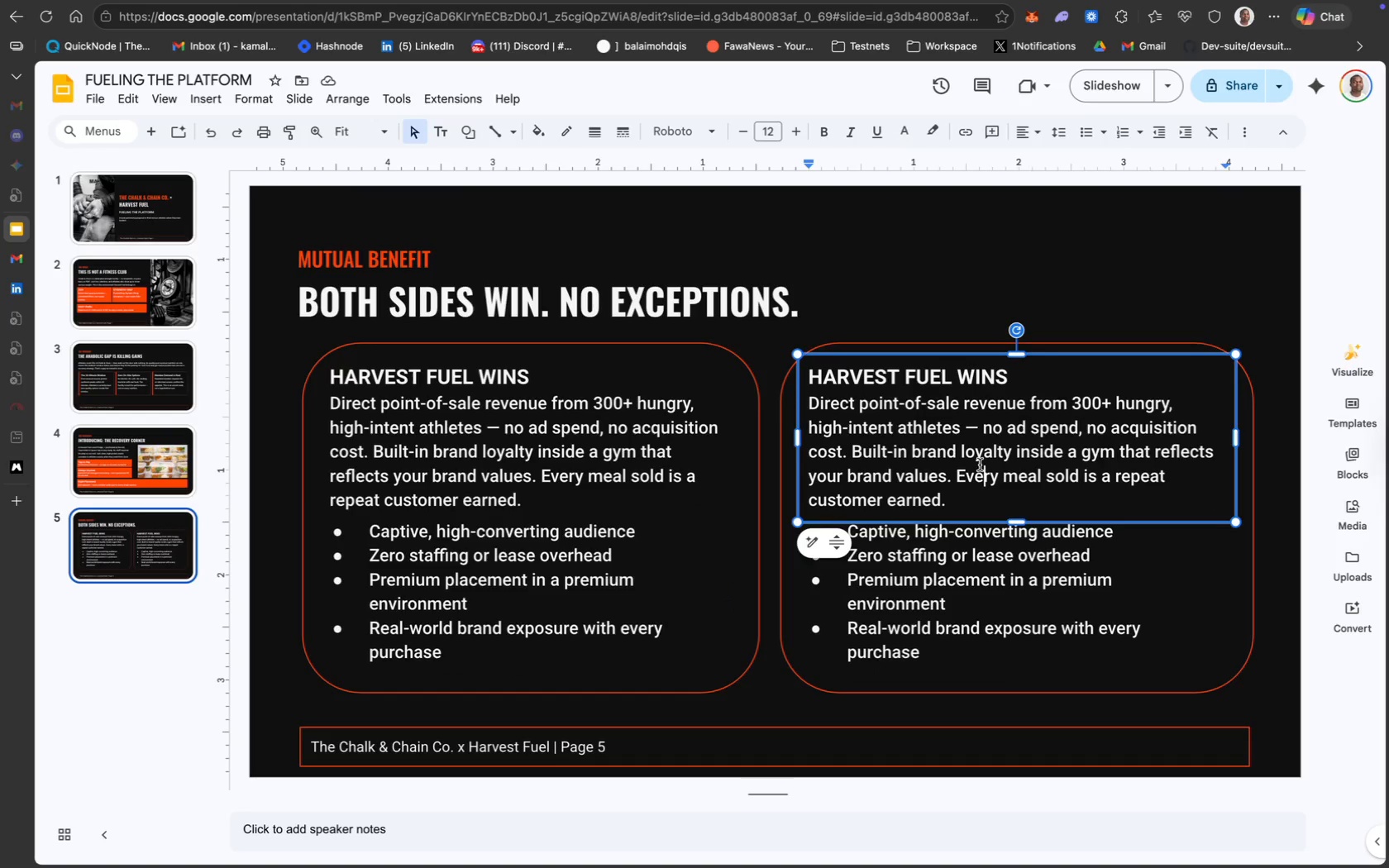 
hold_key(key=ShiftLeft, duration=0.31)
 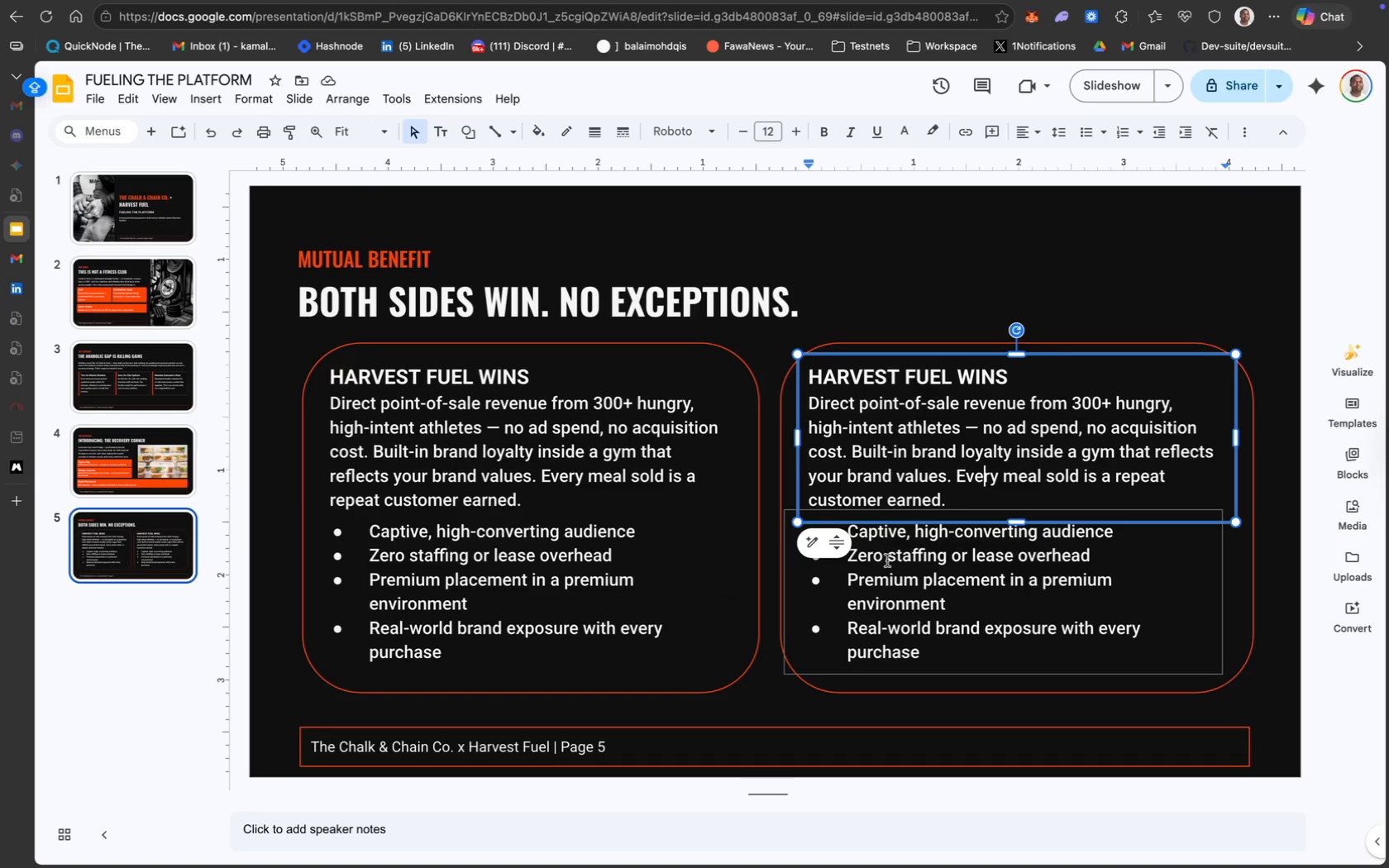 
left_click([887, 560])
 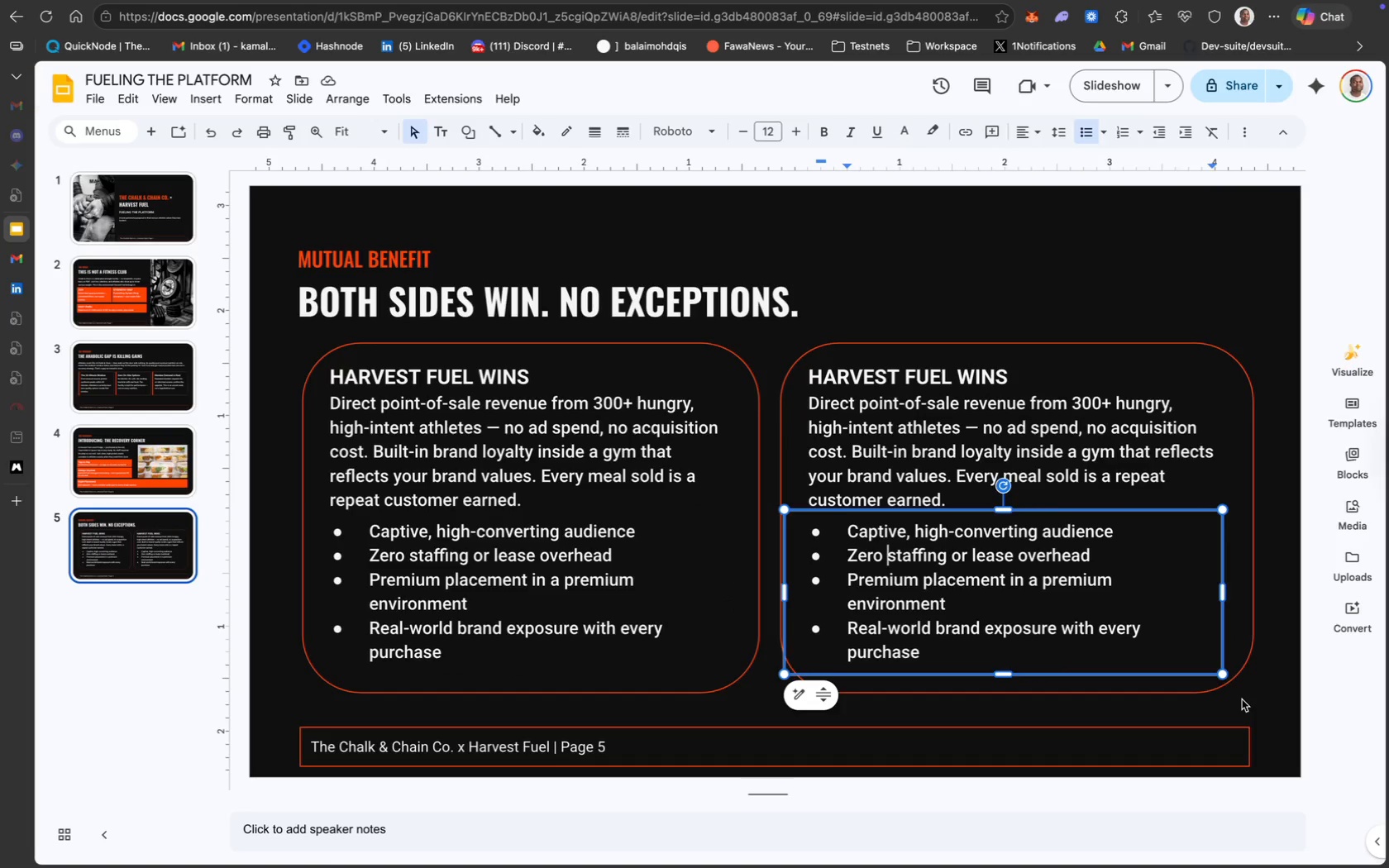 
left_click_drag(start_coordinate=[1261, 697], to_coordinate=[982, 473])
 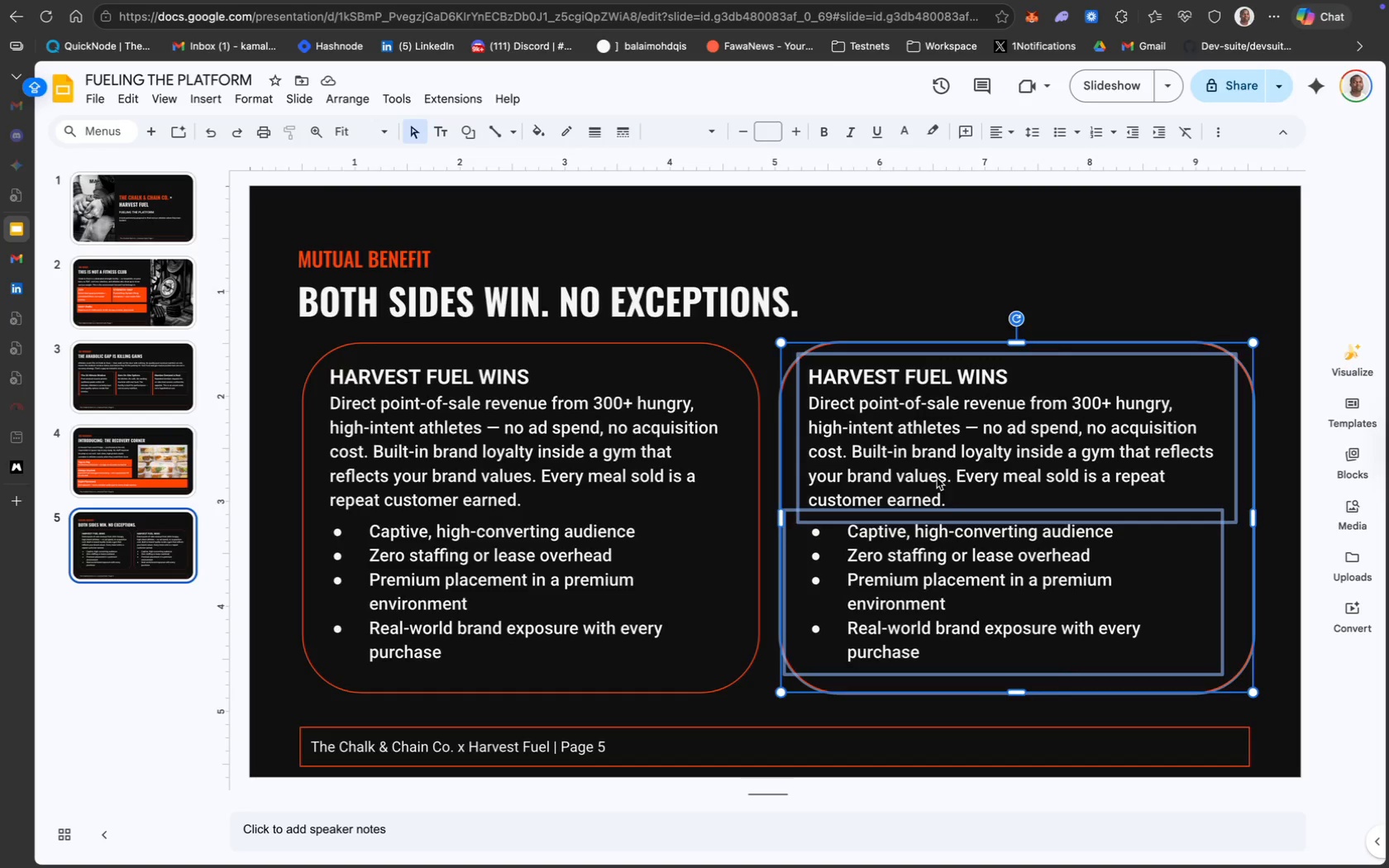 
left_click_drag(start_coordinate=[954, 501], to_coordinate=[942, 498])
 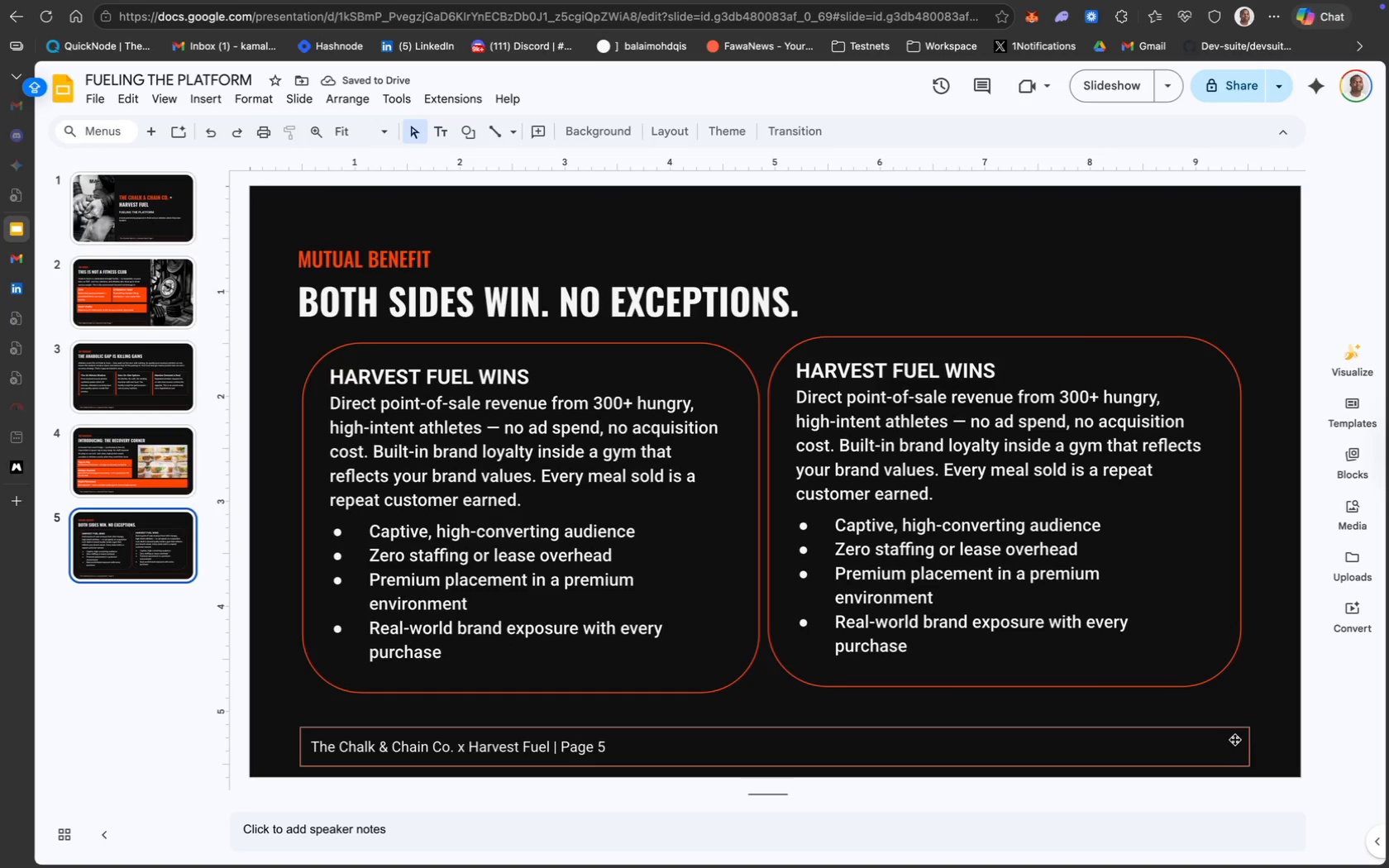 
wait(6.26)
 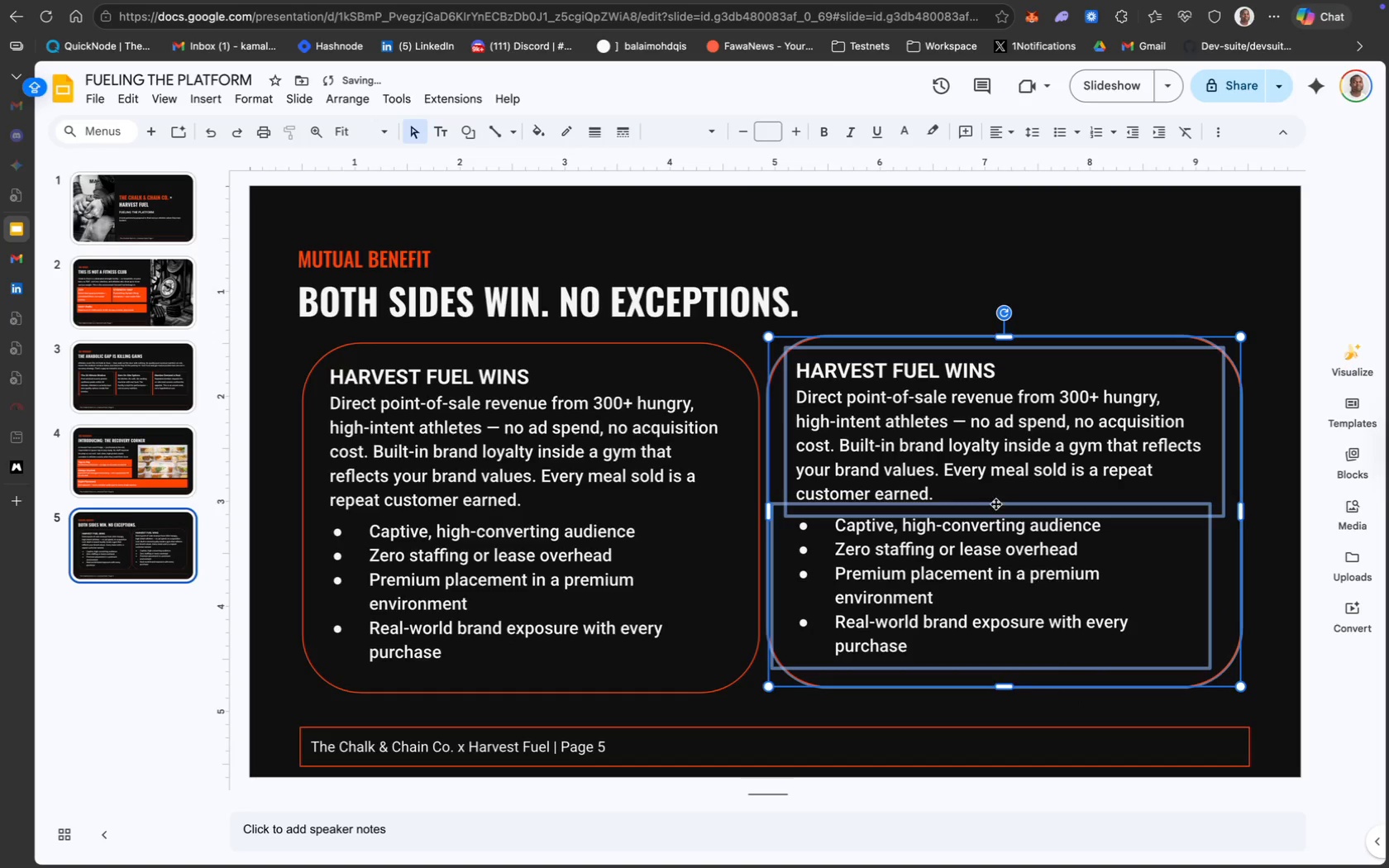 
left_click([1272, 691])
 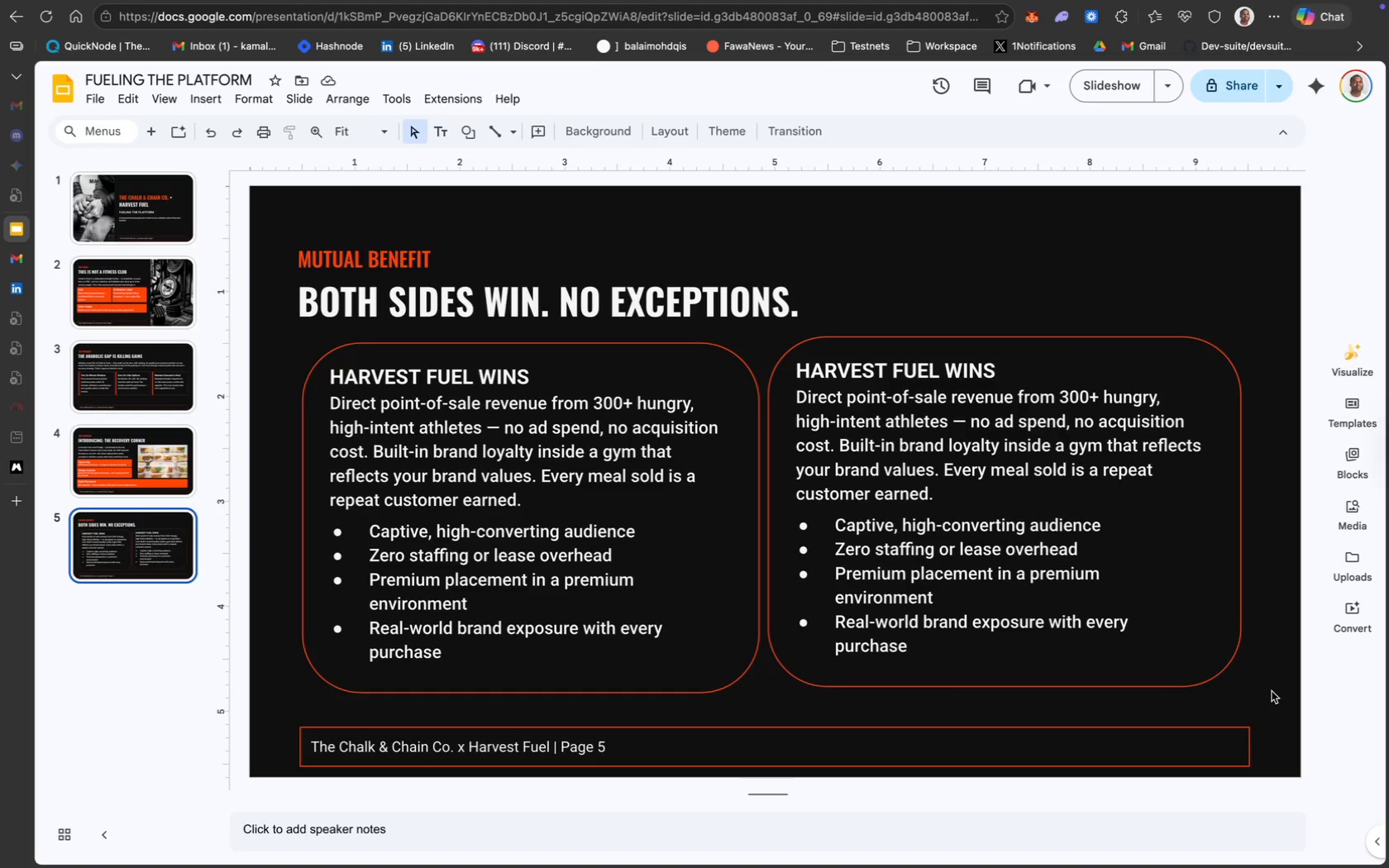 
left_click_drag(start_coordinate=[1272, 691], to_coordinate=[909, 458])
 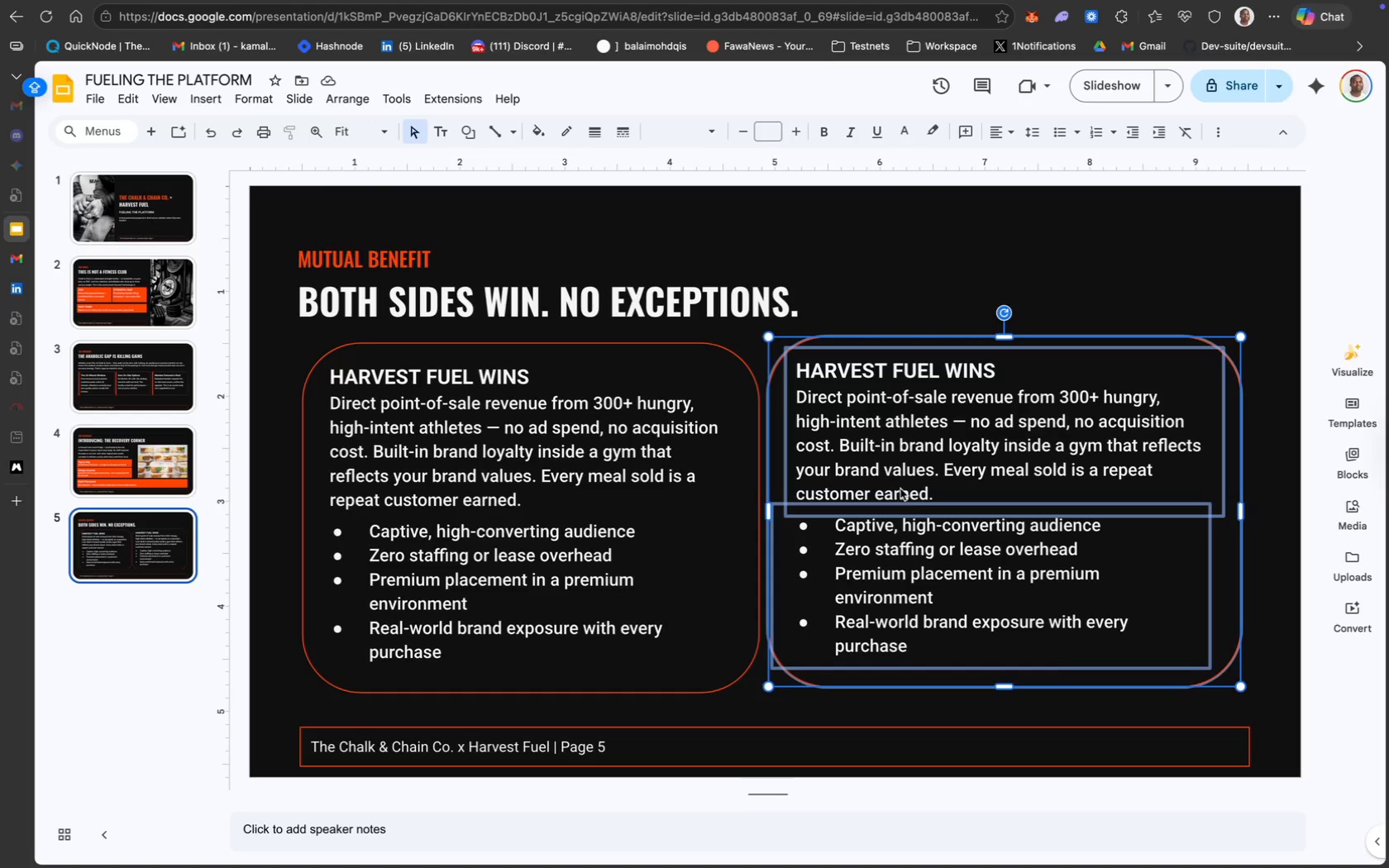 
left_click_drag(start_coordinate=[931, 503], to_coordinate=[938, 507])
 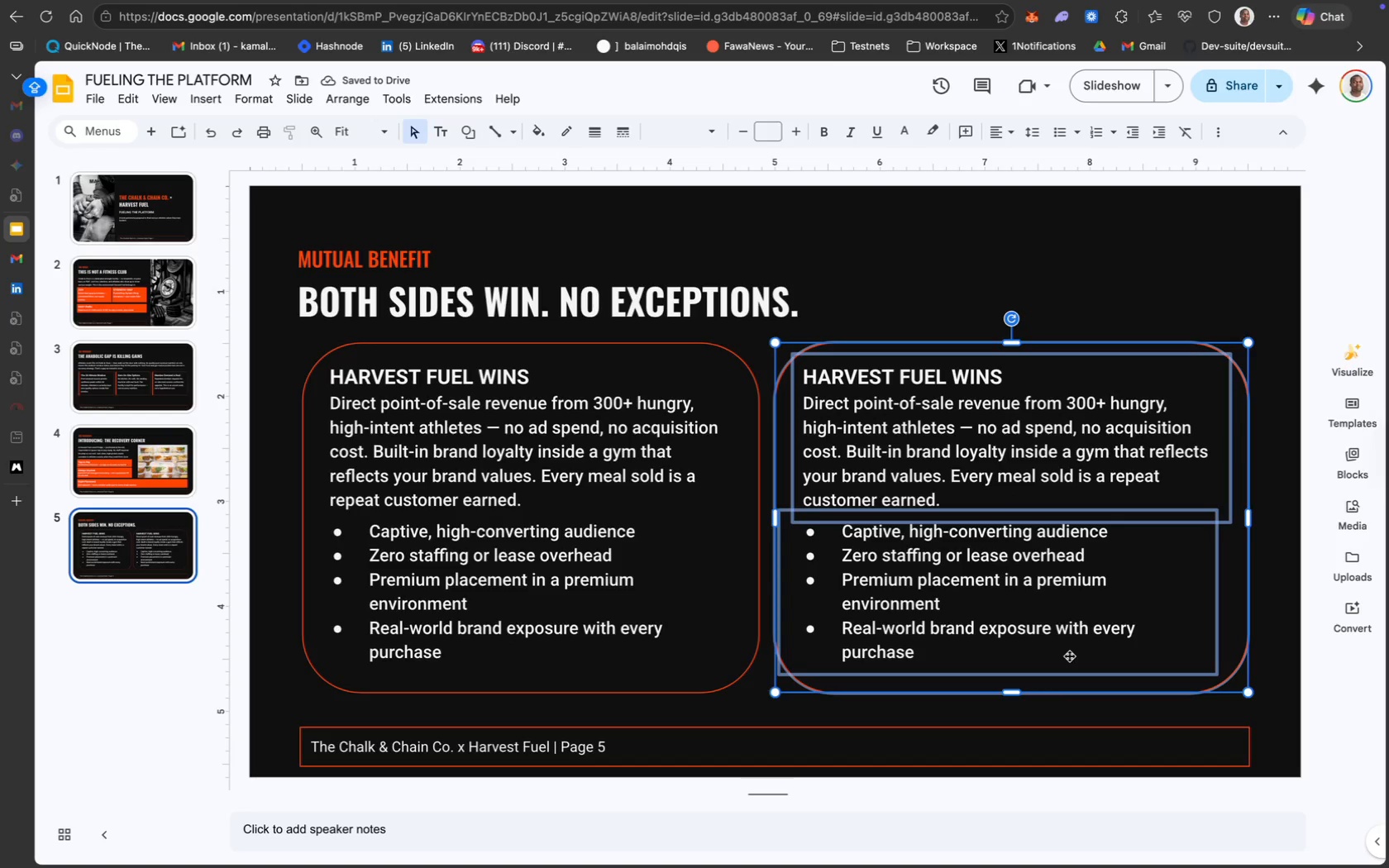 
wait(9.3)
 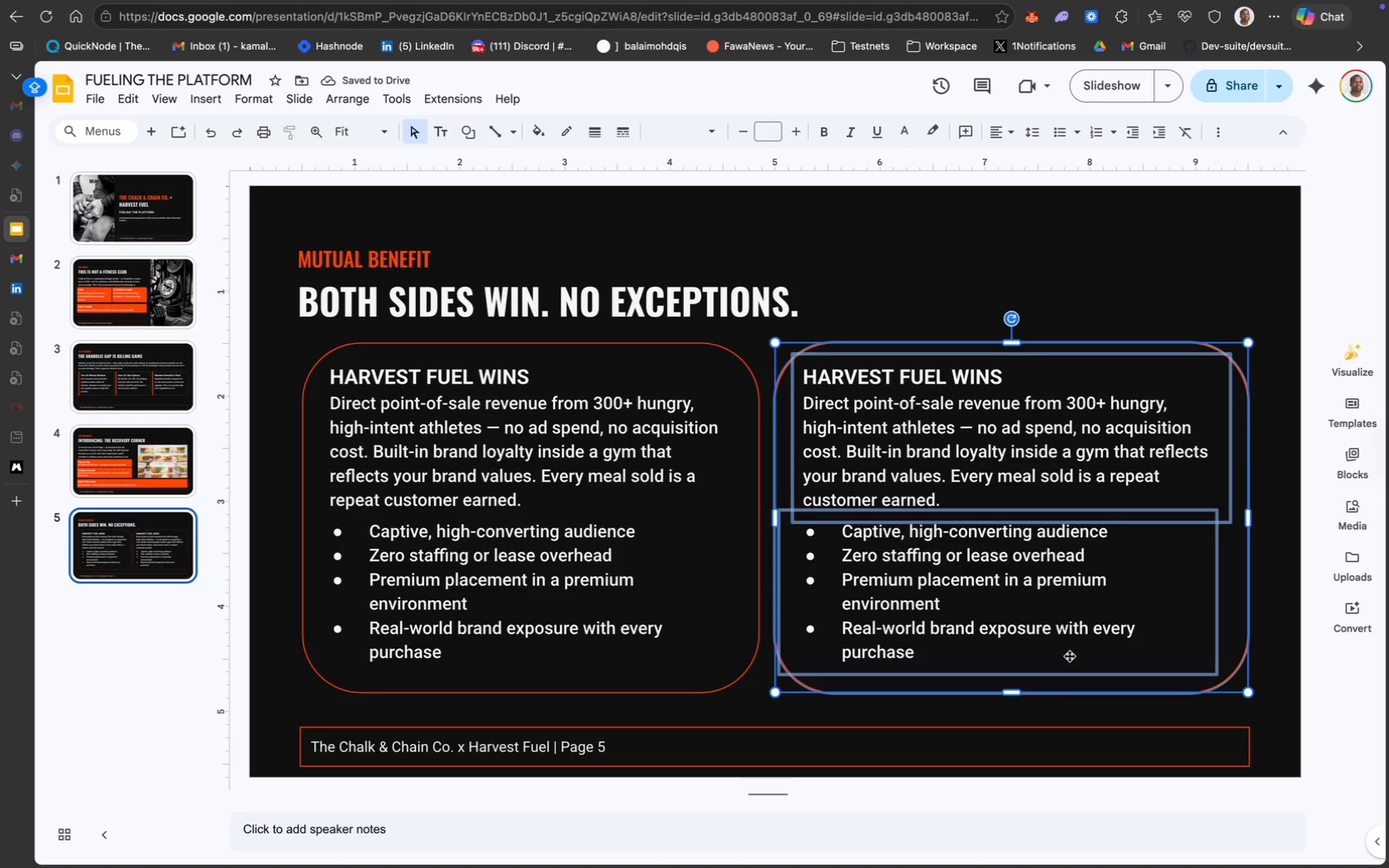 
left_click([1099, 267])
 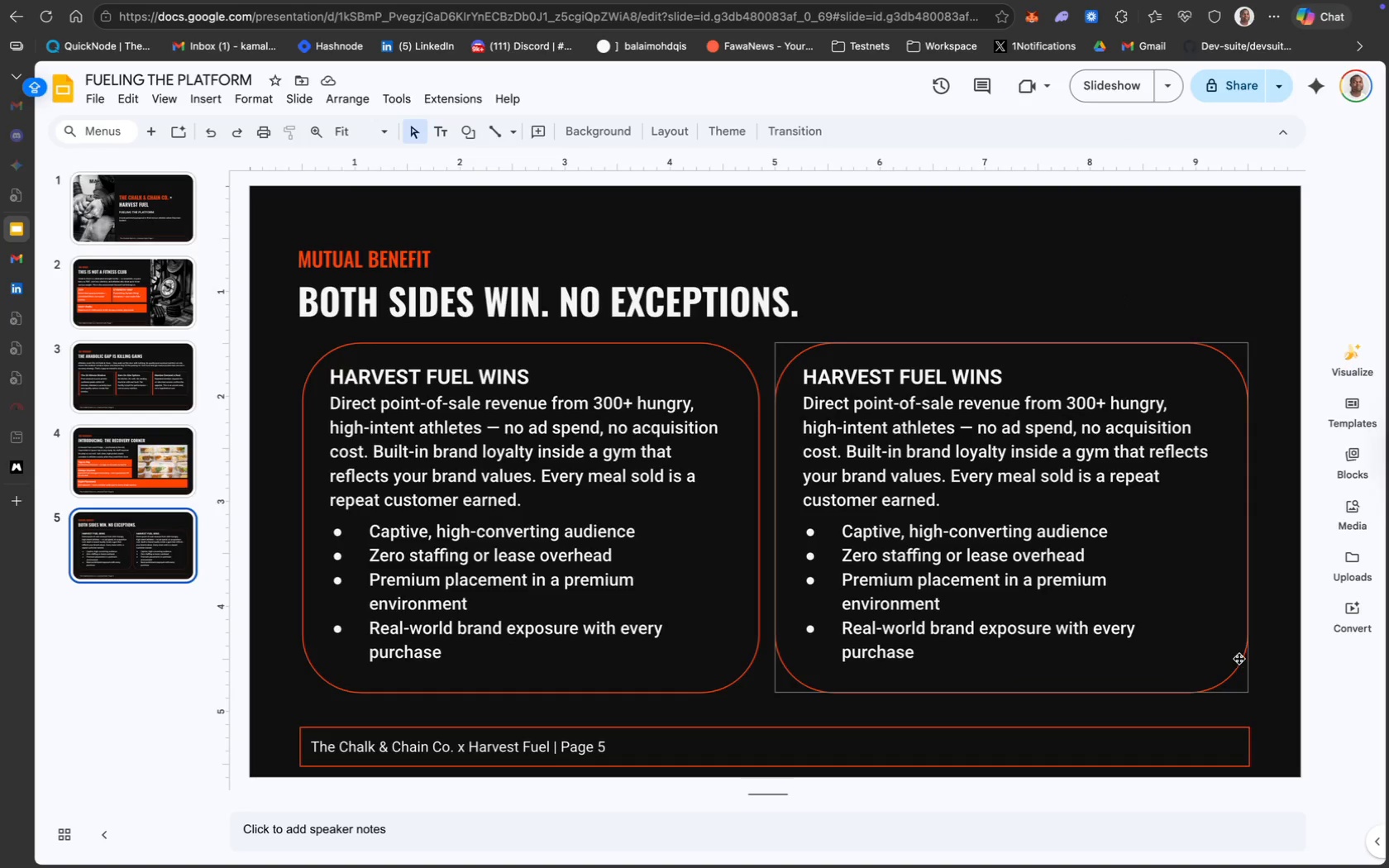 
left_click_drag(start_coordinate=[1268, 684], to_coordinate=[928, 438])
 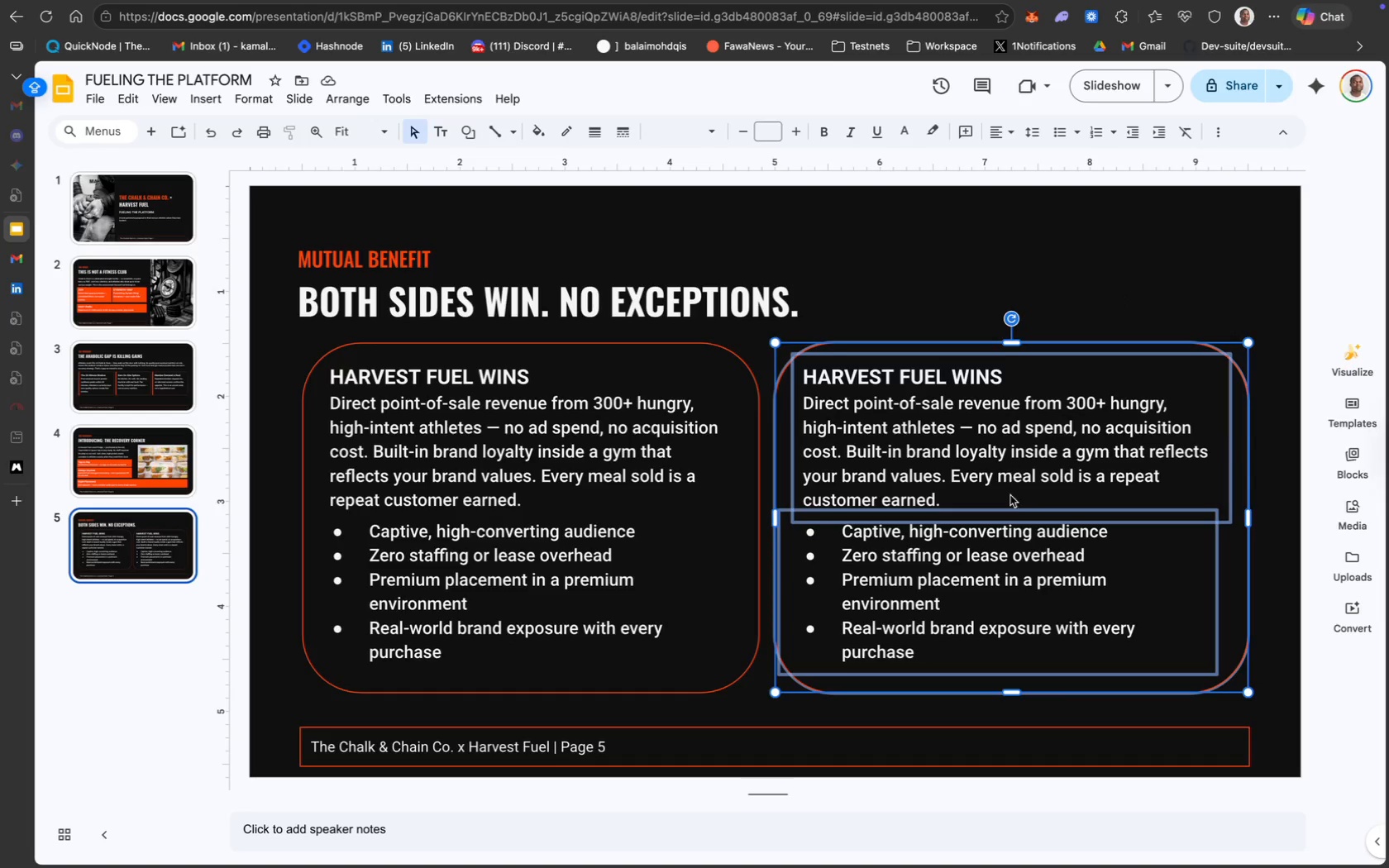 
left_click_drag(start_coordinate=[1010, 516], to_coordinate=[1012, 507])
 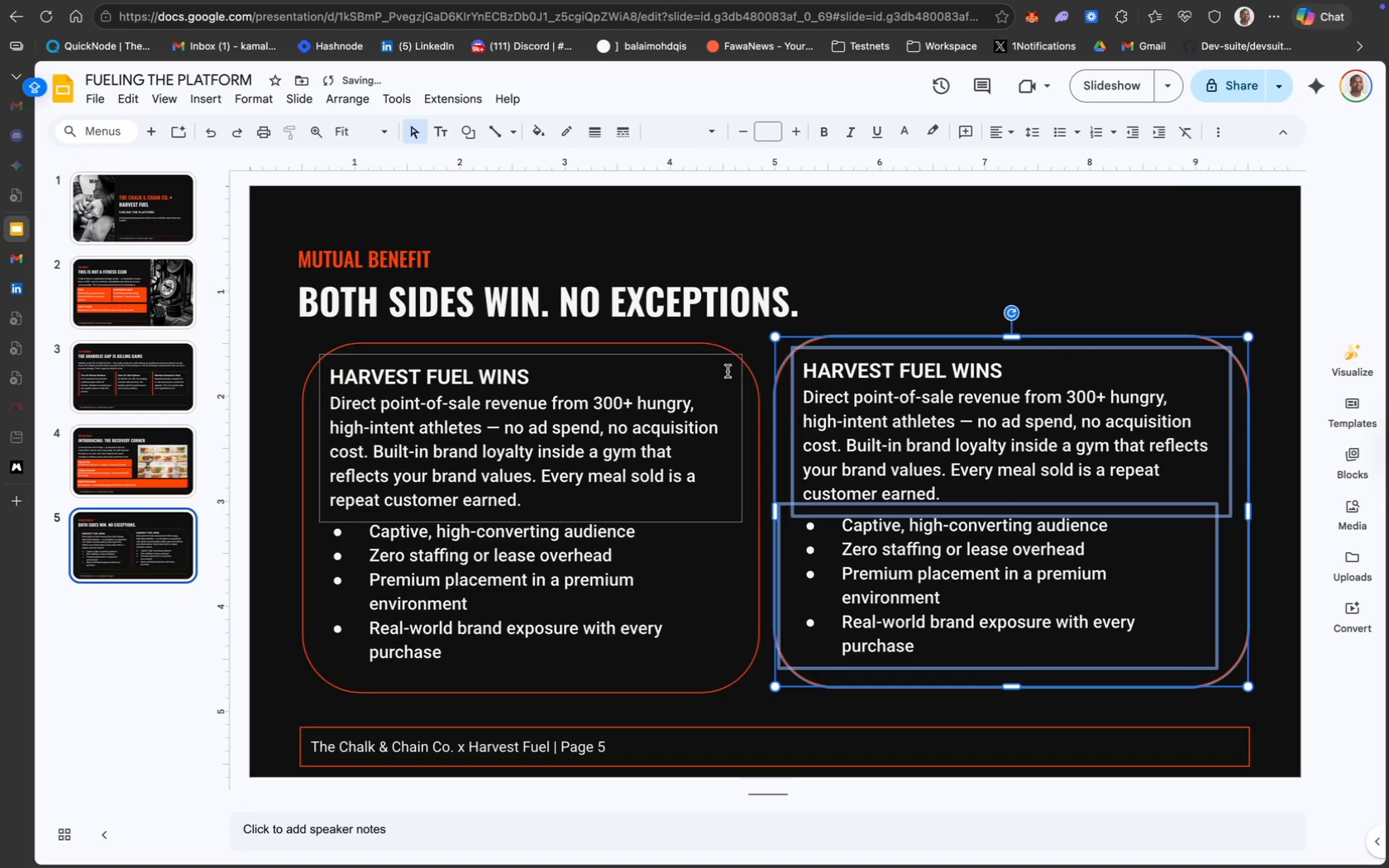 
hold_key(key=ShiftLeft, duration=1.19)
left_click([714, 345])
 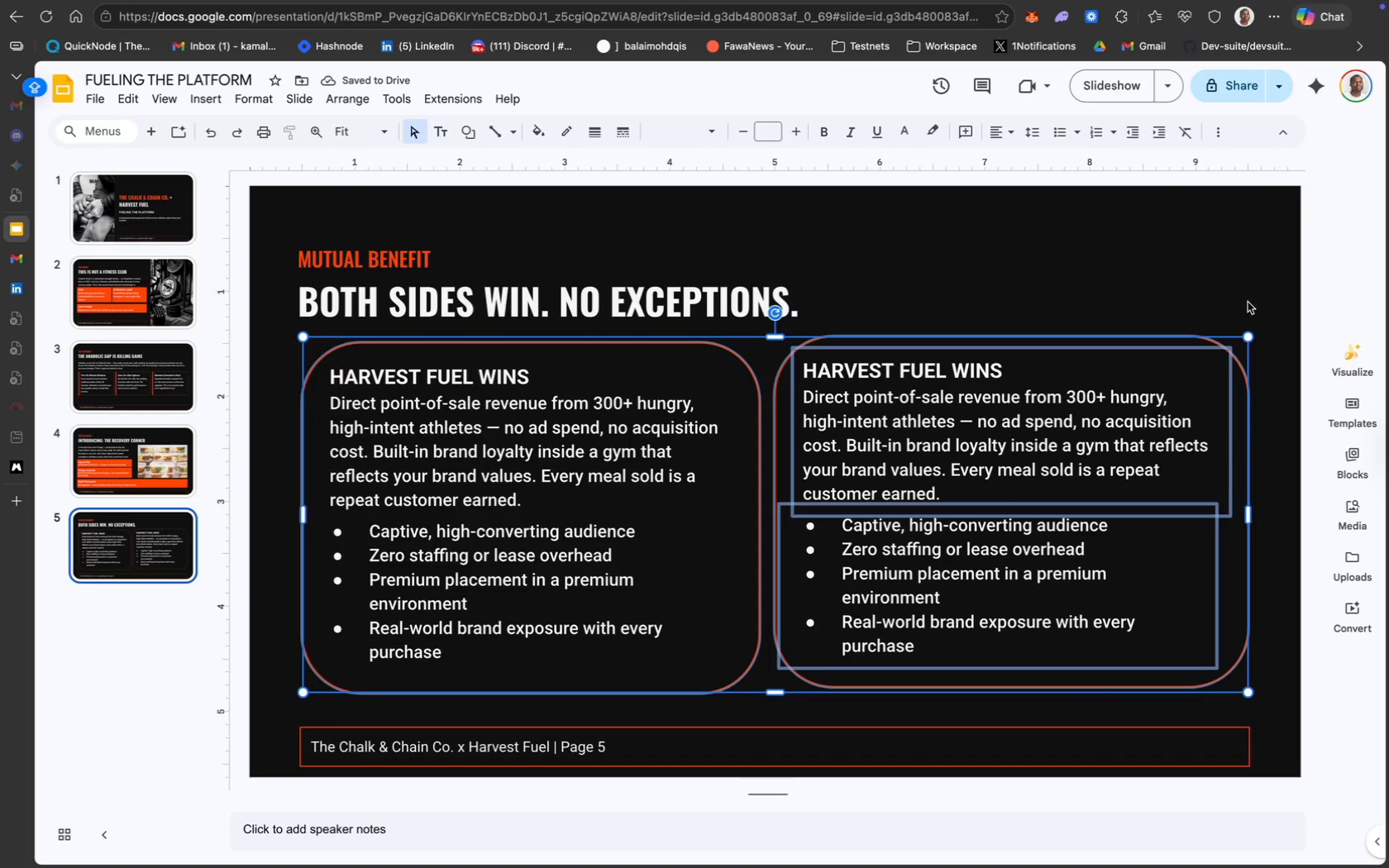 
left_click([1277, 452])
 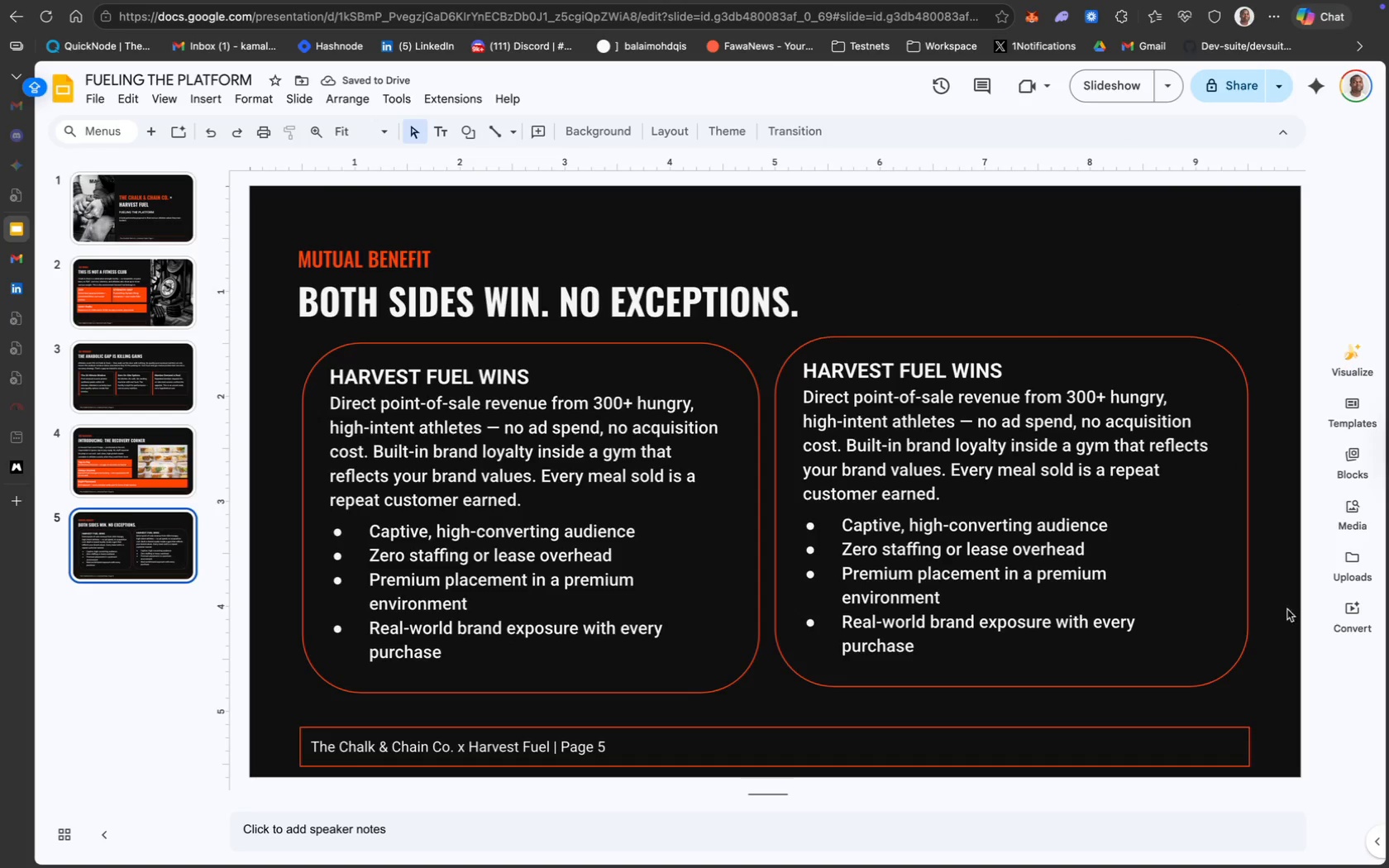 
left_click_drag(start_coordinate=[1273, 674], to_coordinate=[903, 479])
 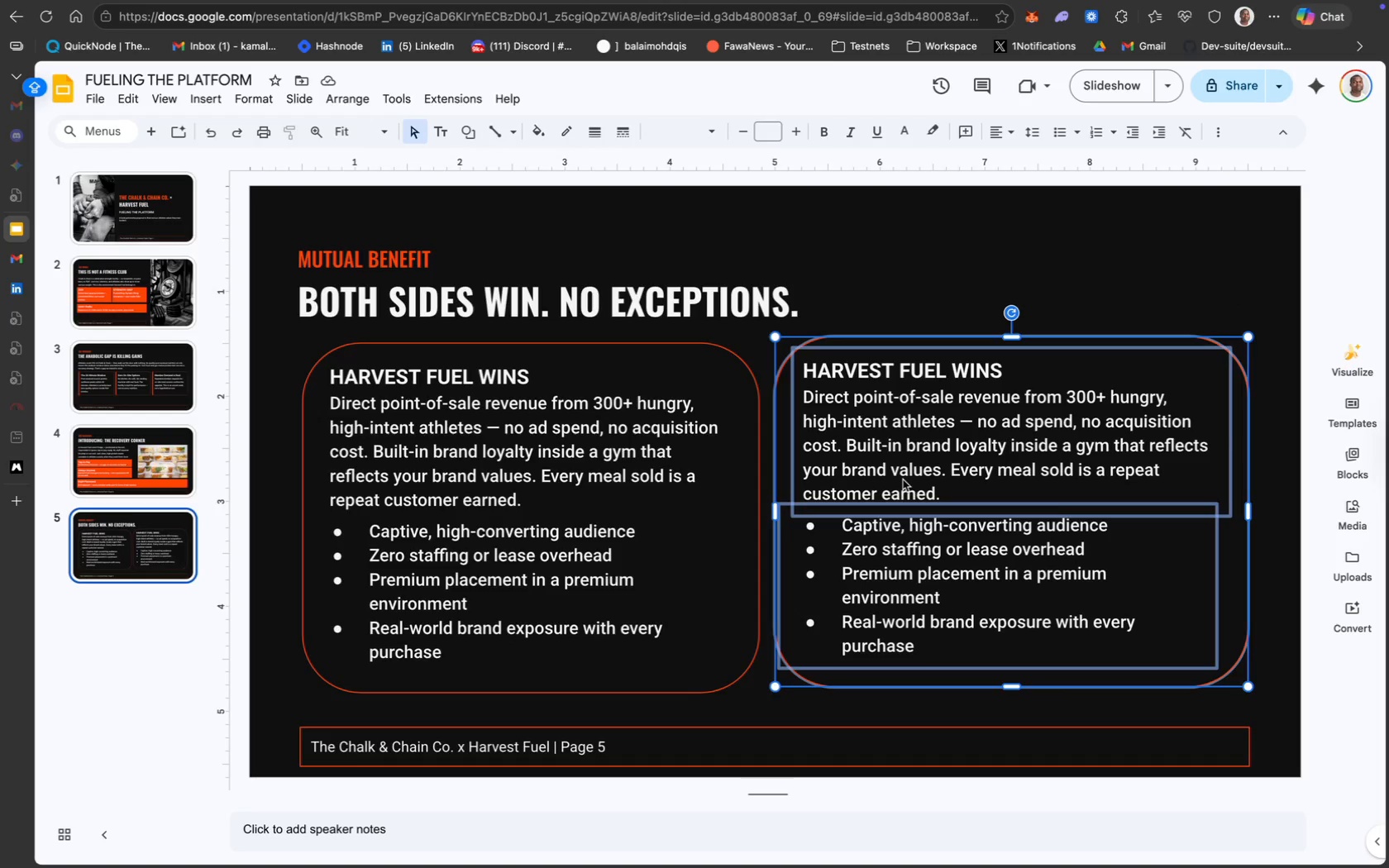 
key(ArrowDown)
 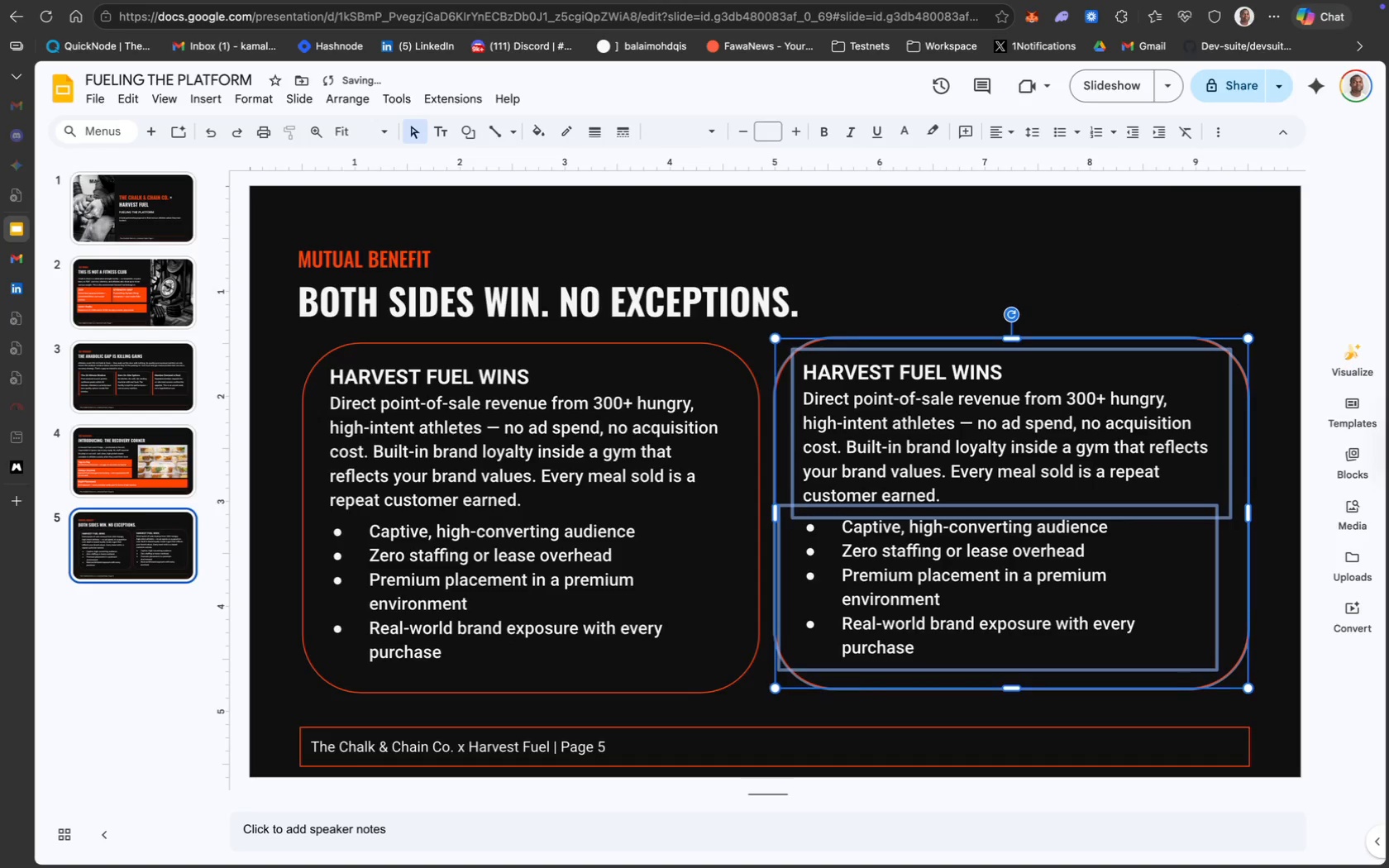 
key(ArrowDown)
 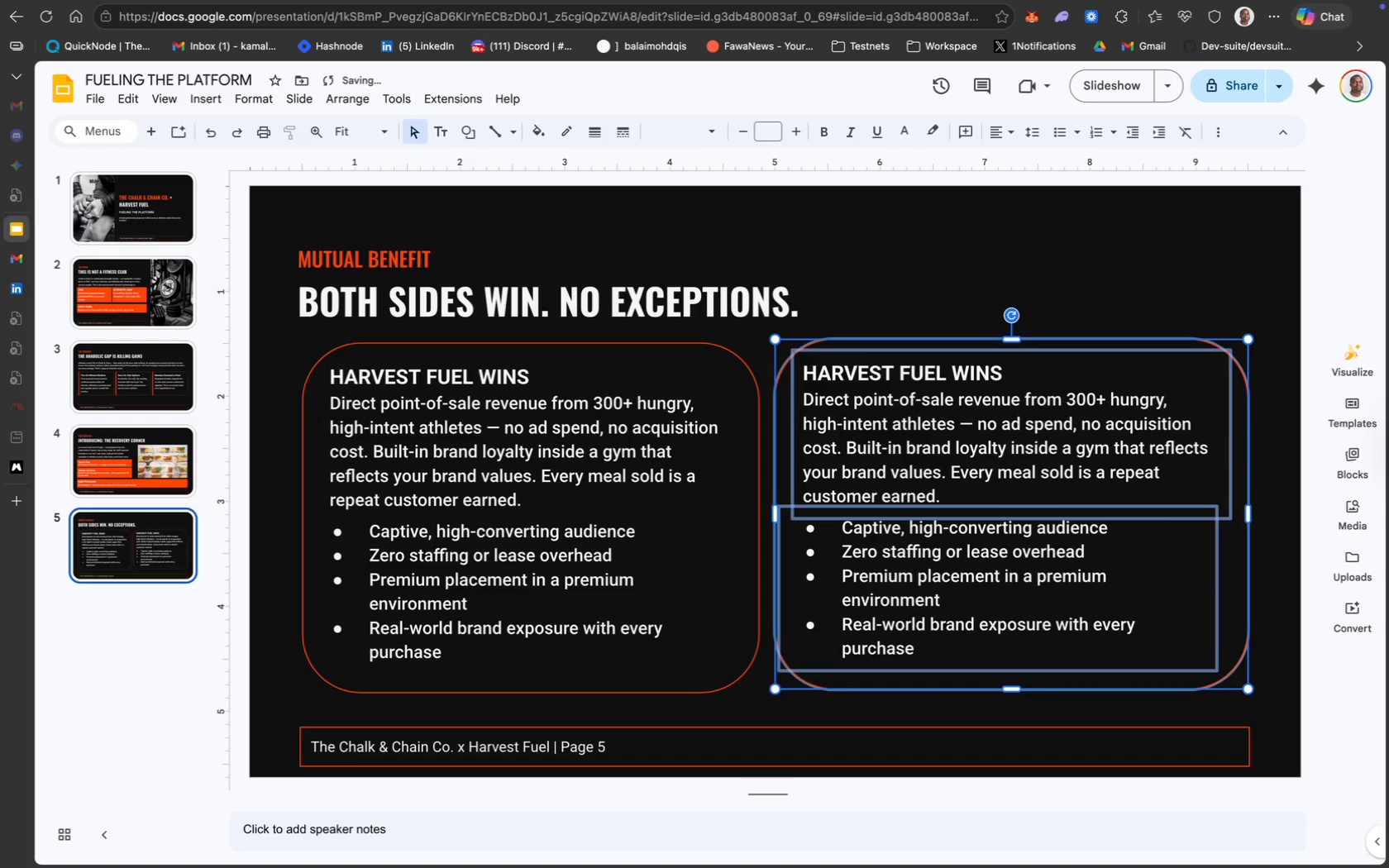 
key(ArrowDown)
 